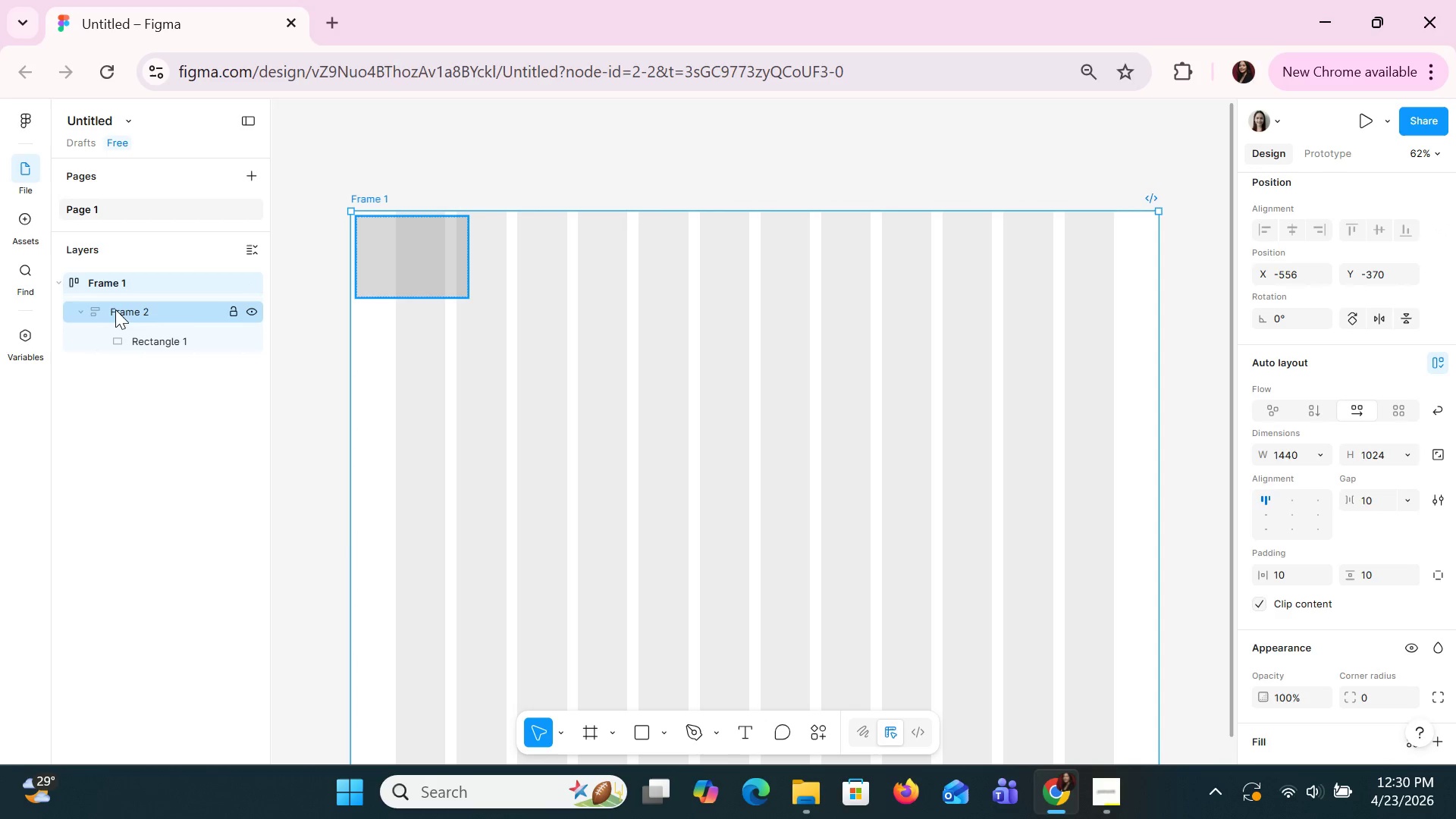 
left_click([116, 313])
 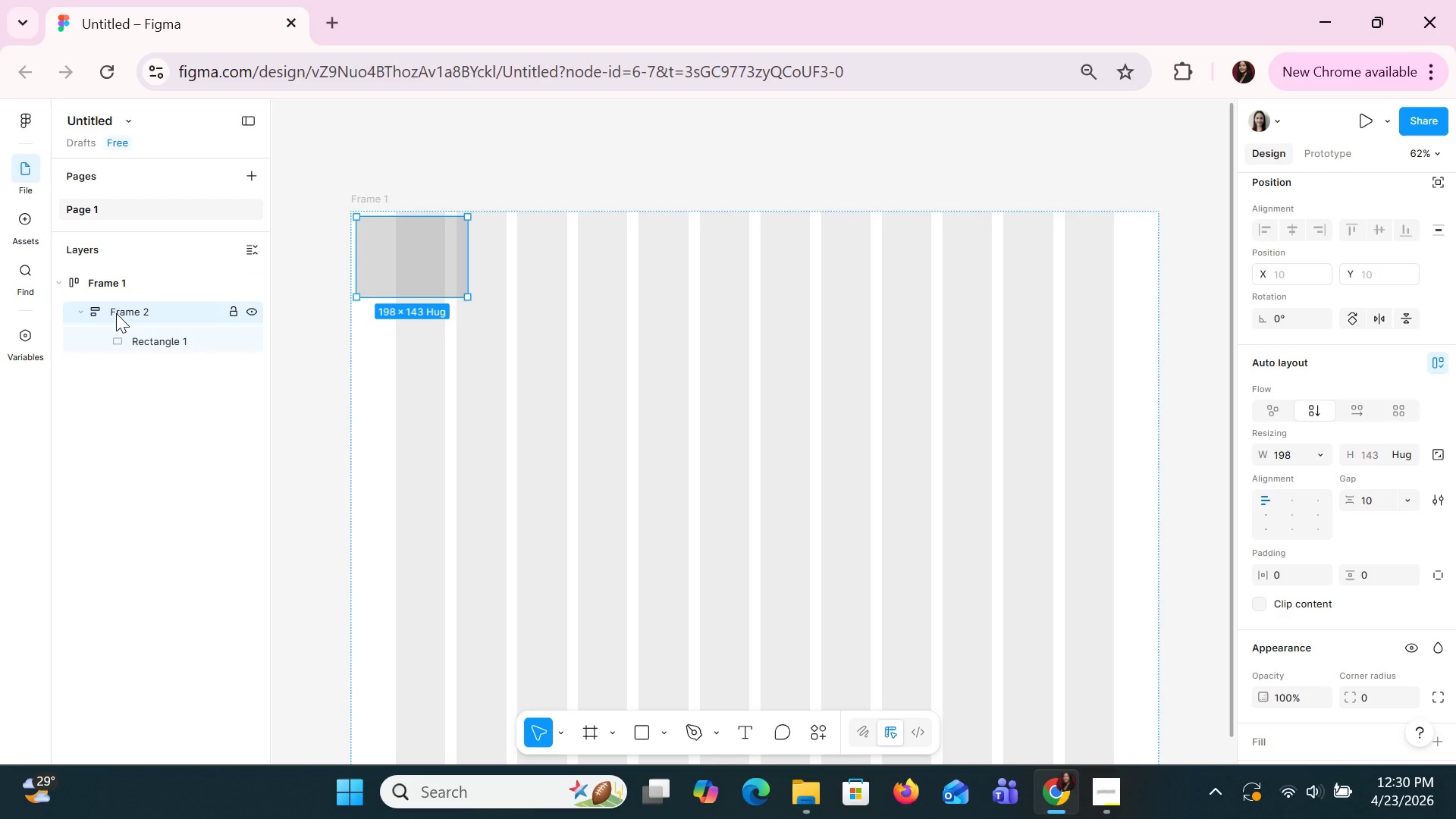 
key(Delete)
 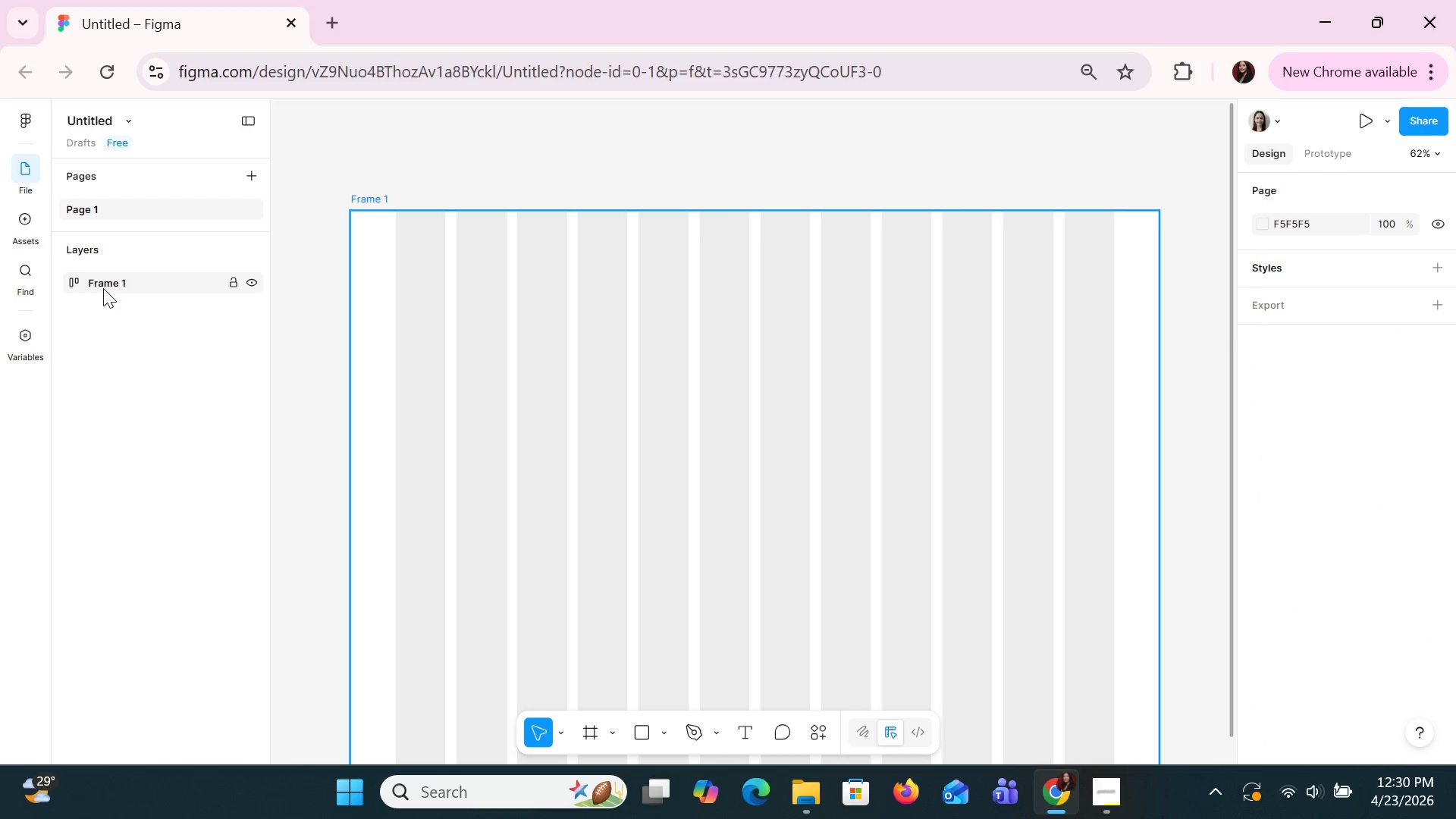 
left_click([103, 287])
 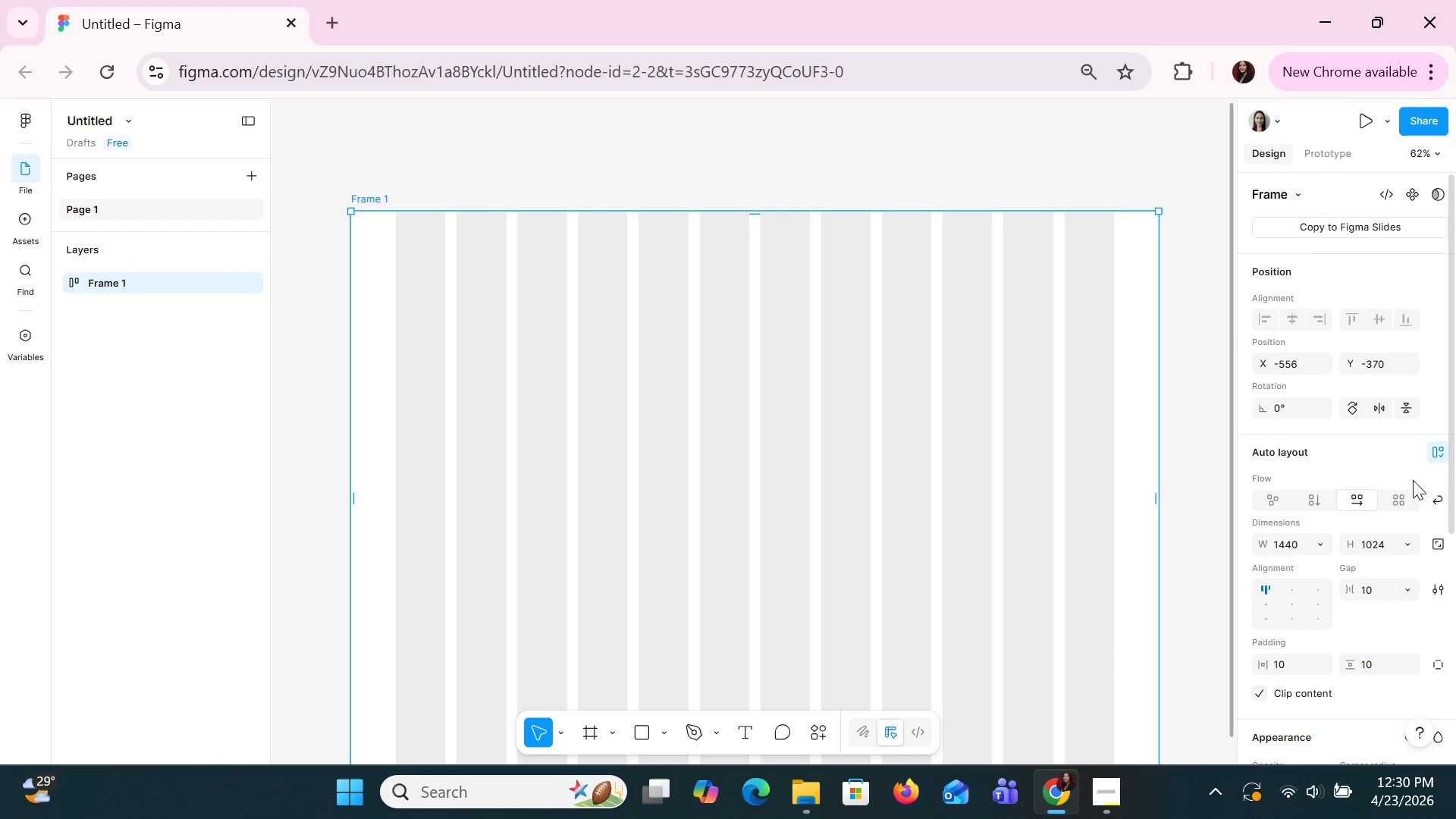 
left_click([1440, 459])
 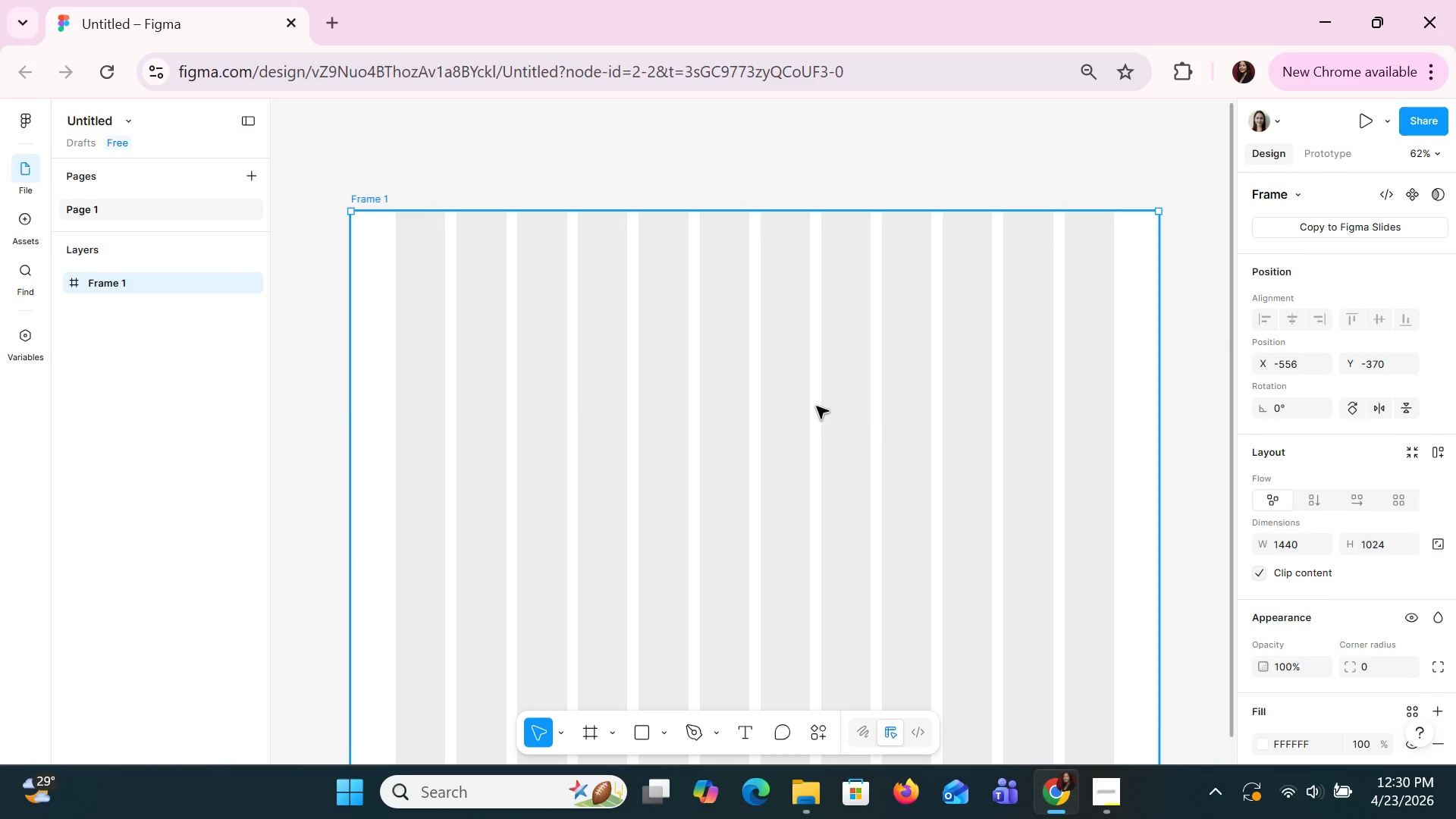 
left_click([779, 409])
 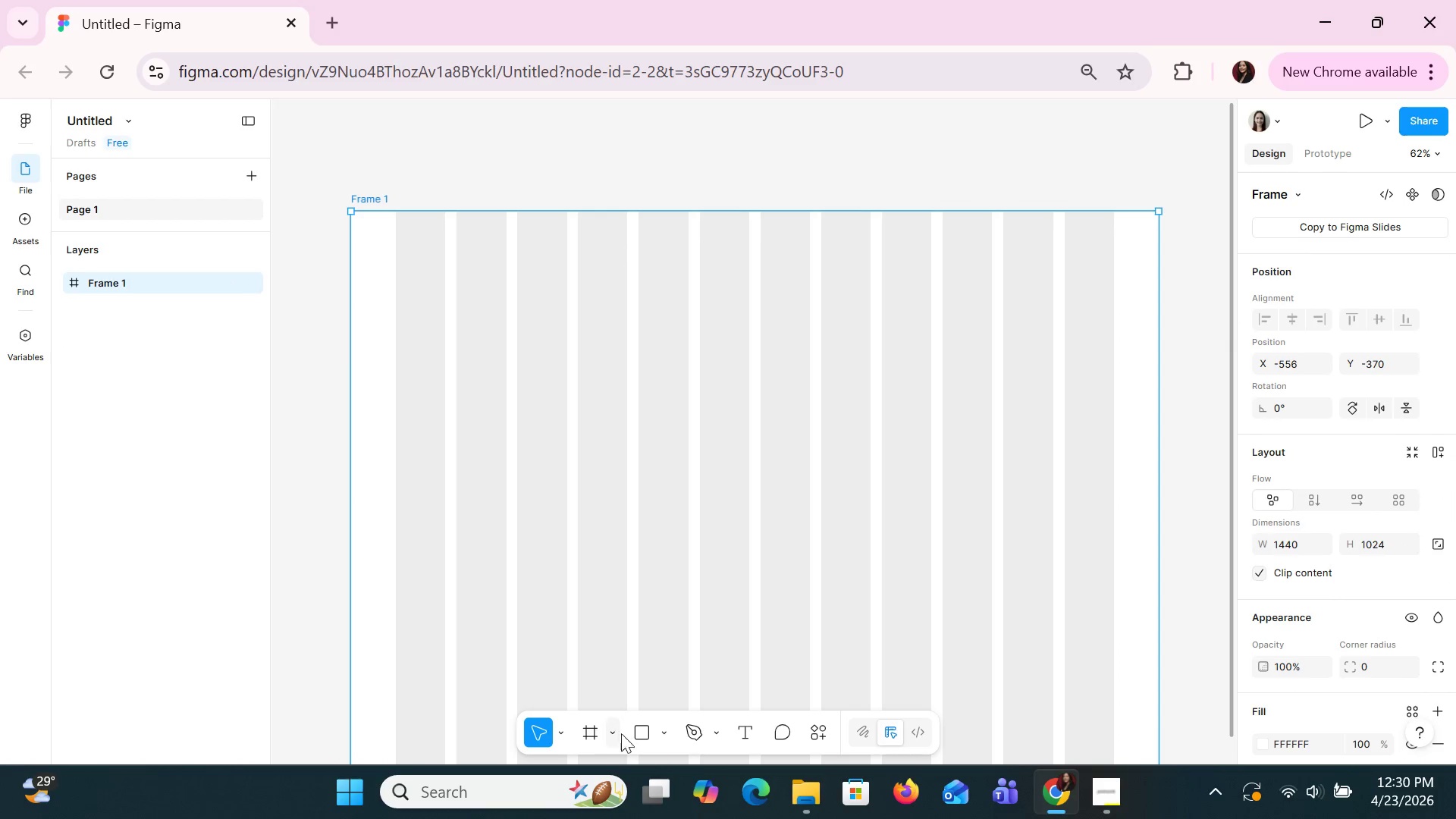 
left_click([635, 743])
 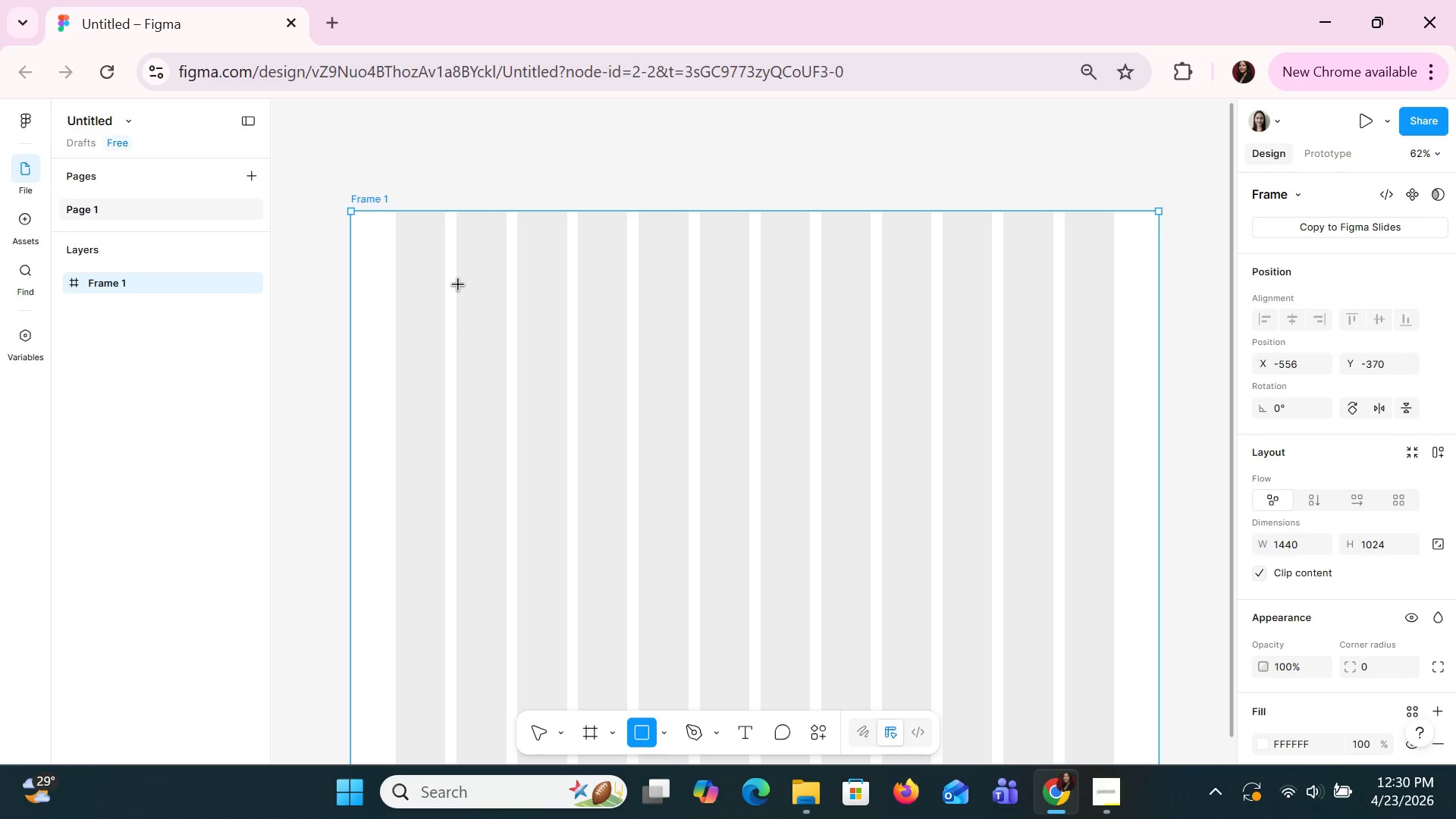 
left_click_drag(start_coordinate=[457, 282], to_coordinate=[541, 371])
 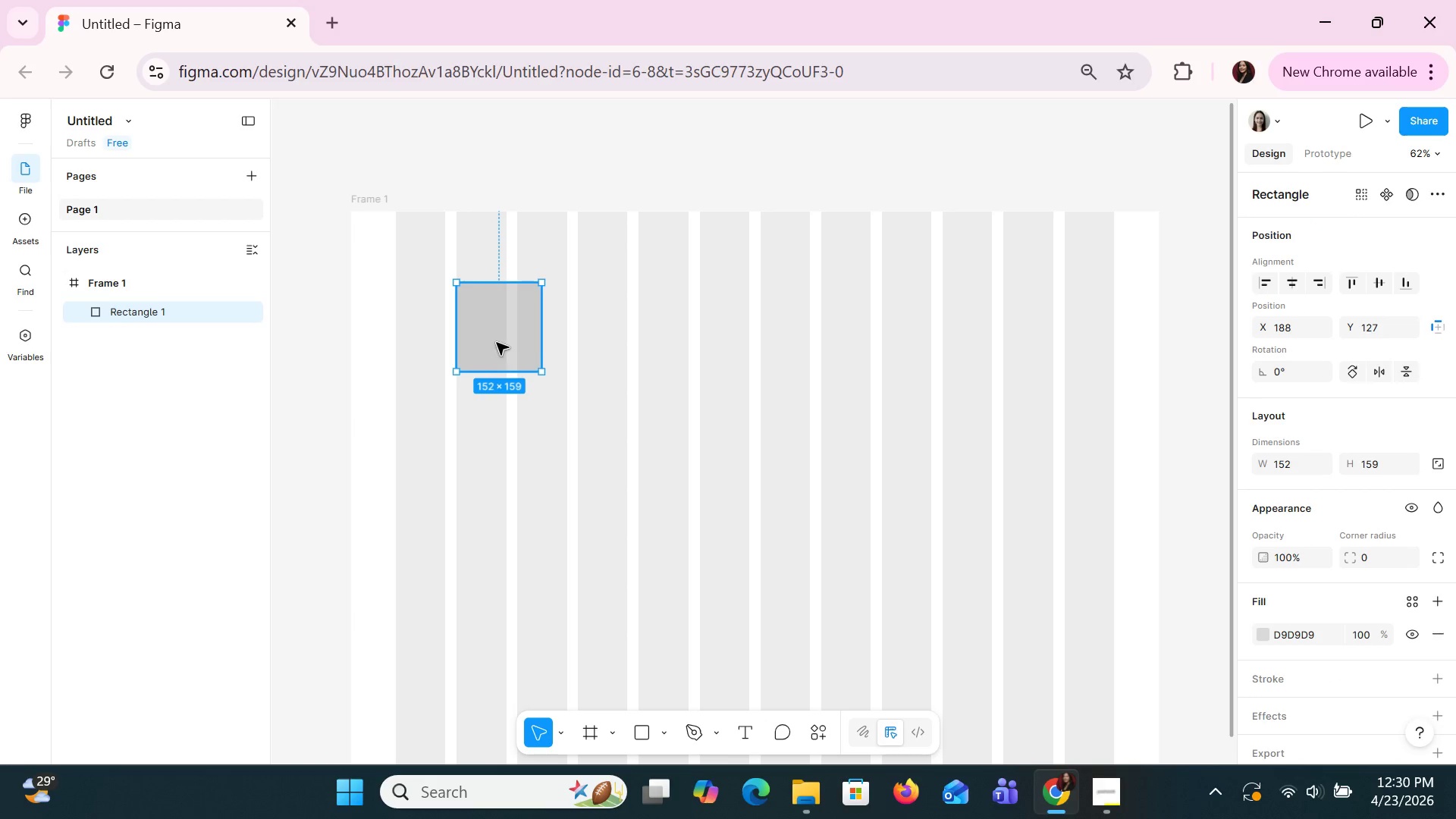 
wait(6.12)
 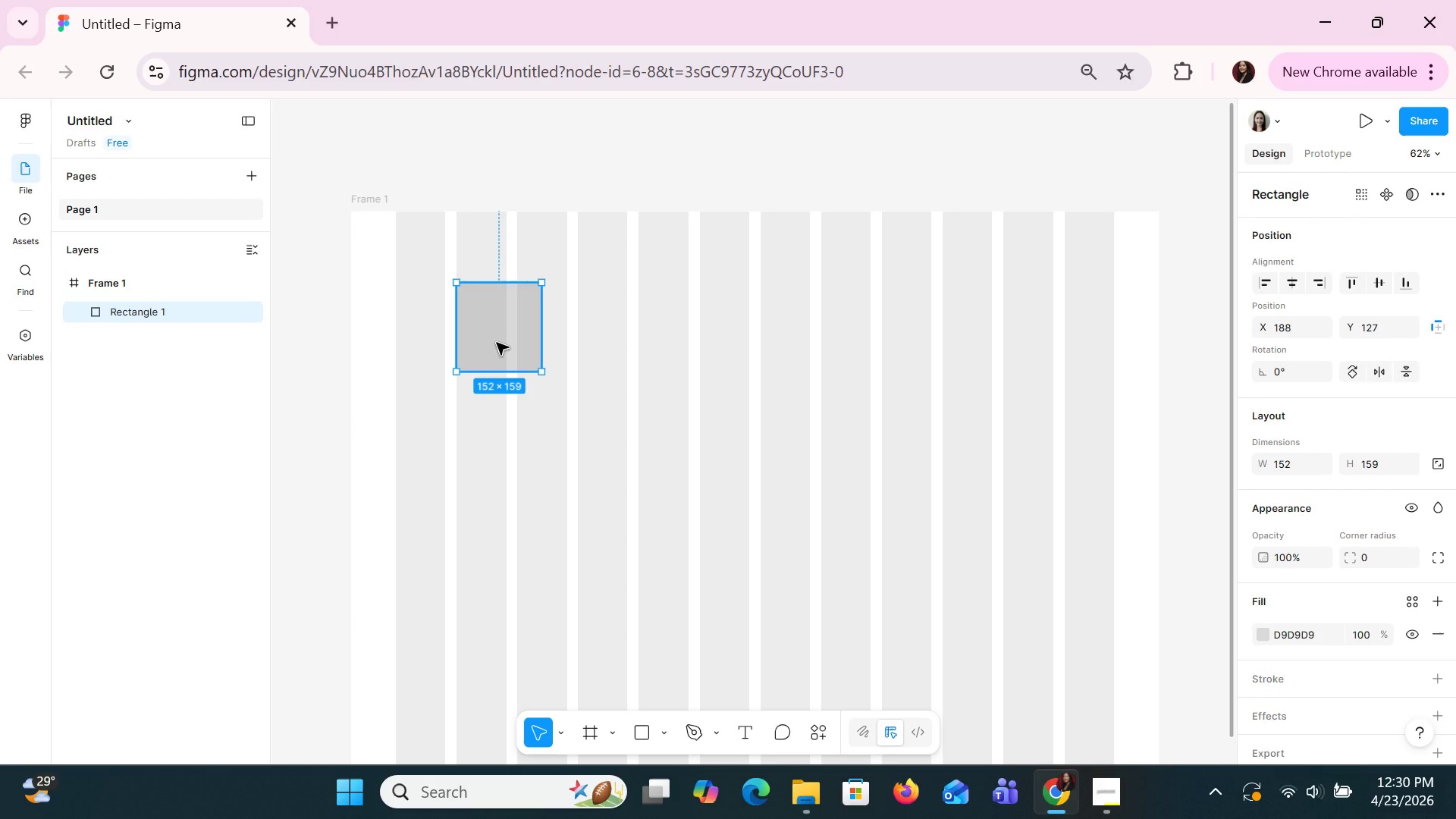 
left_click([1283, 465])
 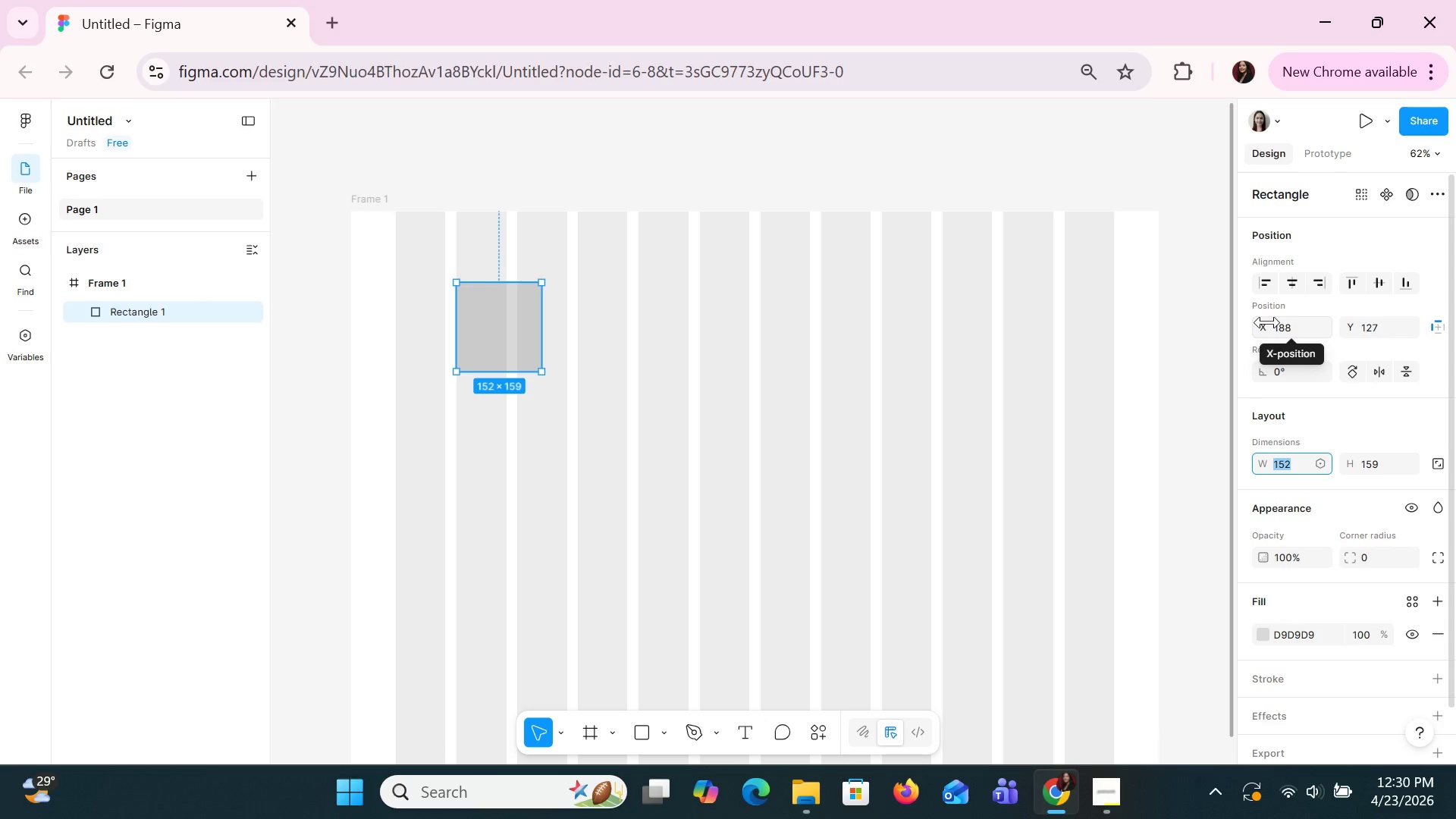 
type(24)
 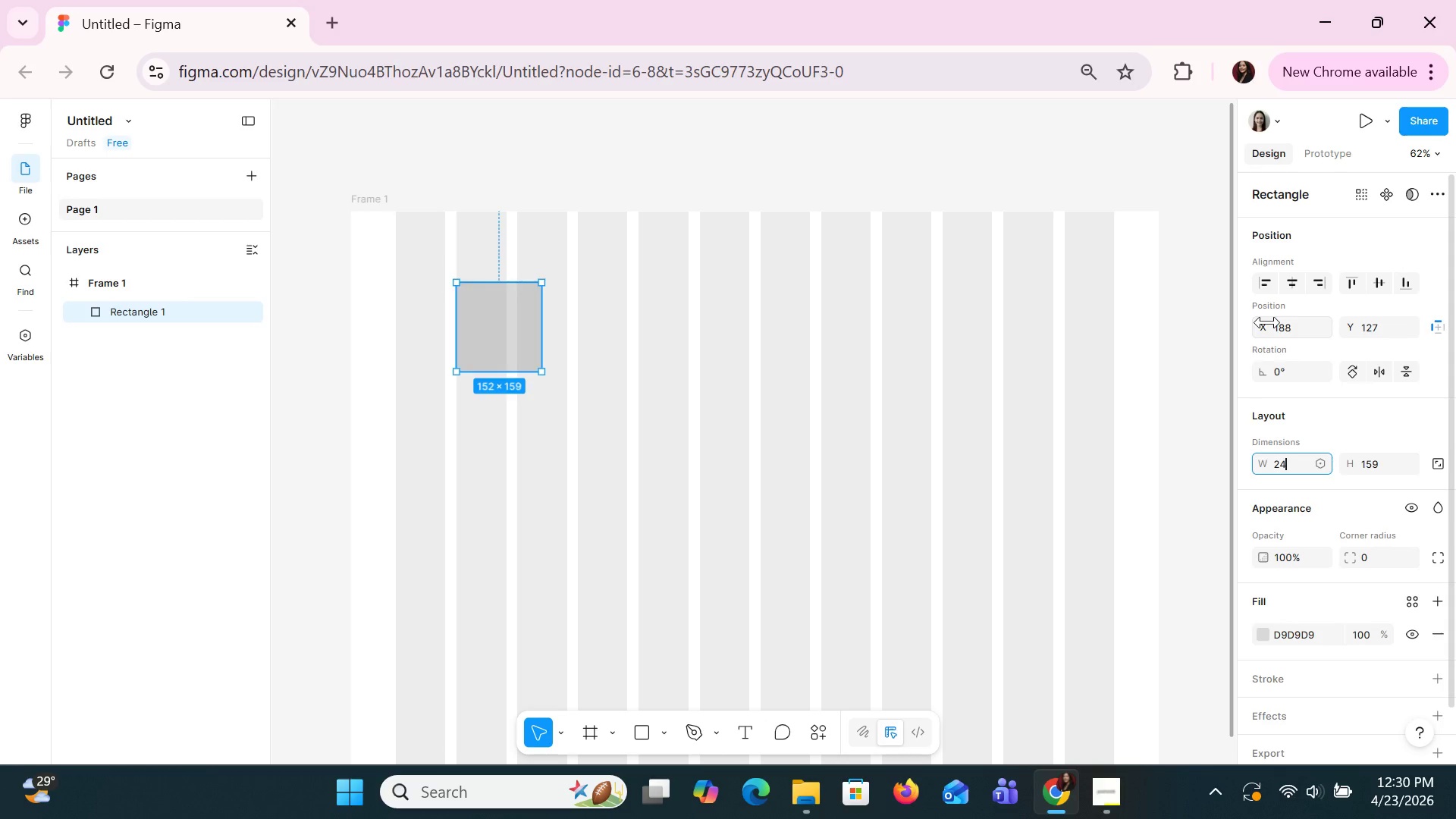 
key(Enter)
 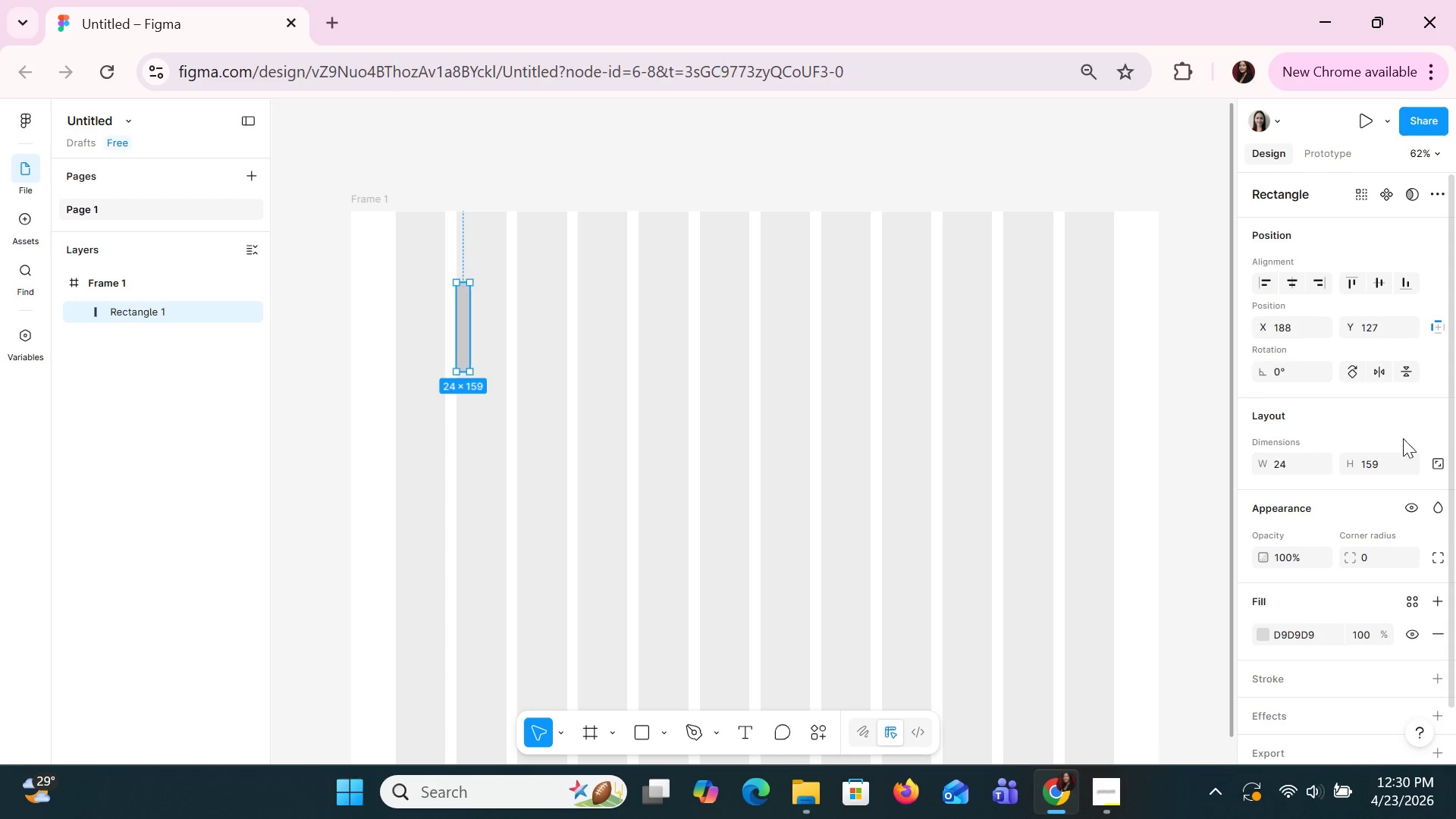 
left_click([1392, 466])
 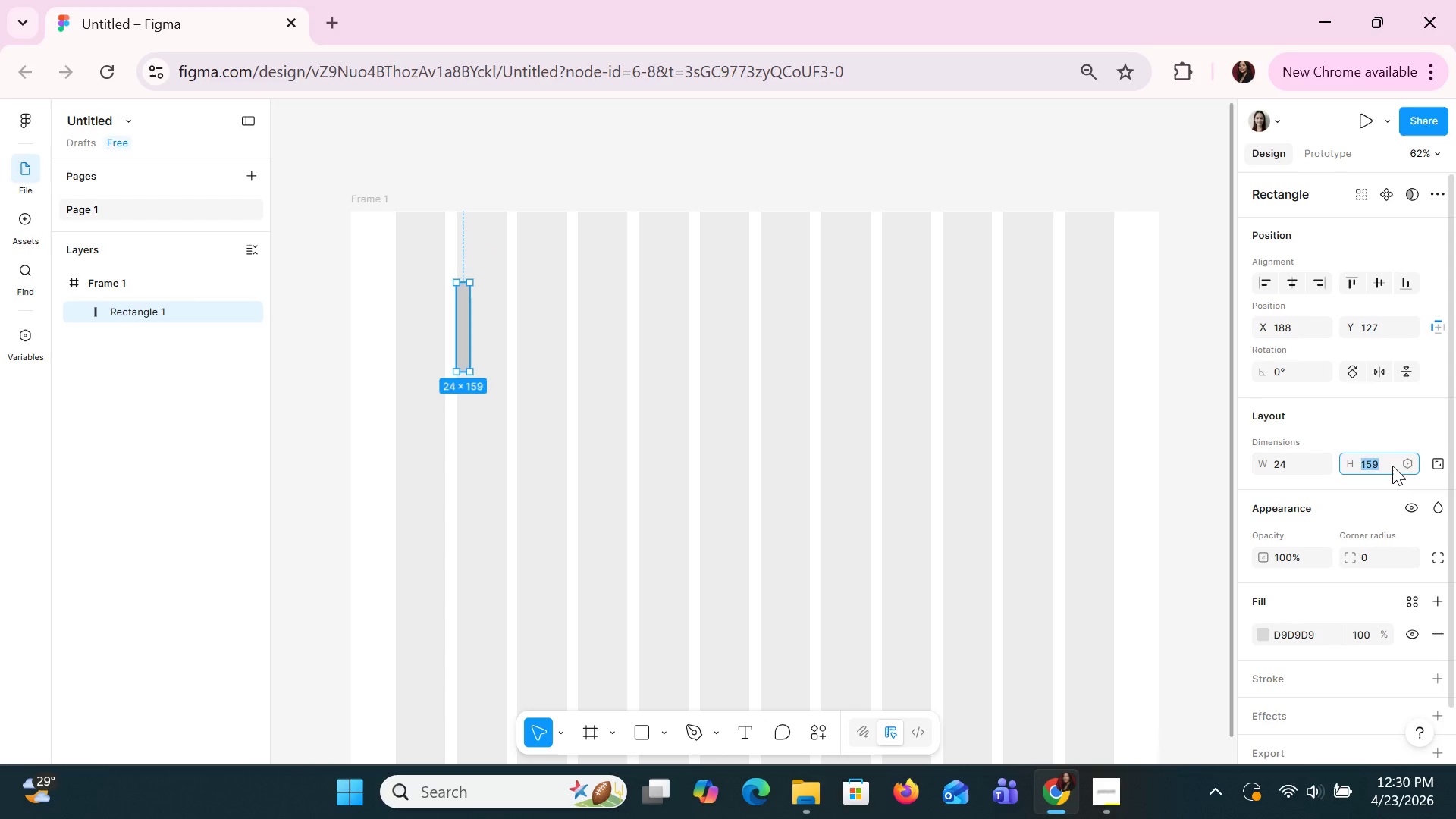 
type(24)
 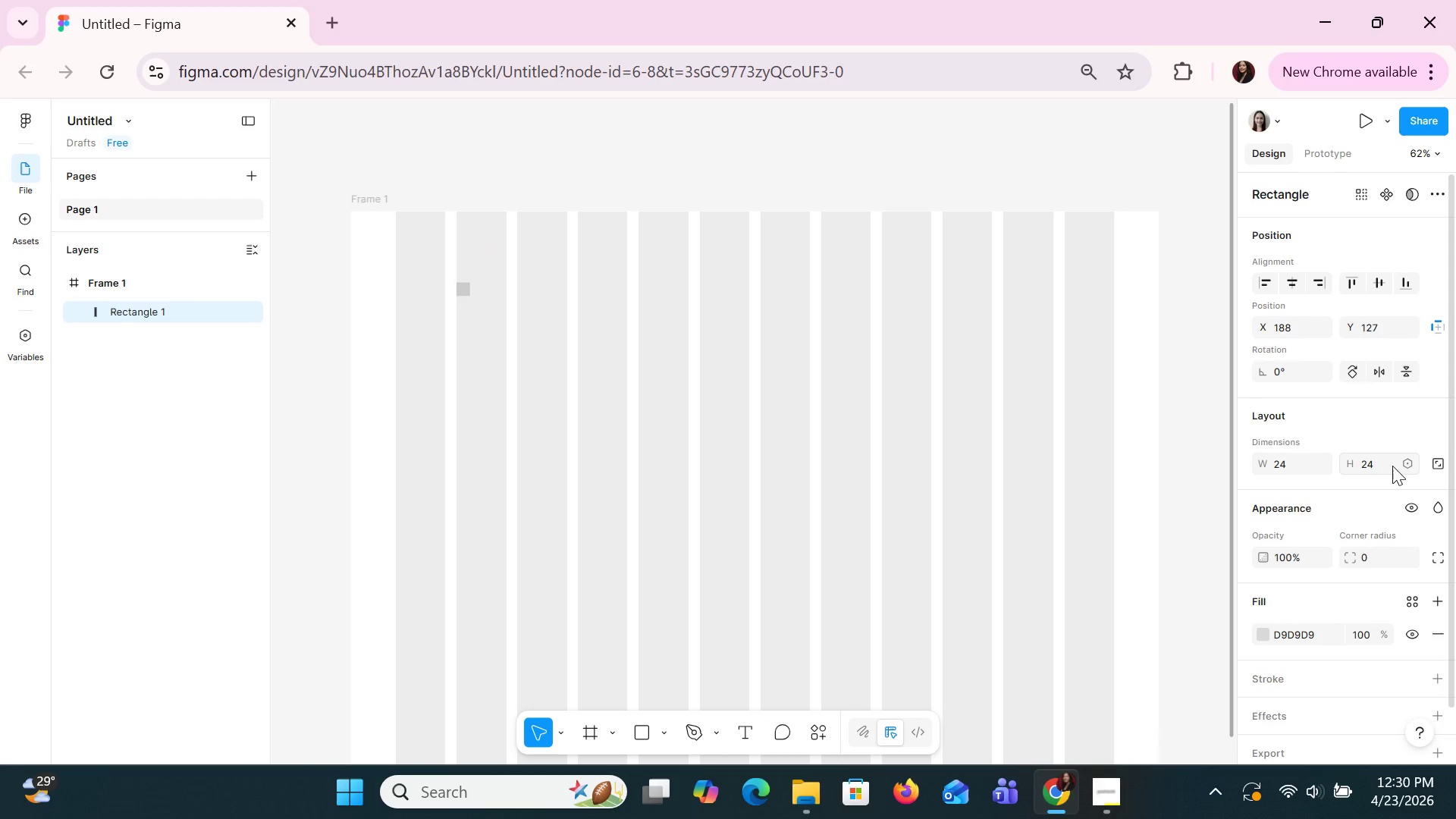 
key(Enter)
 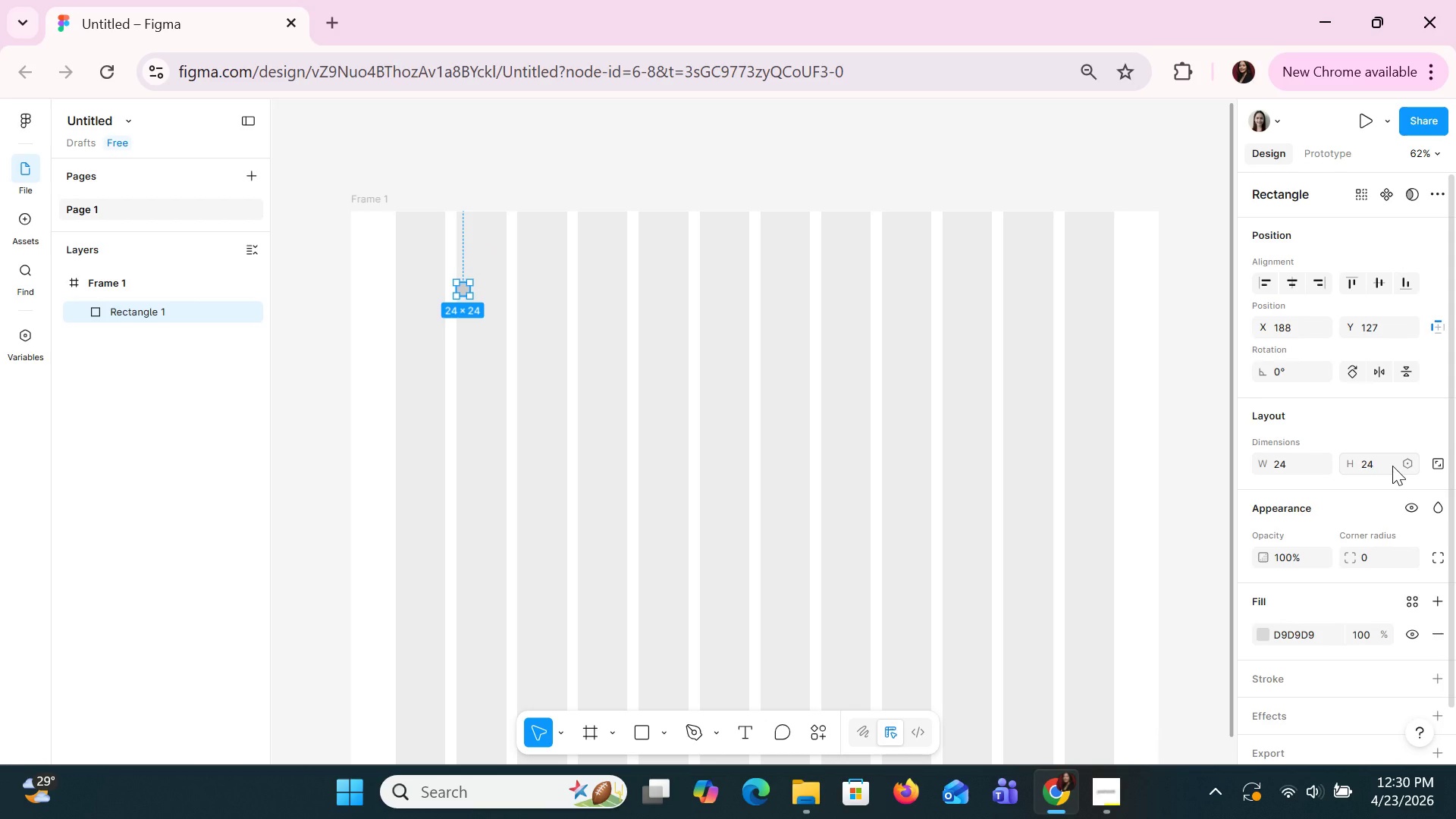 
left_click_drag(start_coordinate=[1392, 466], to_coordinate=[1363, 469])
 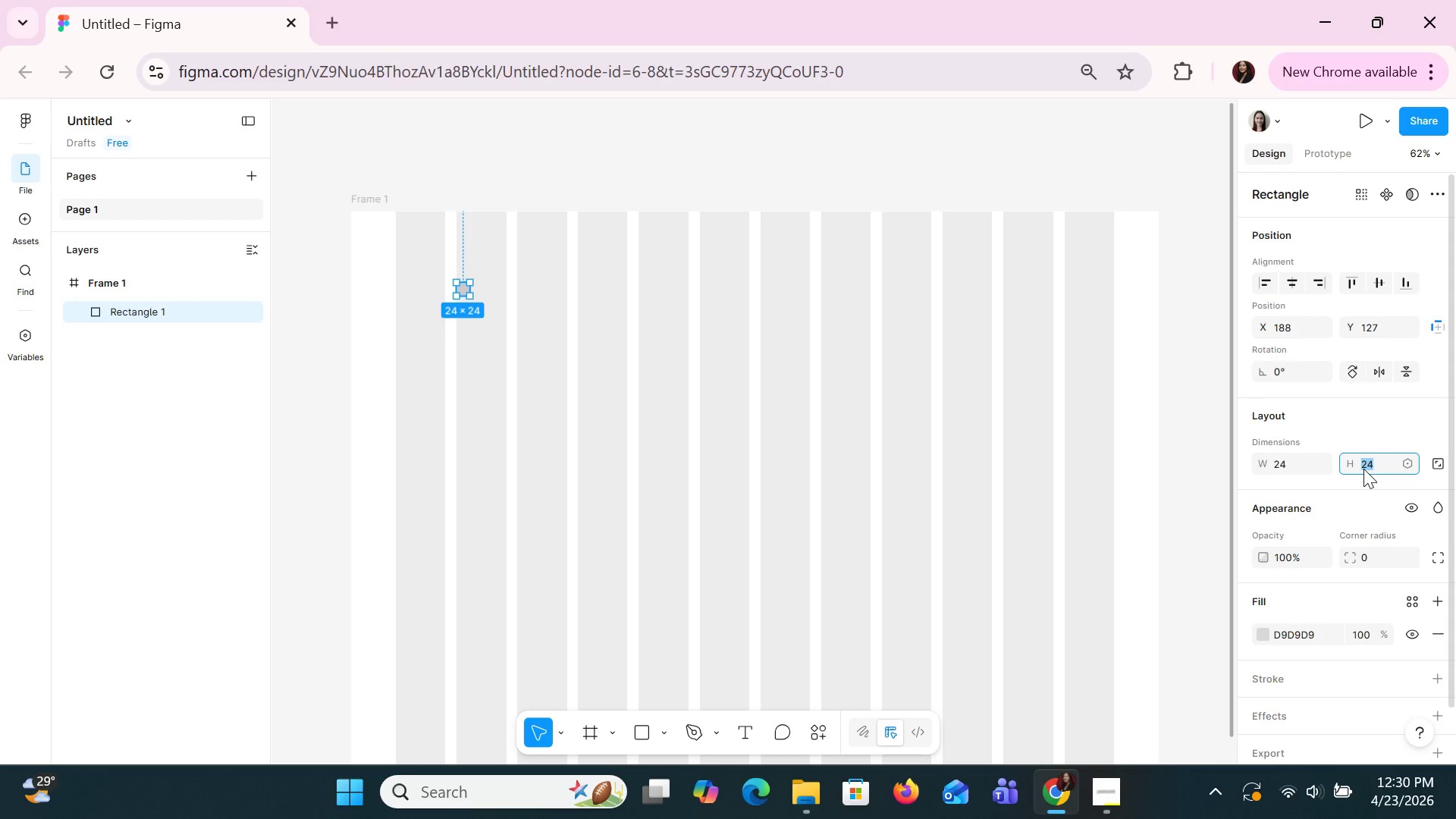 
key(Control+Z)
 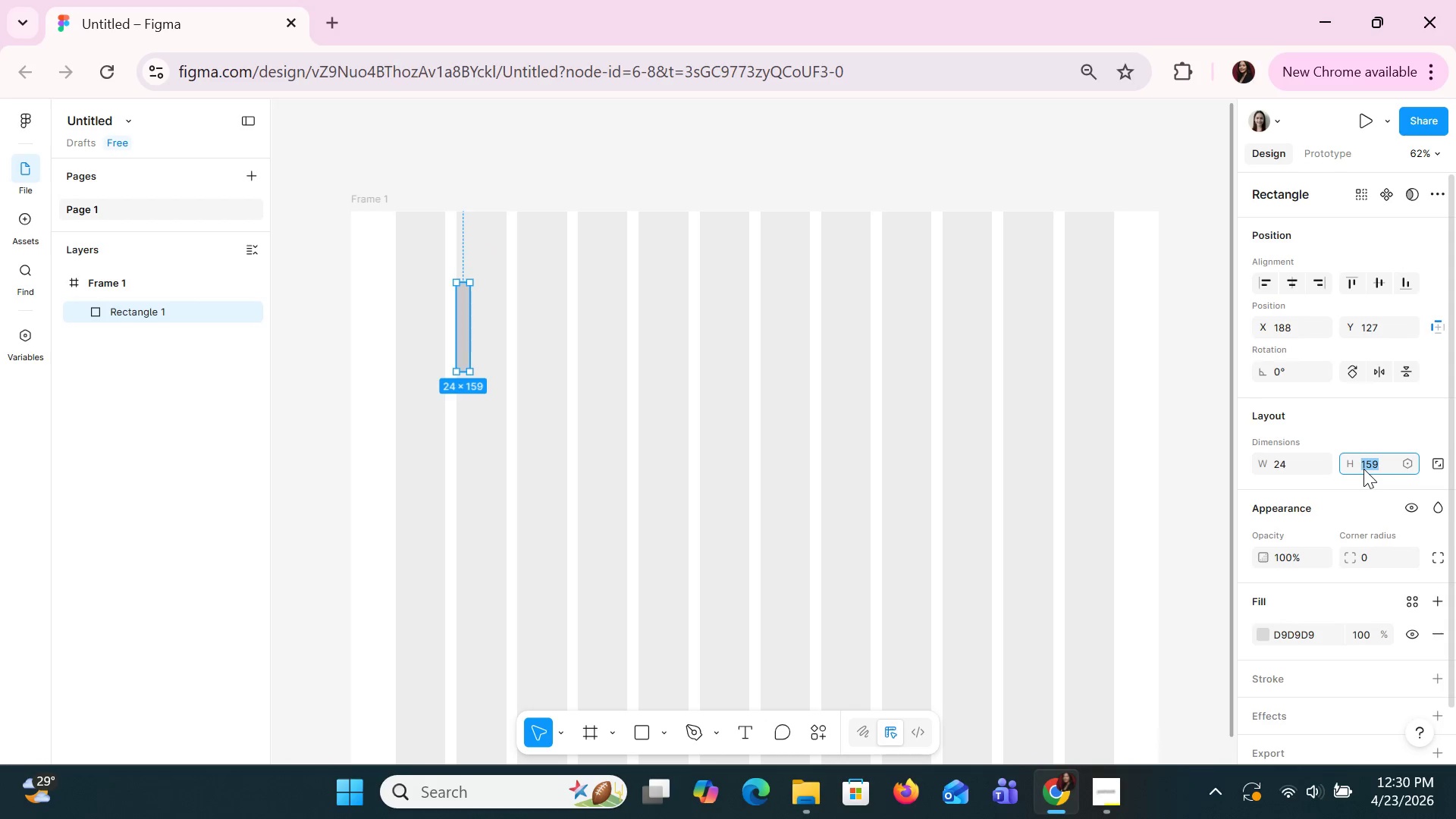 
key(Control+Z)
 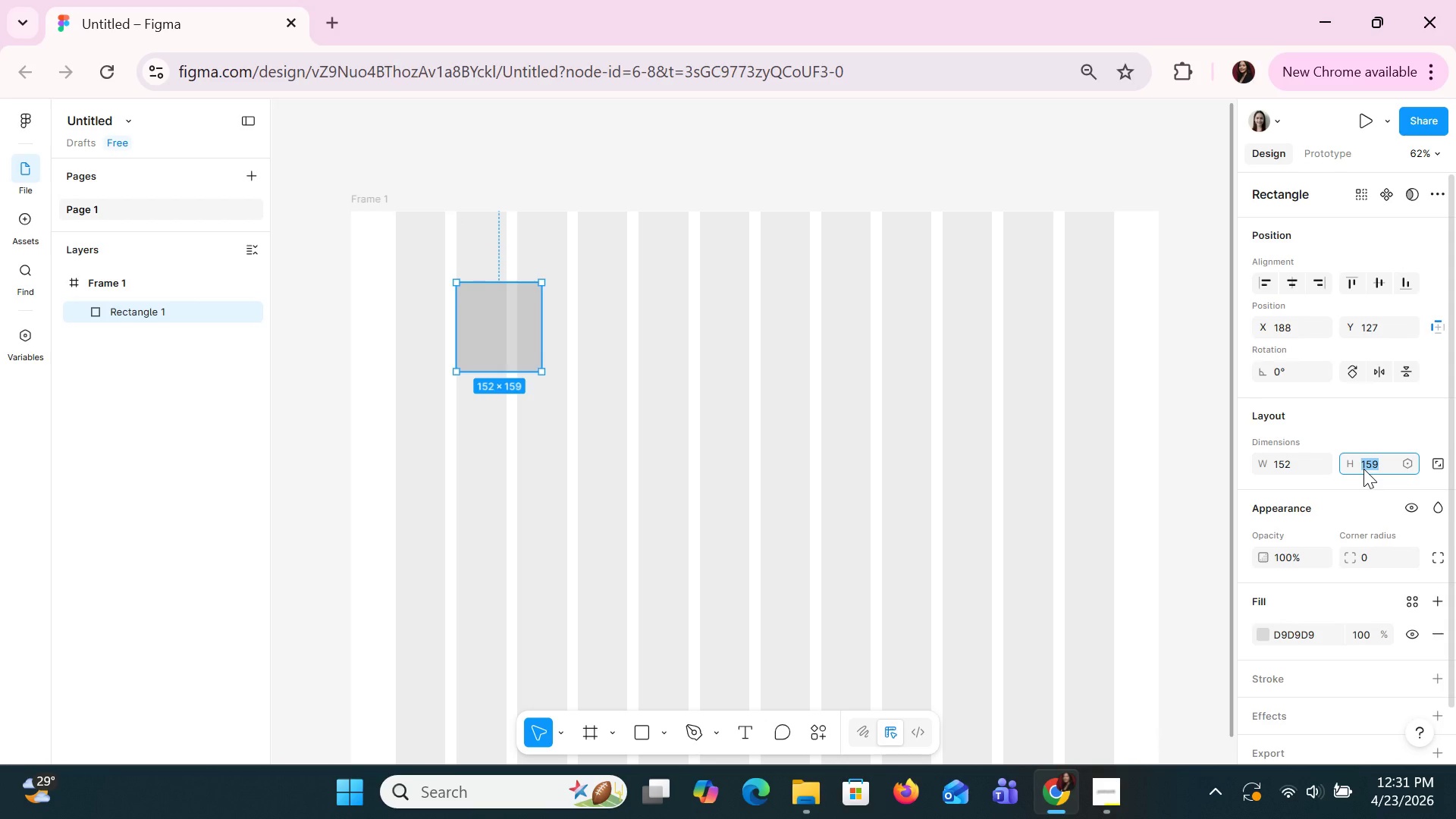 
key(Control+Z)
 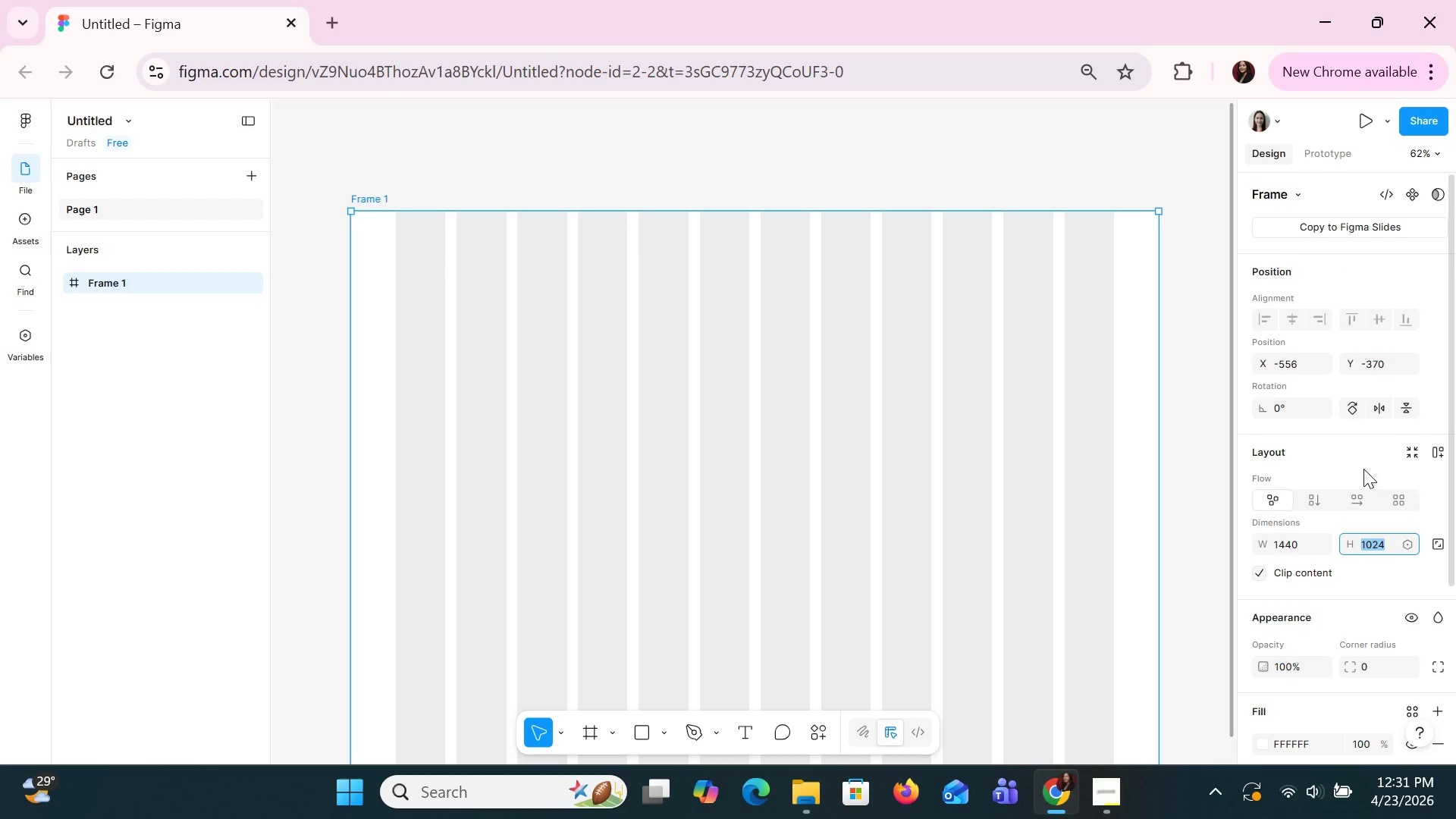 
wait(5.03)
 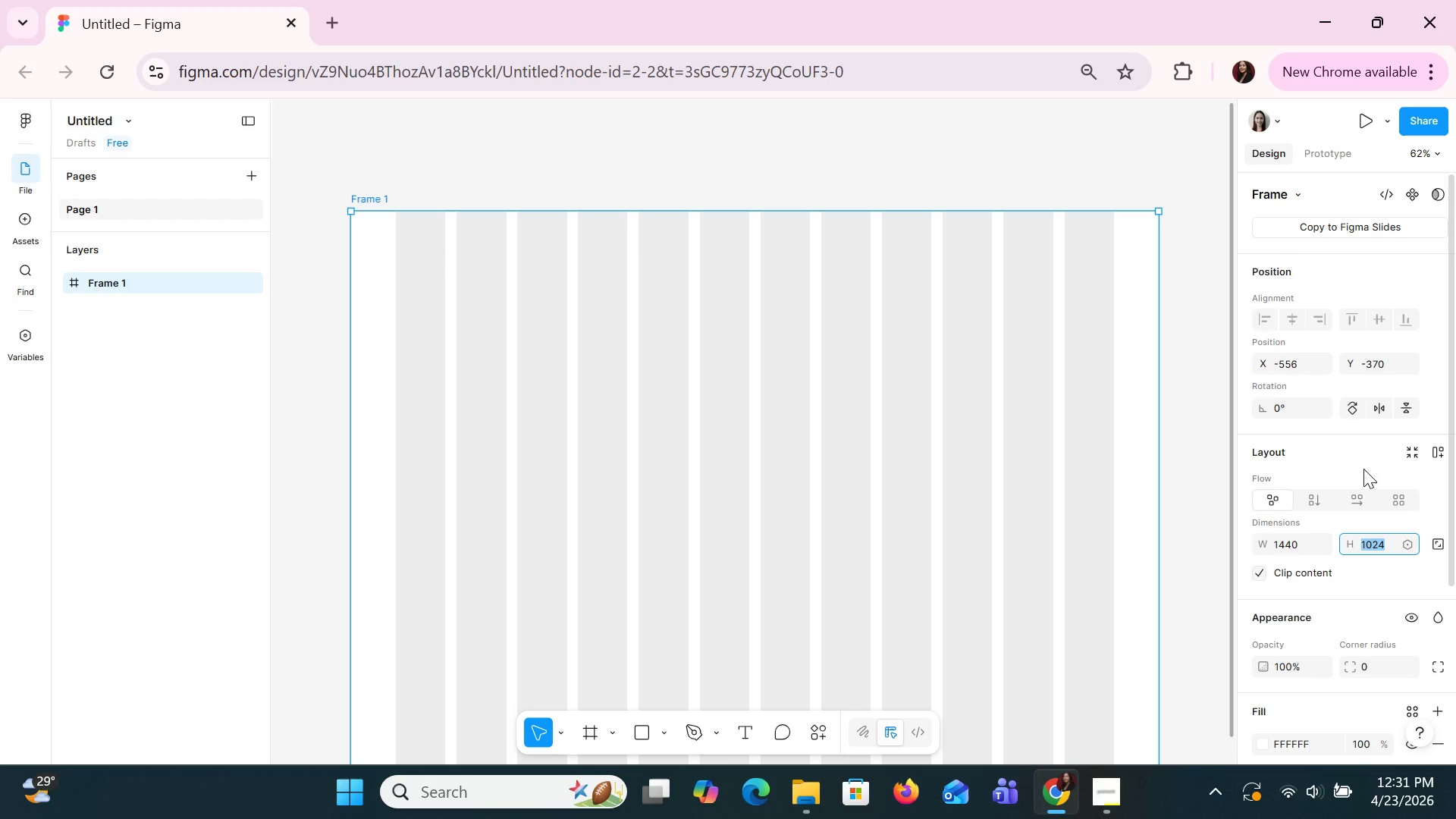 
left_click([934, 538])
 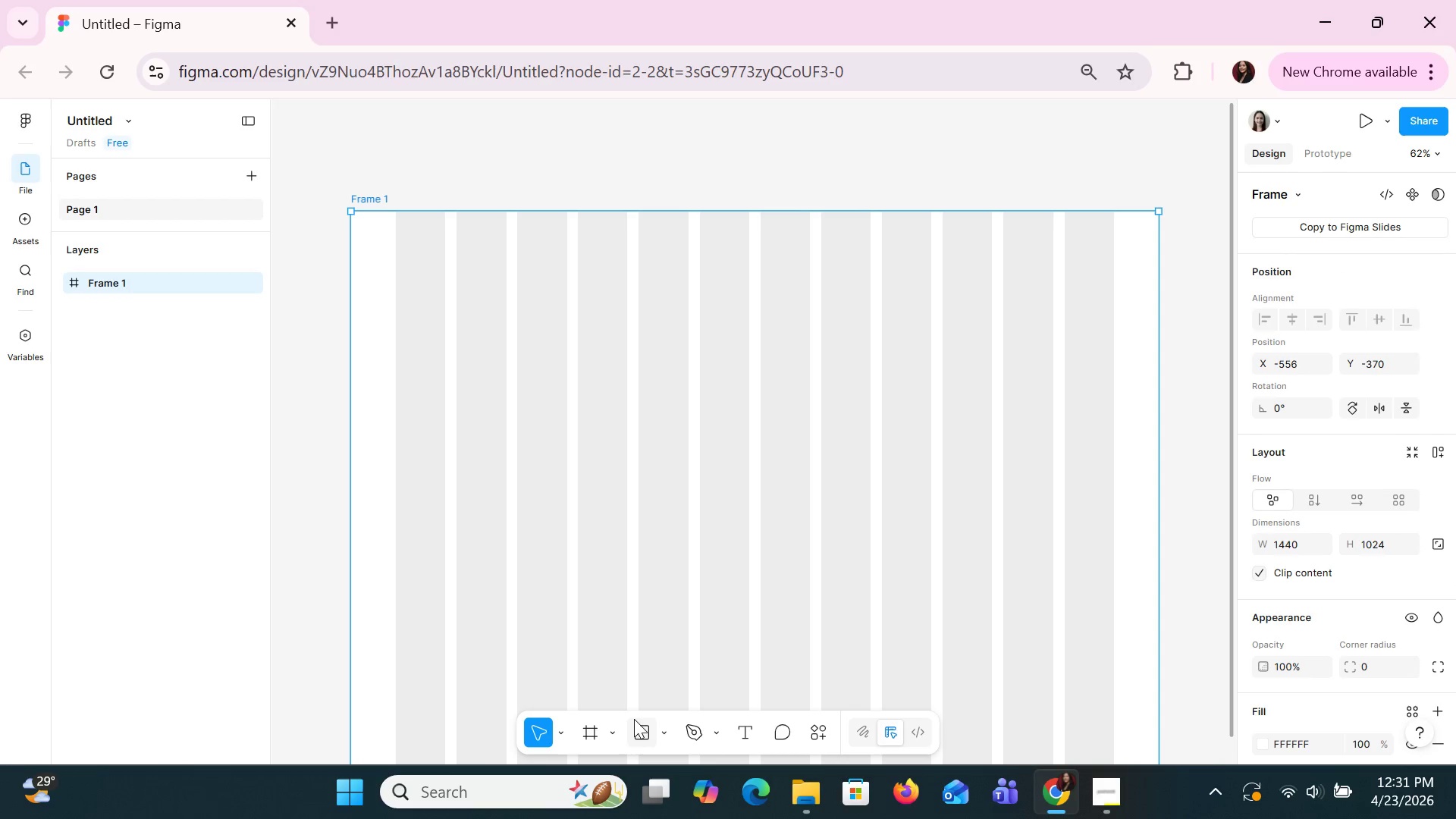 
left_click([642, 731])
 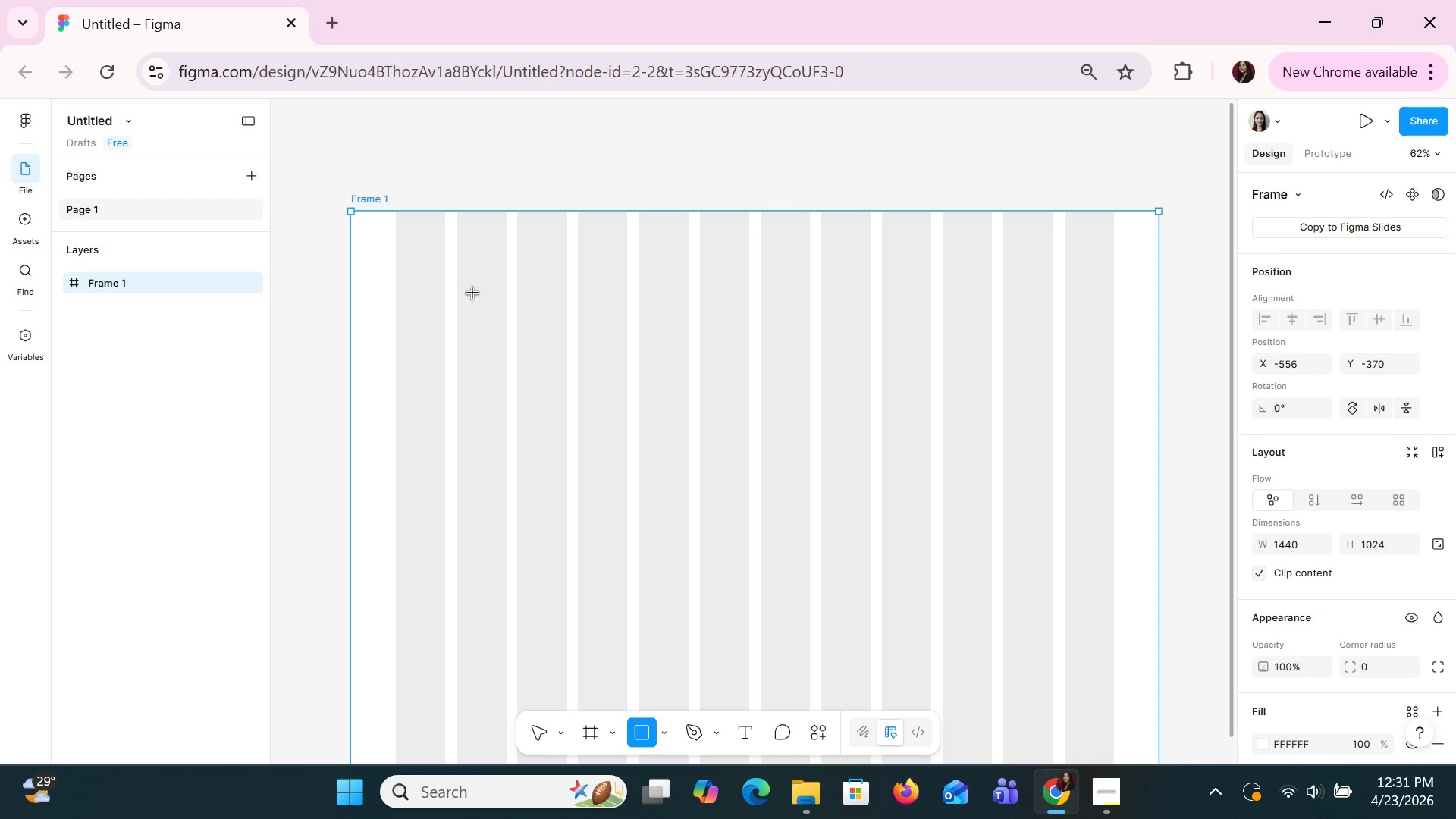 
left_click_drag(start_coordinate=[456, 275], to_coordinate=[548, 356])
 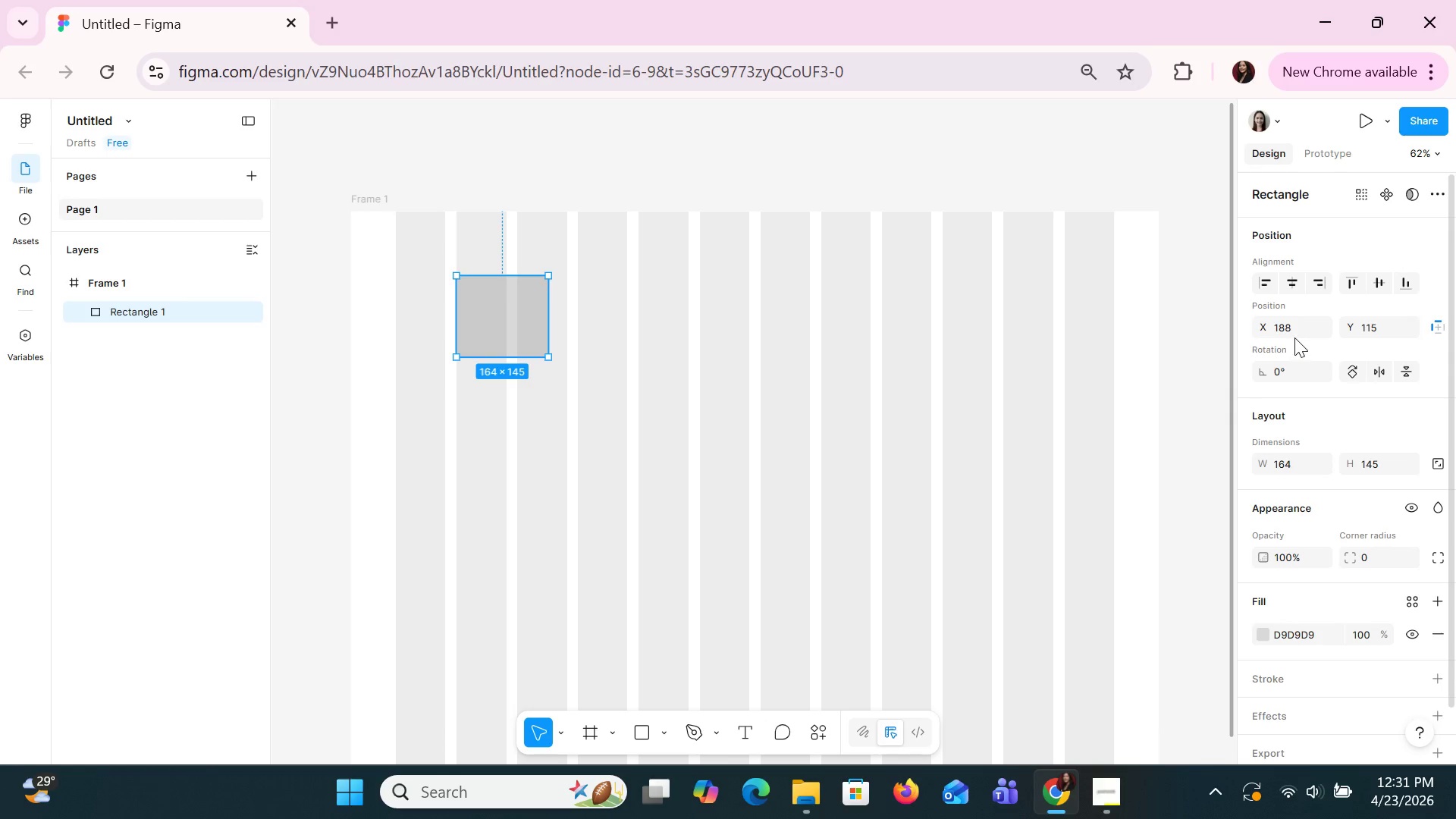 
left_click([1294, 331])
 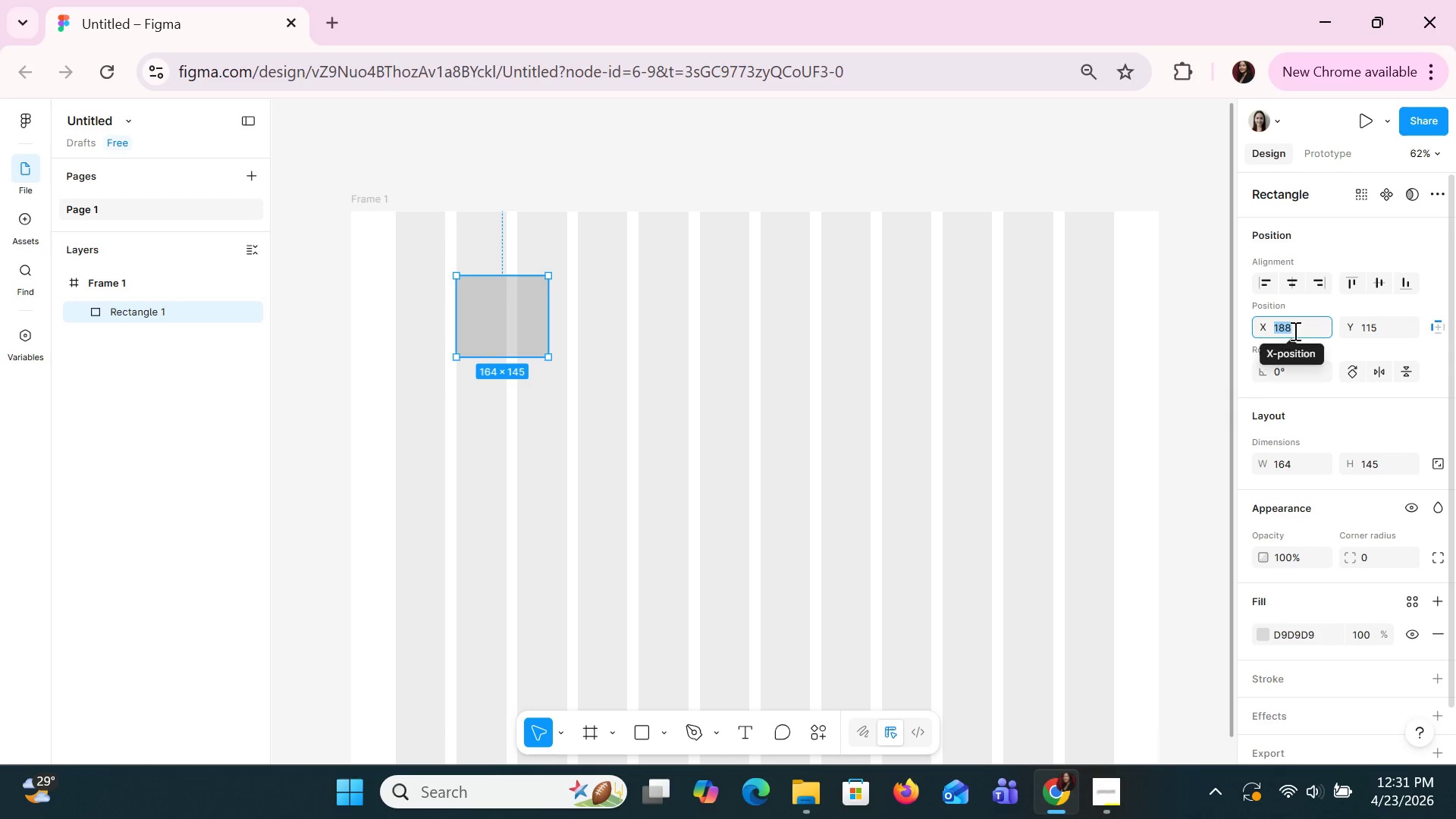 
type(24)
 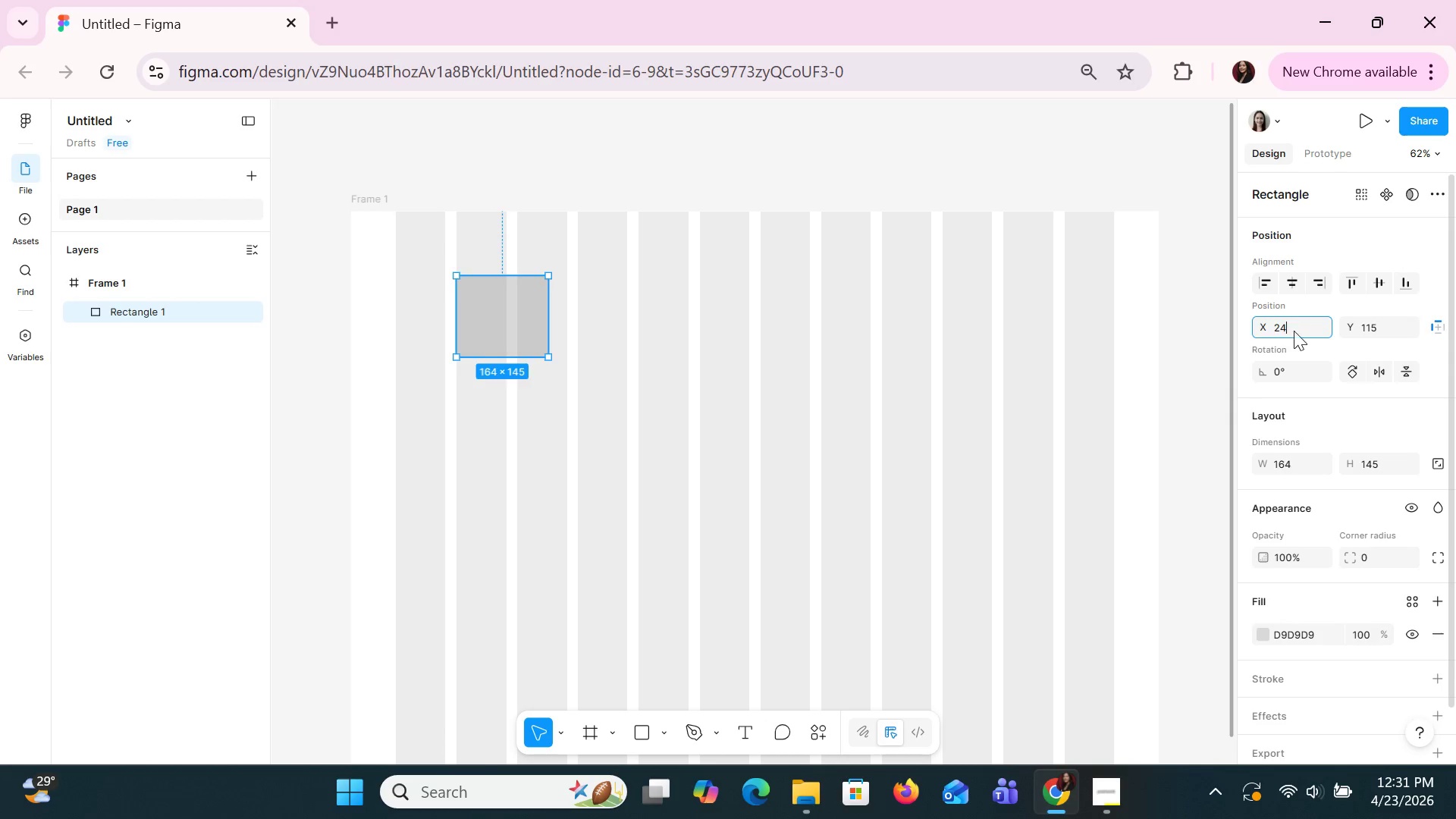 
key(Enter)
 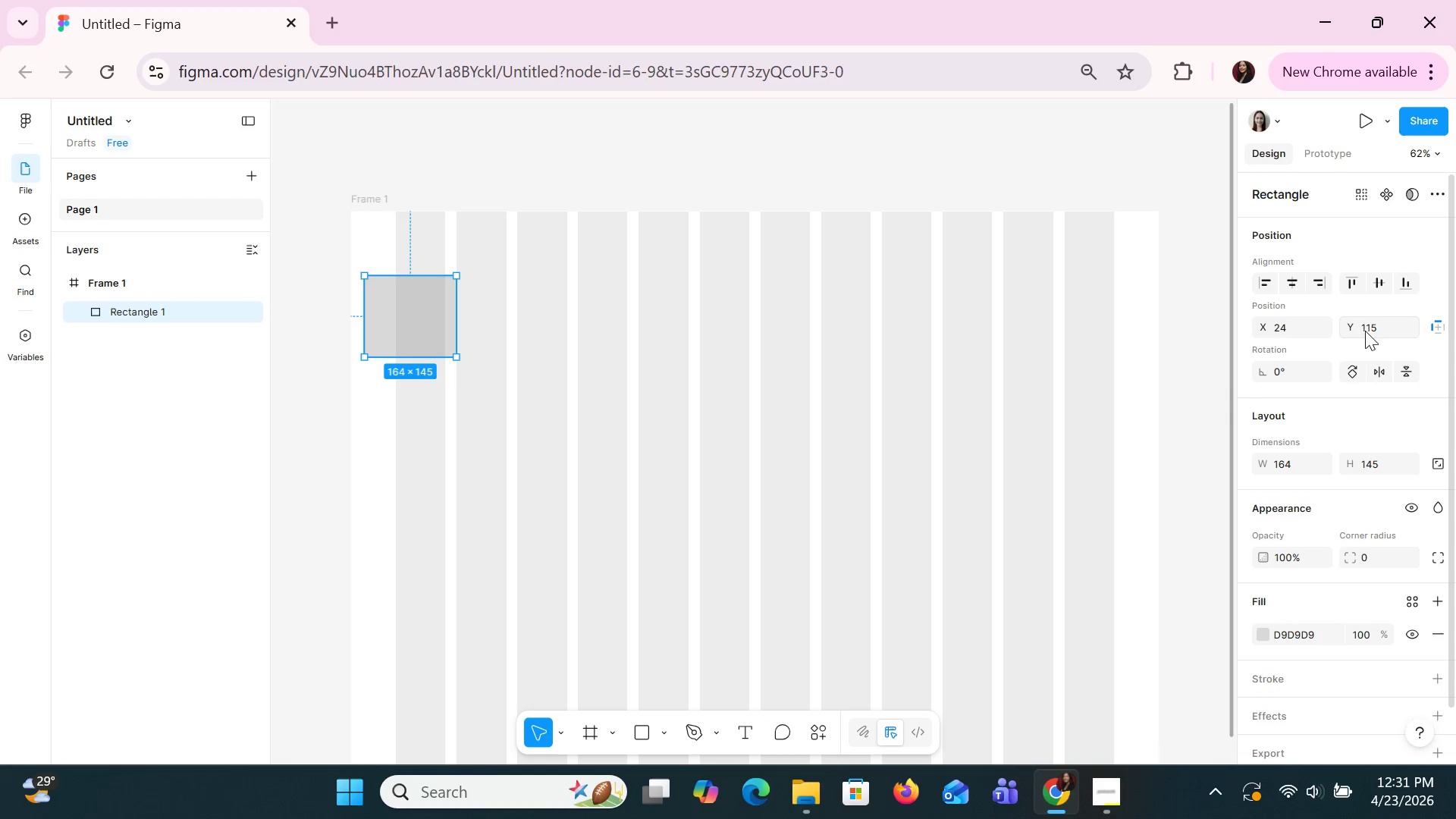 
left_click([1379, 331])
 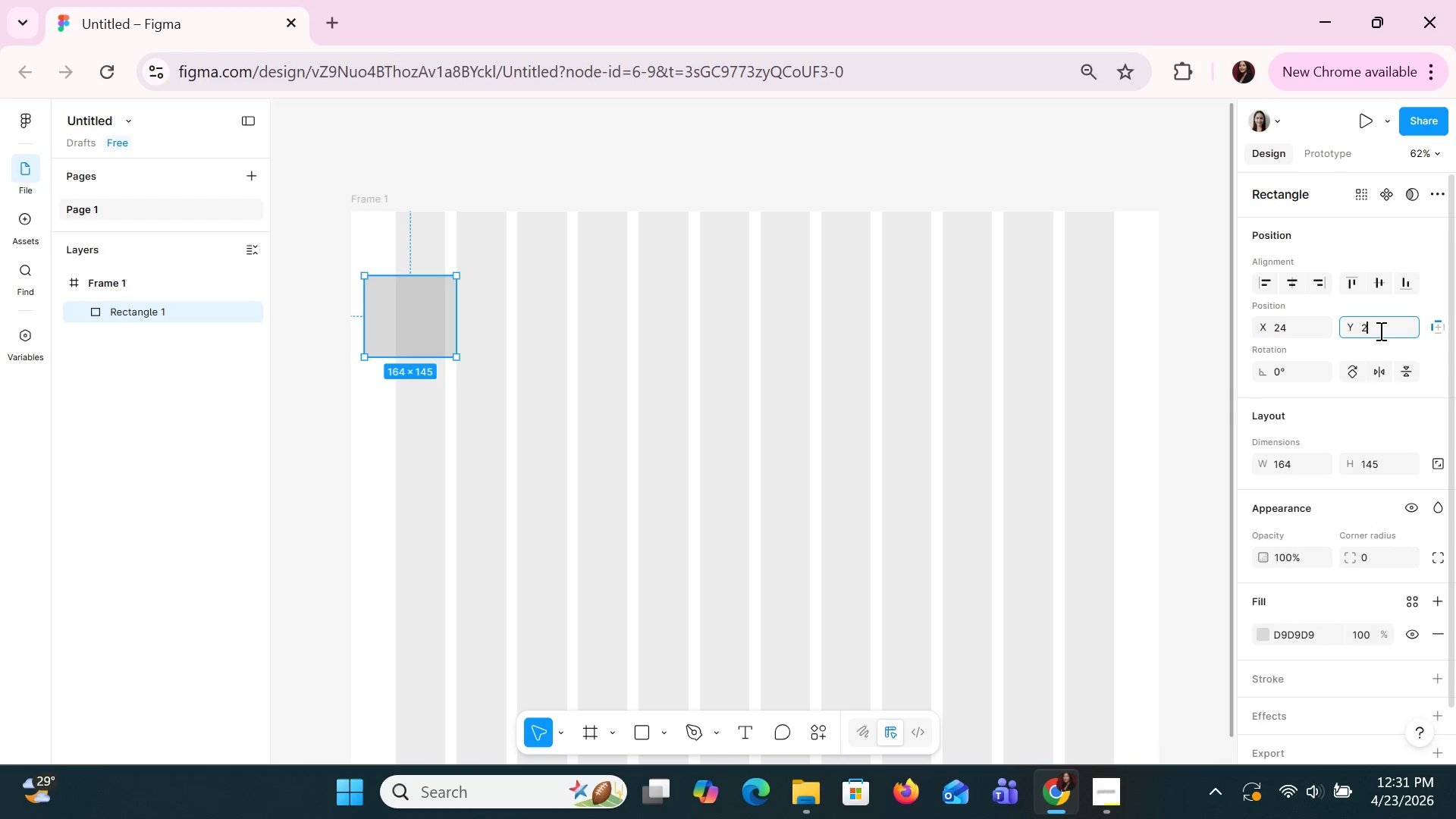 
type(24)
 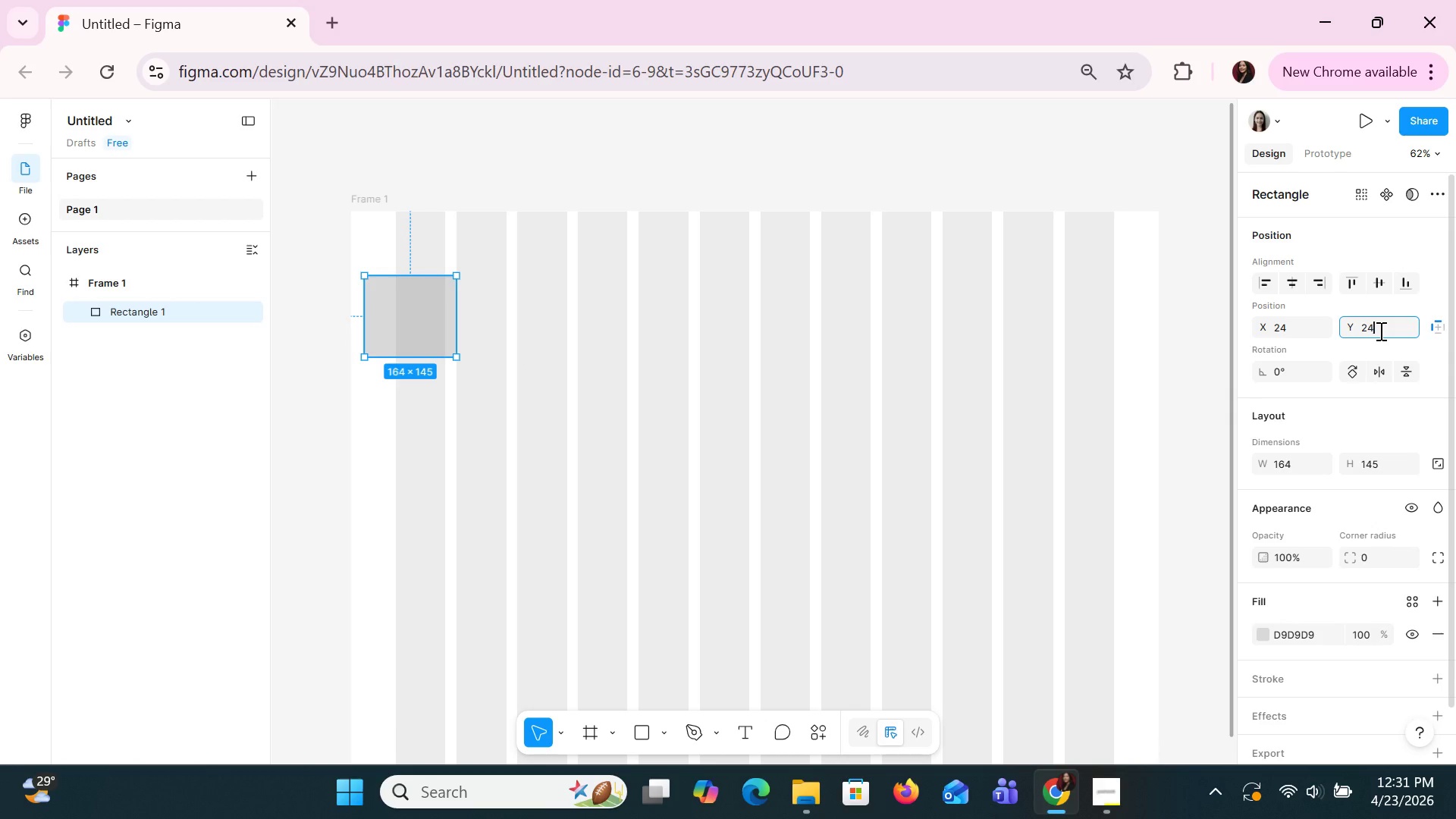 
key(Enter)
 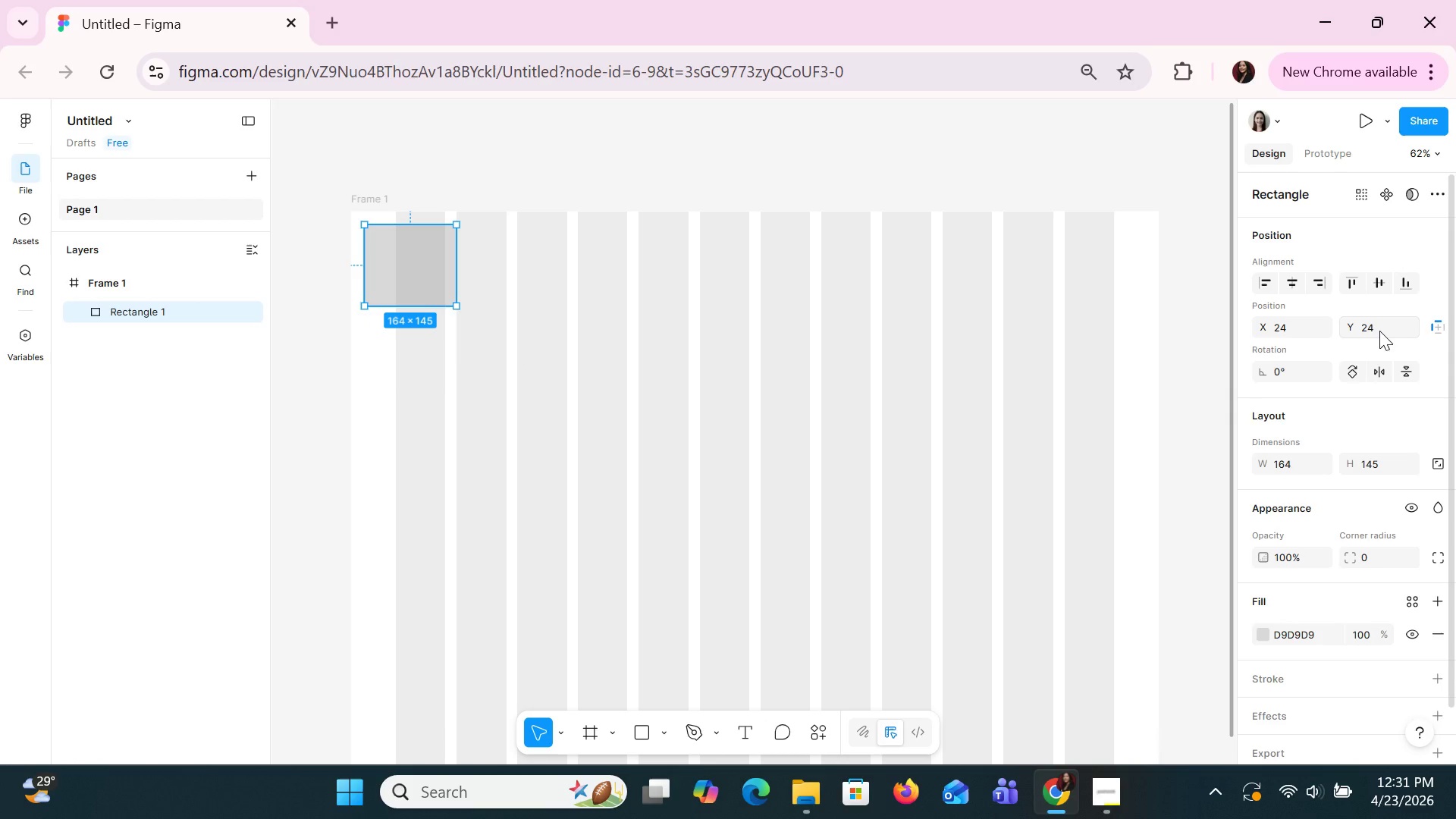 
wait(5.03)
 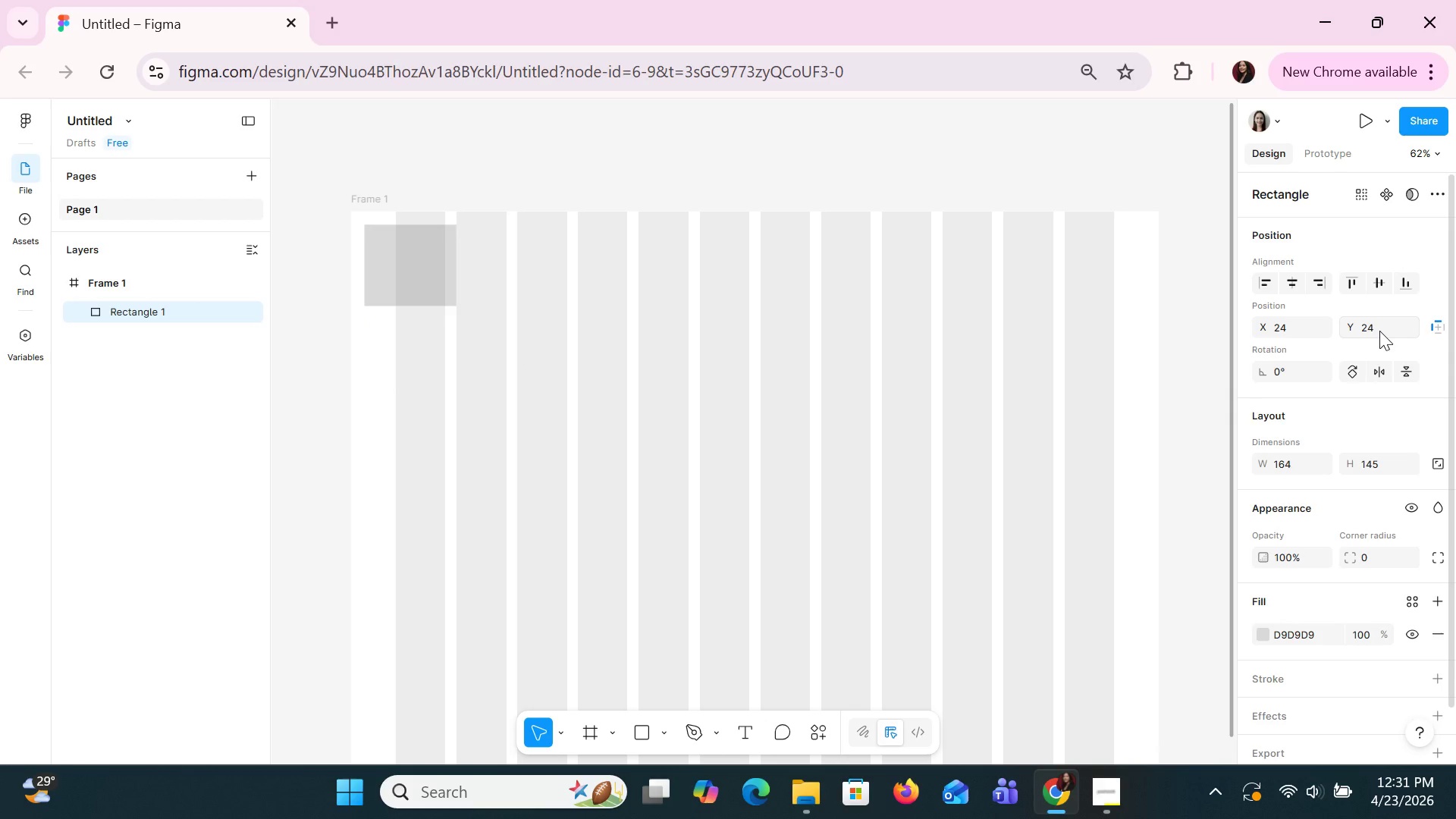 
key(Delete)
 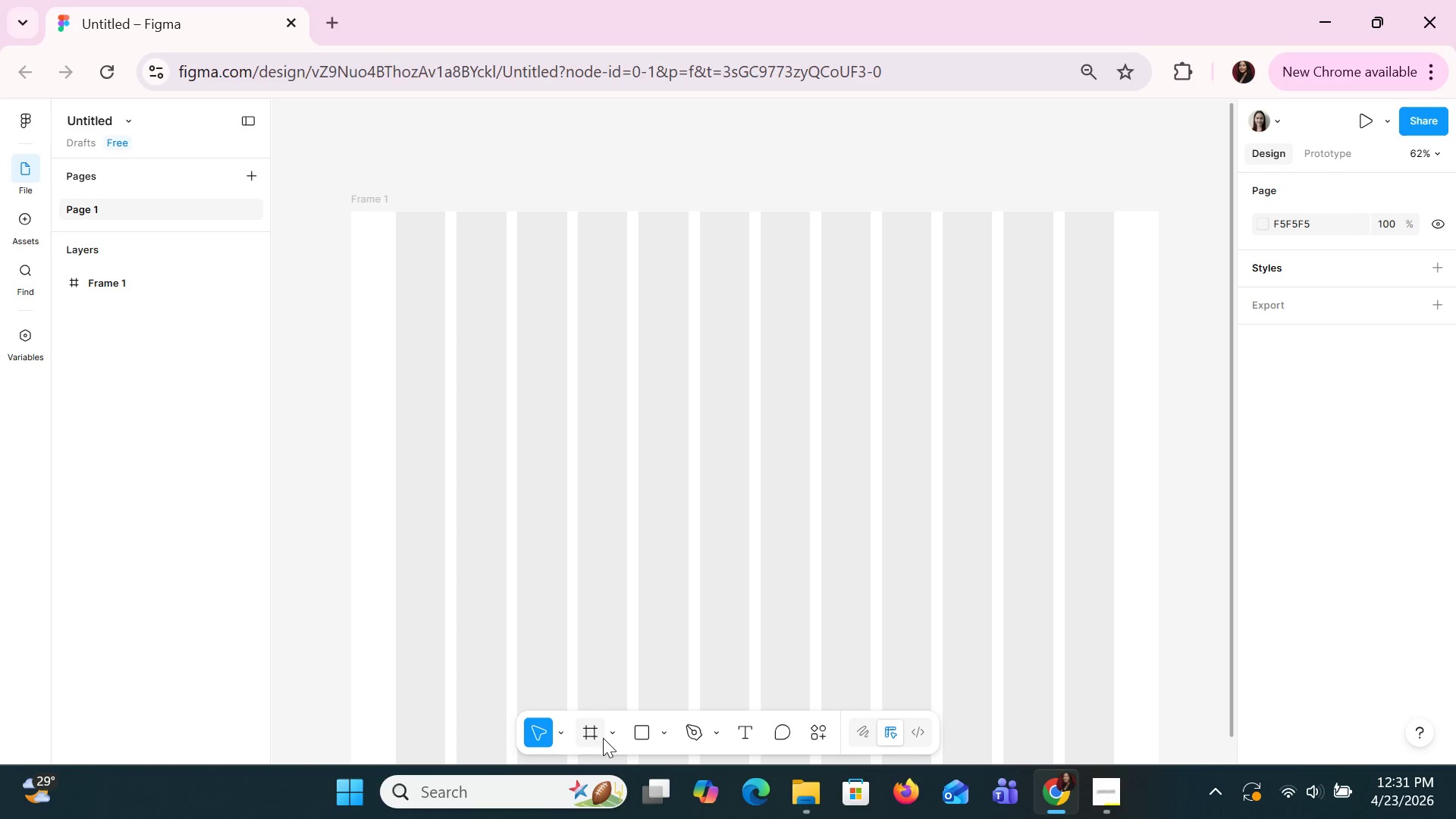 
left_click([645, 735])
 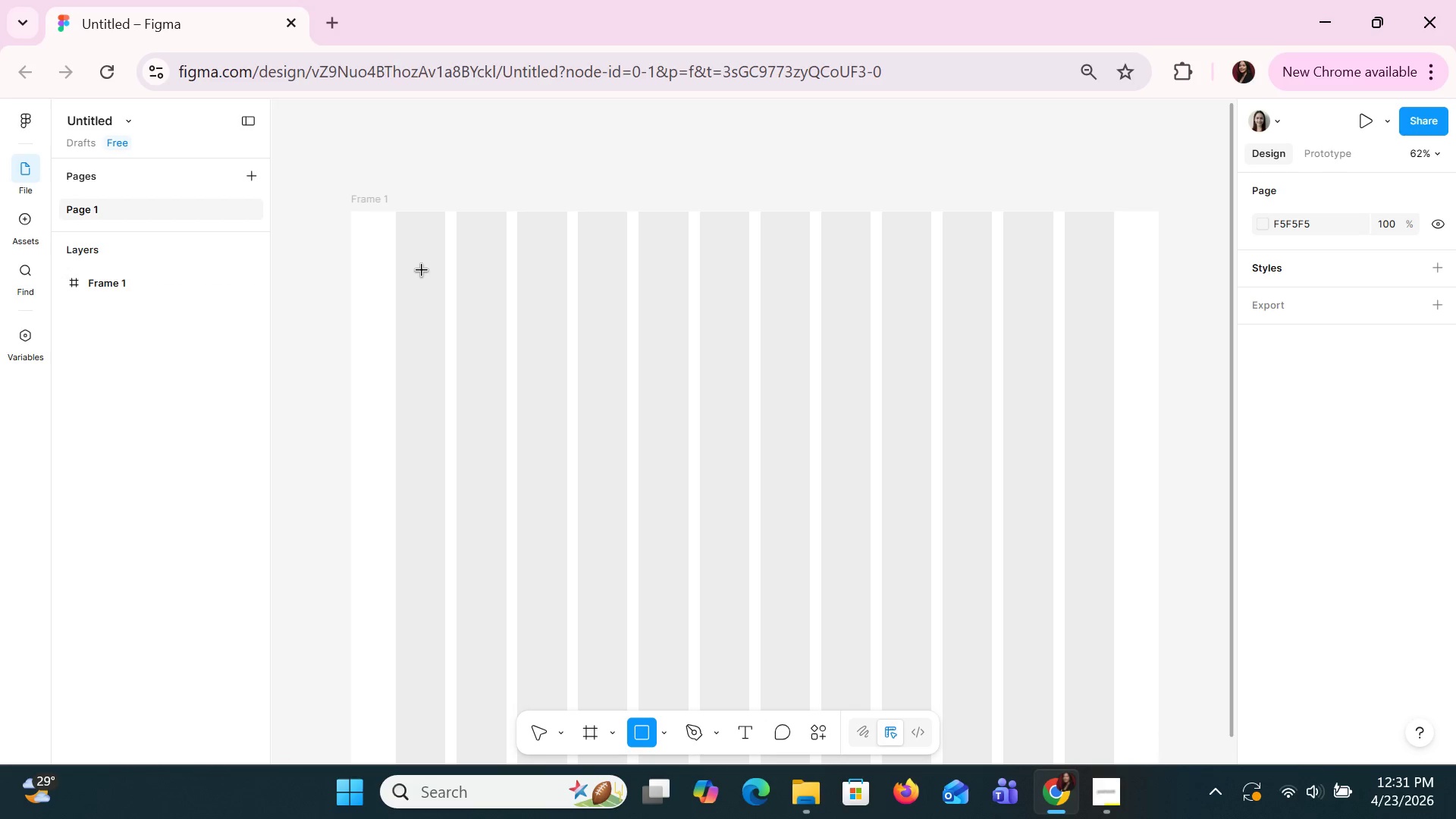 
left_click_drag(start_coordinate=[419, 268], to_coordinate=[522, 362])
 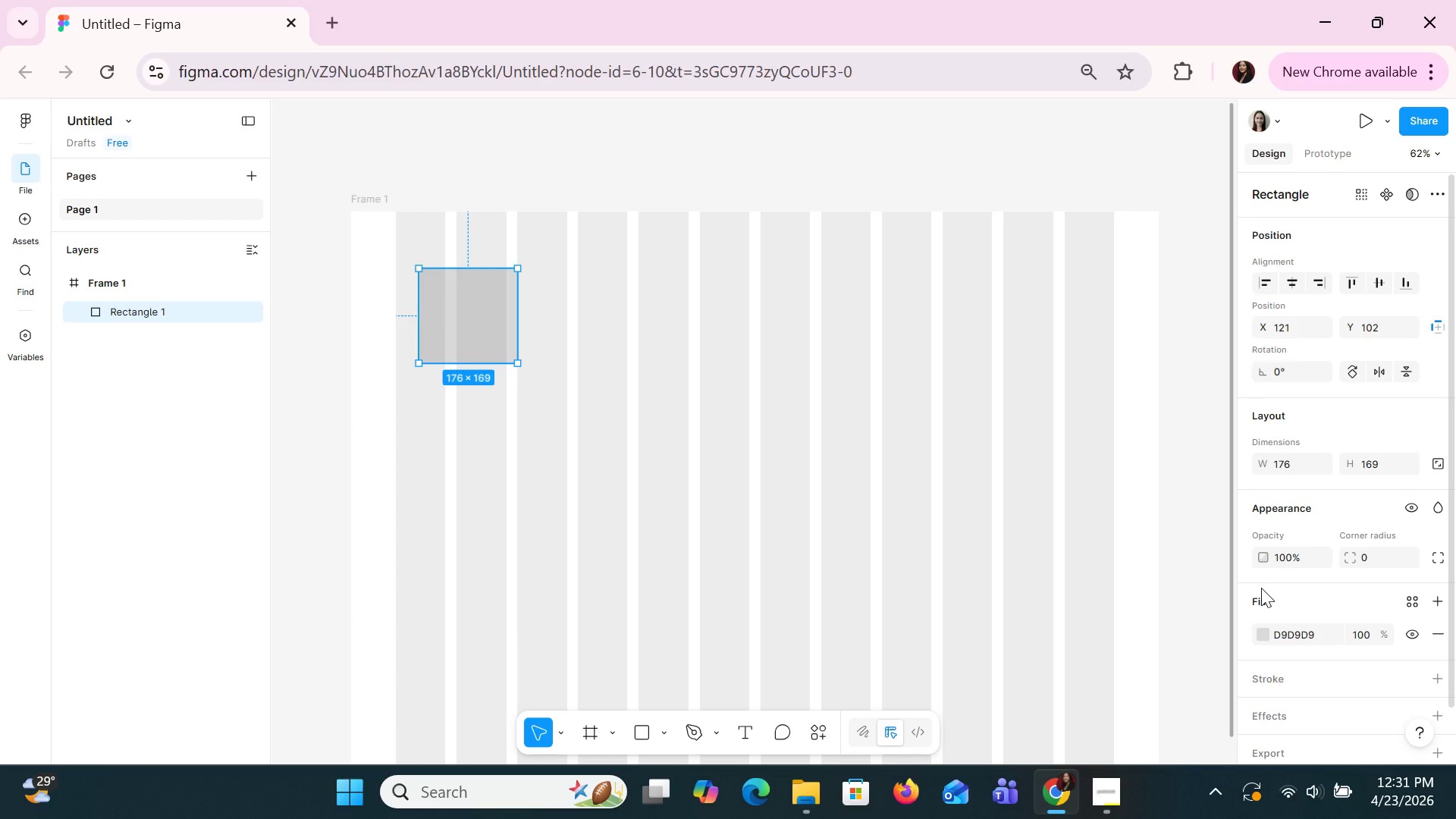 
wait(9.38)
 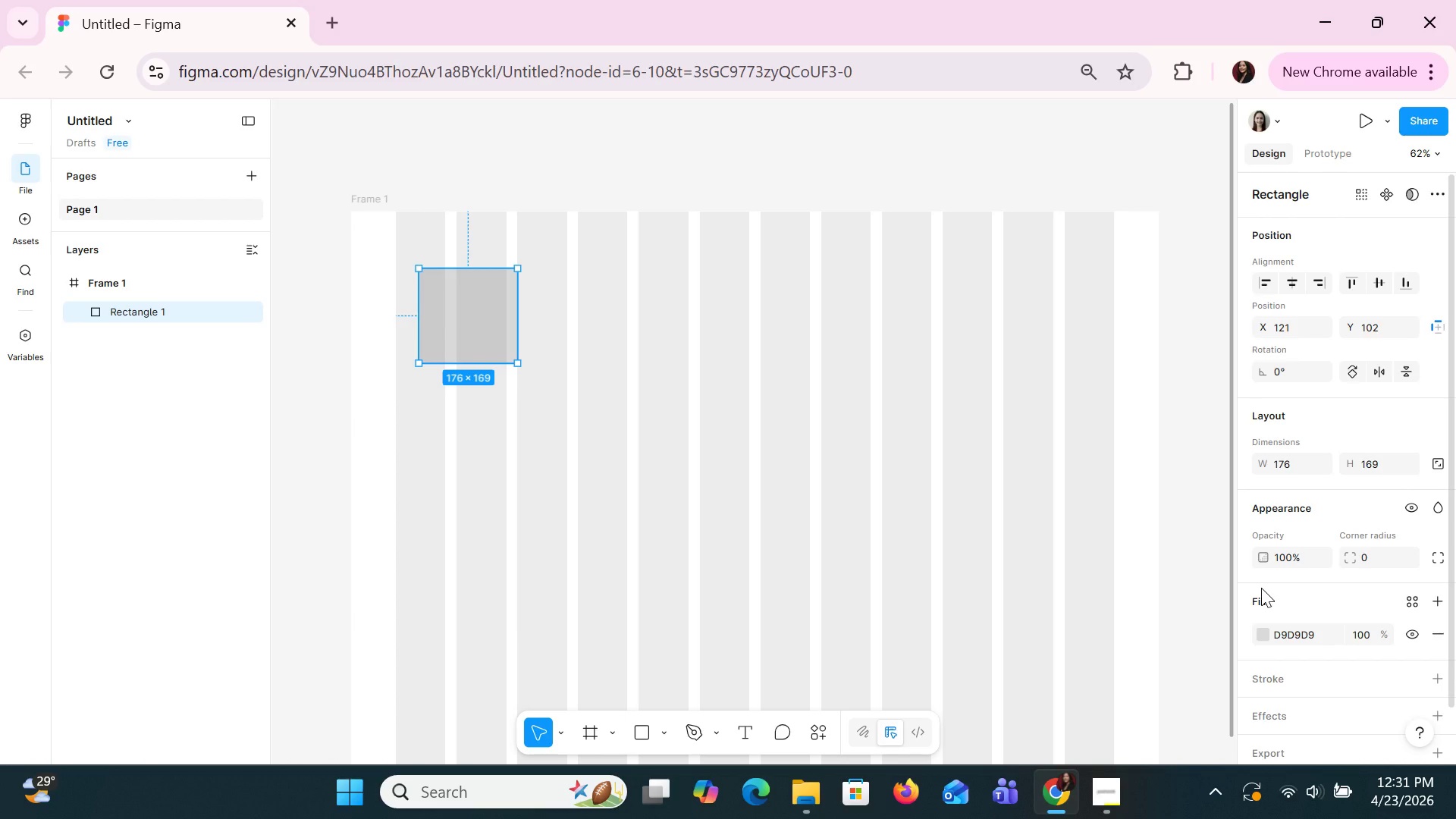 
left_click([1260, 630])
 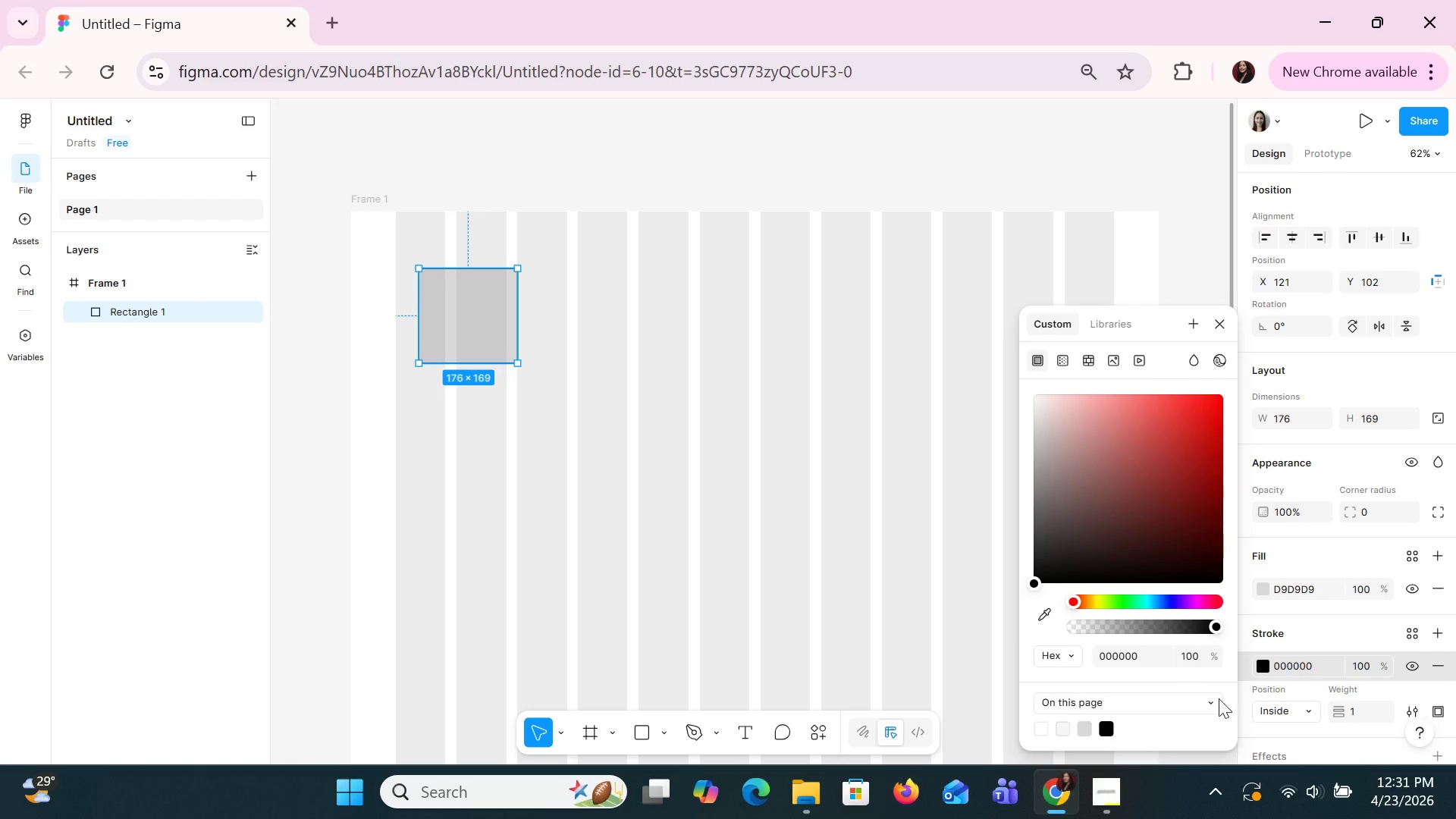 
wait(5.86)
 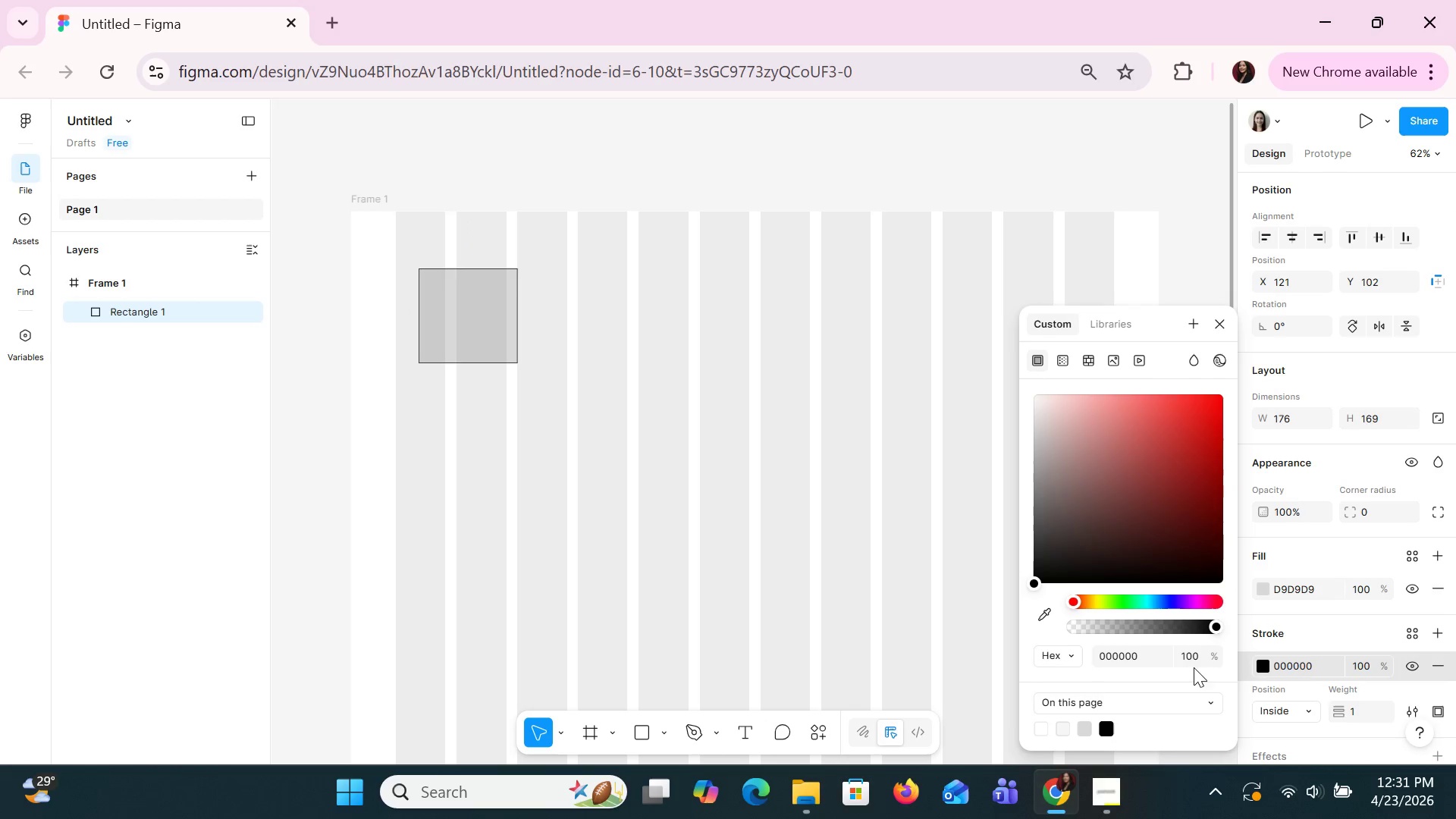 
left_click([1361, 714])
 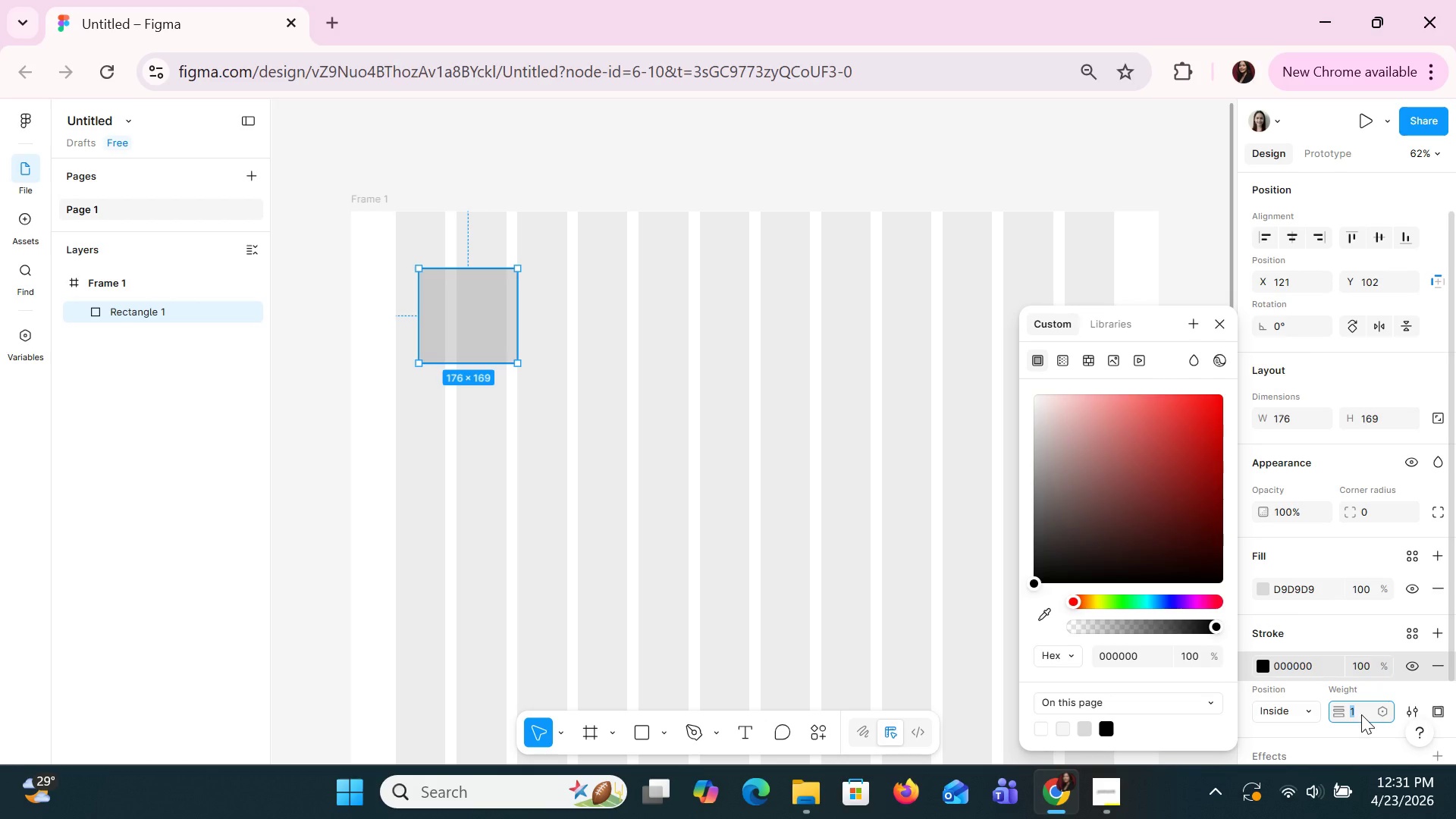 
key(2)
 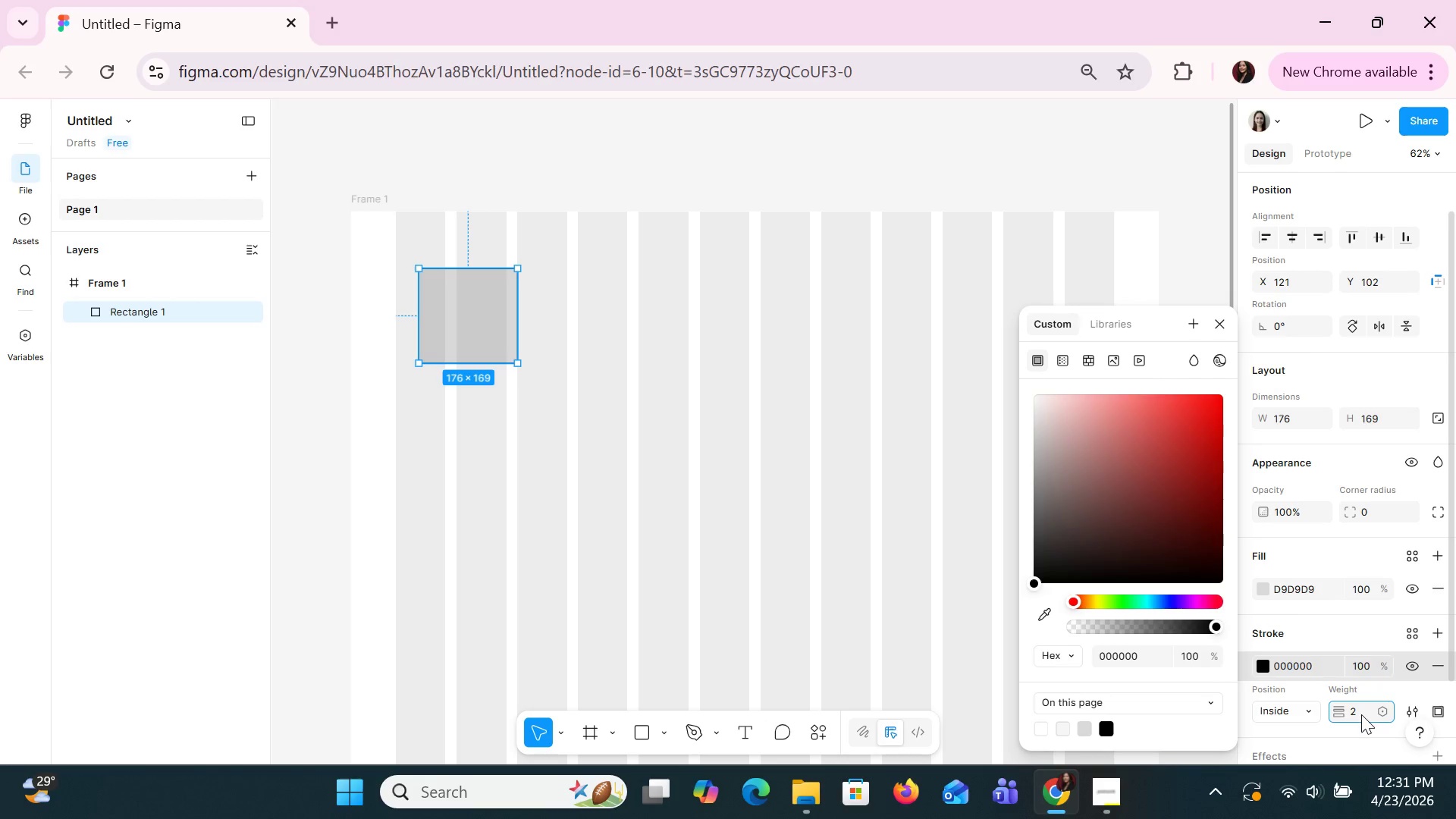 
key(Enter)
 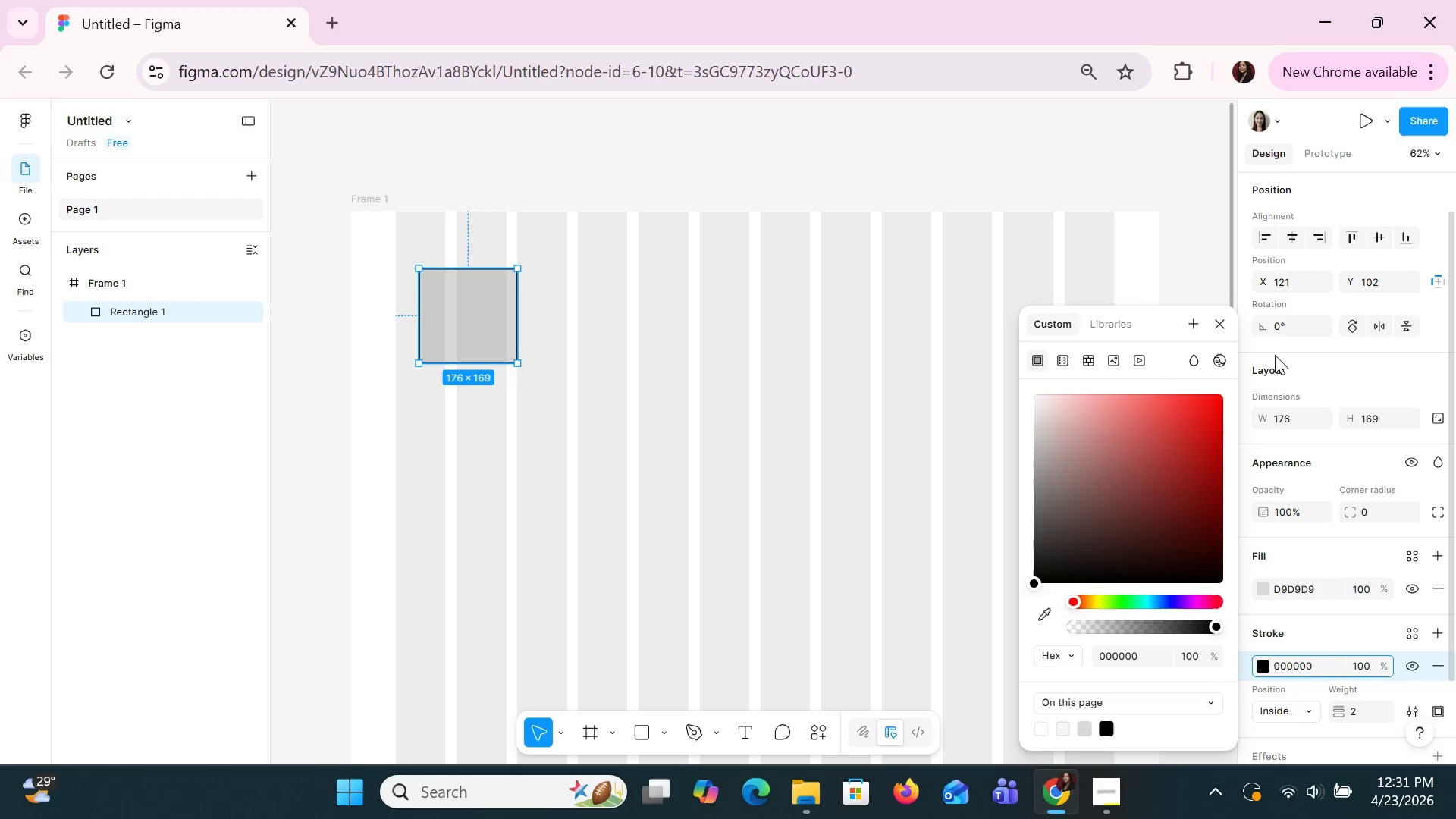 
mouse_move([1197, 322])
 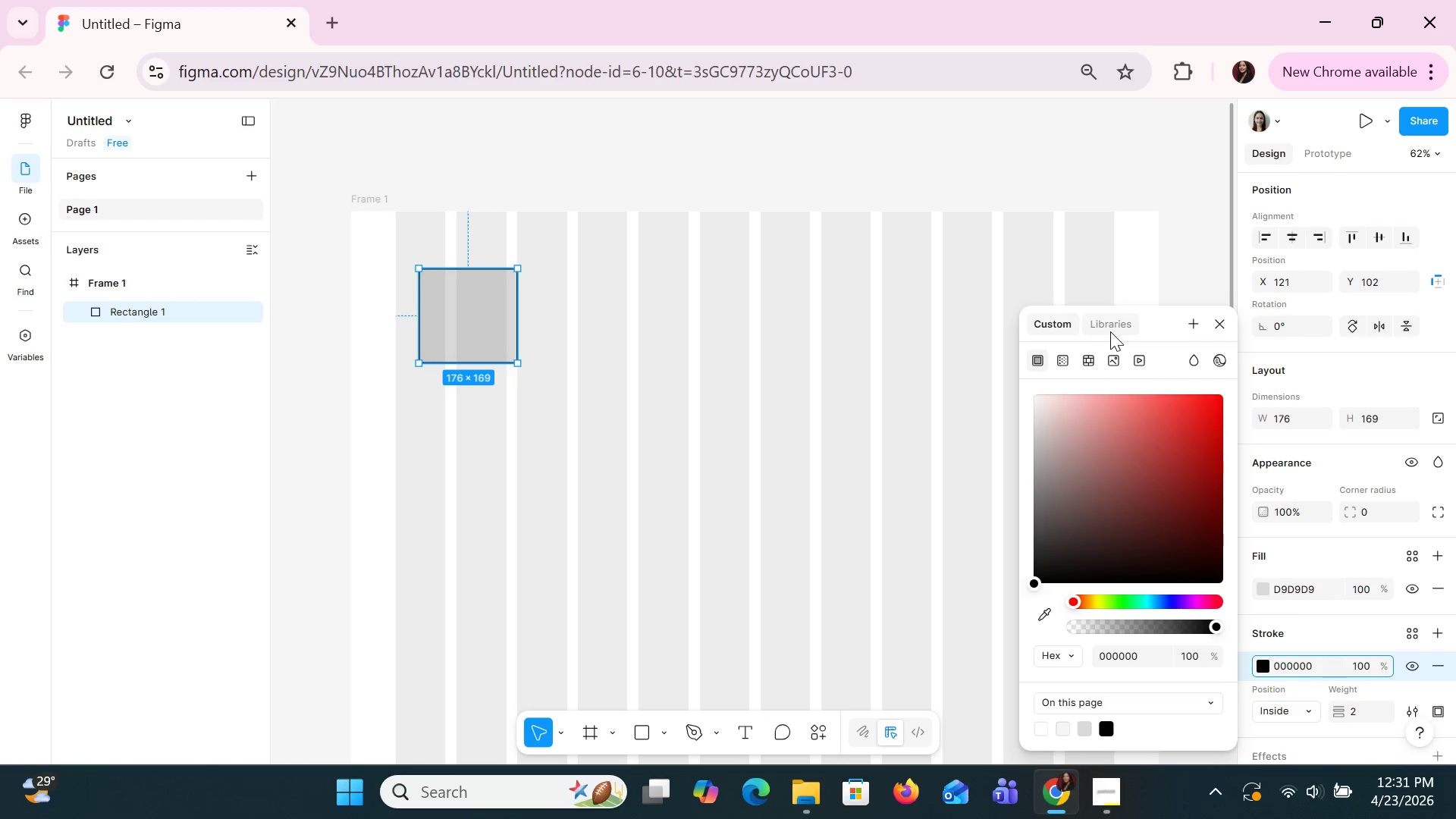 
left_click([1110, 331])
 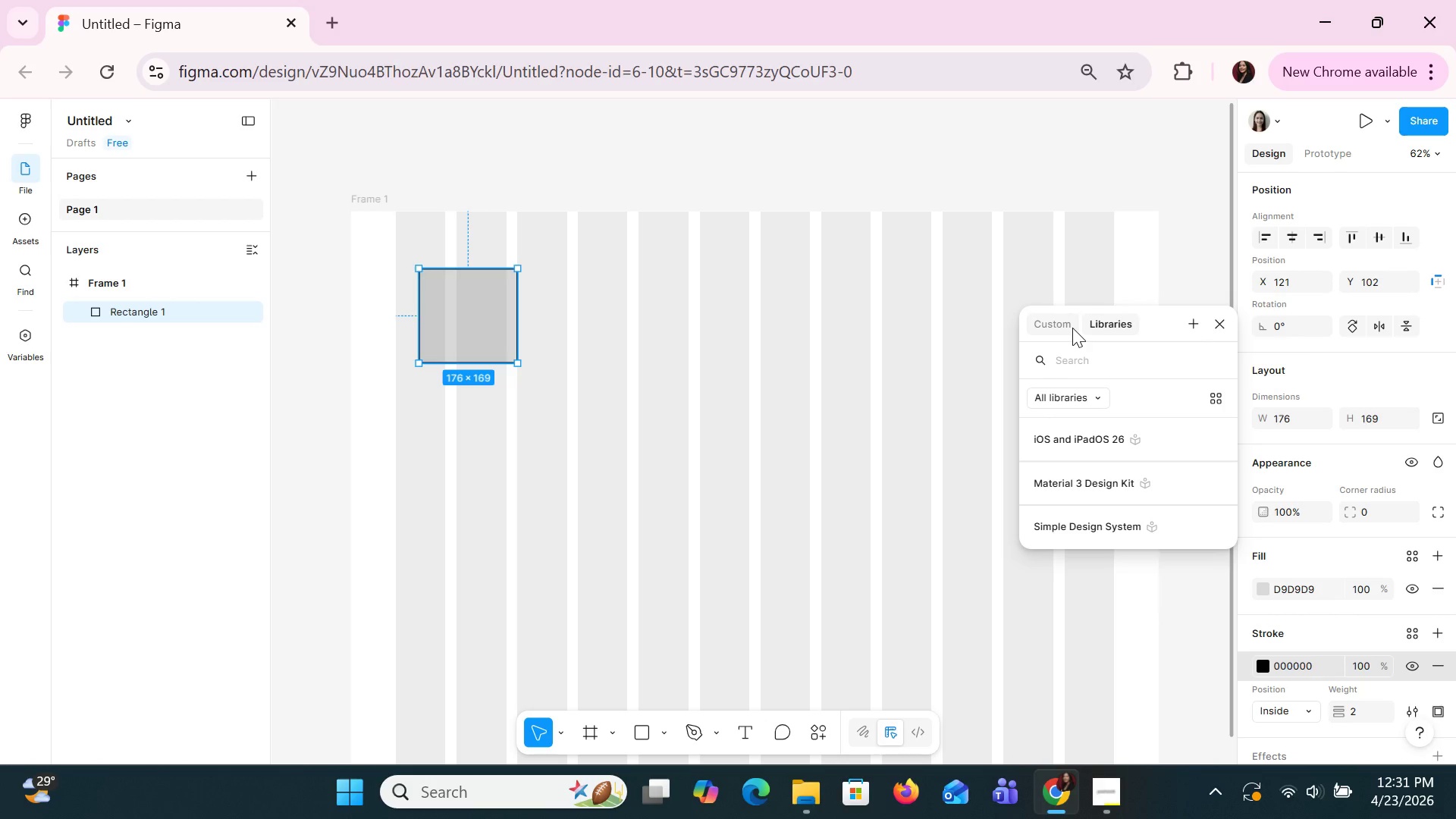 
left_click([1062, 323])
 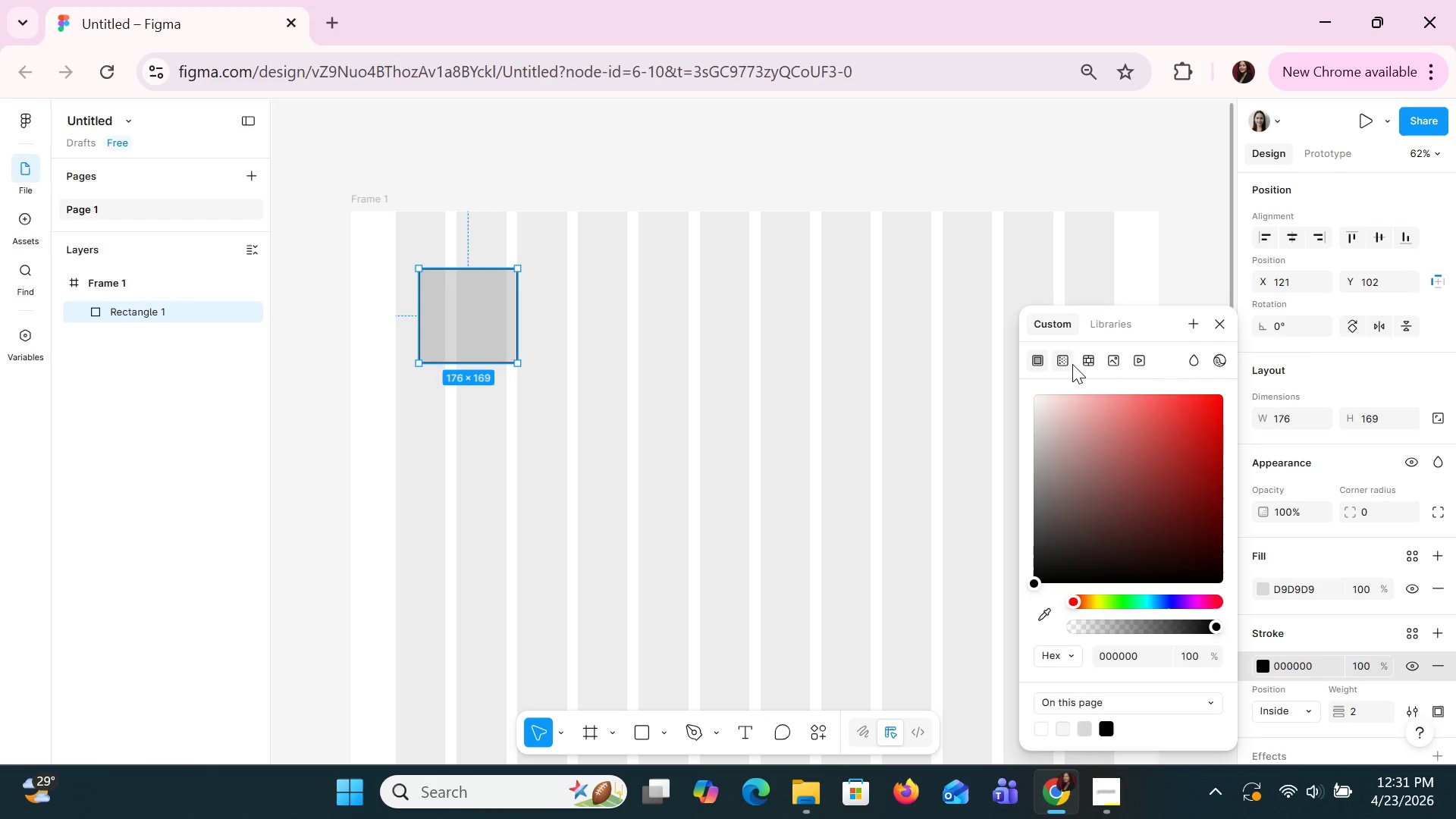 
left_click([1072, 364])
 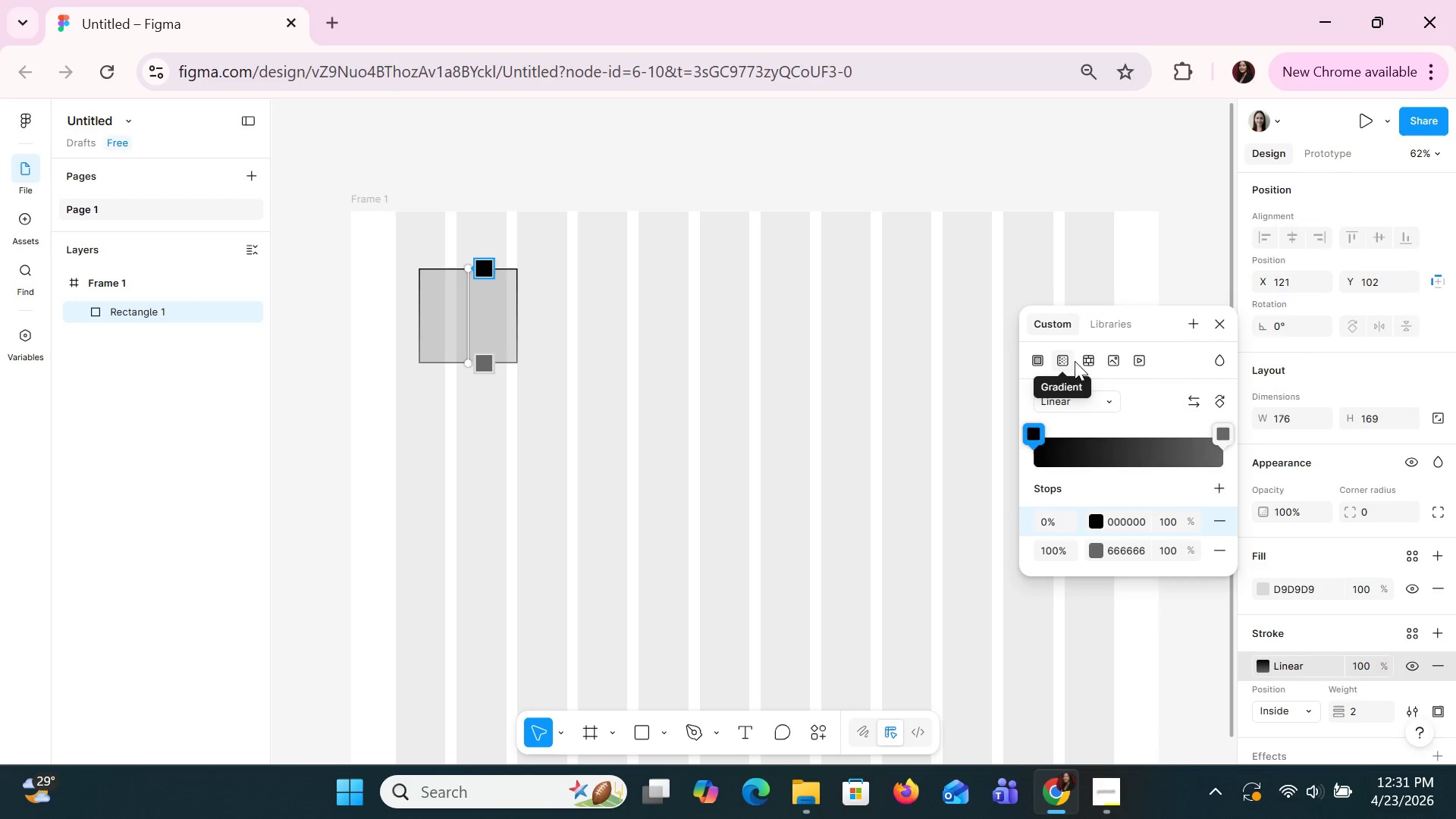 
left_click([1087, 362])
 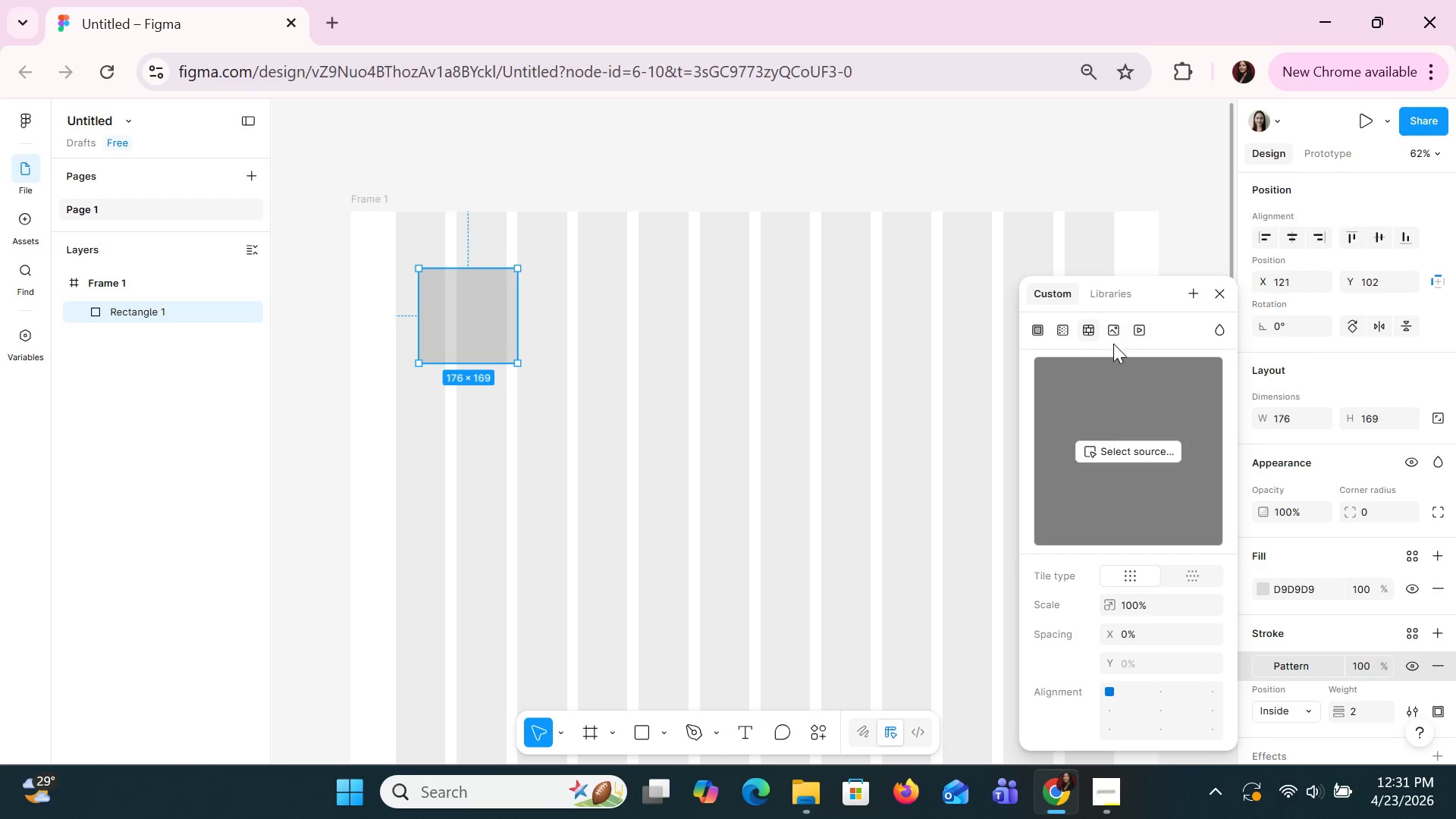 
left_click([1113, 334])
 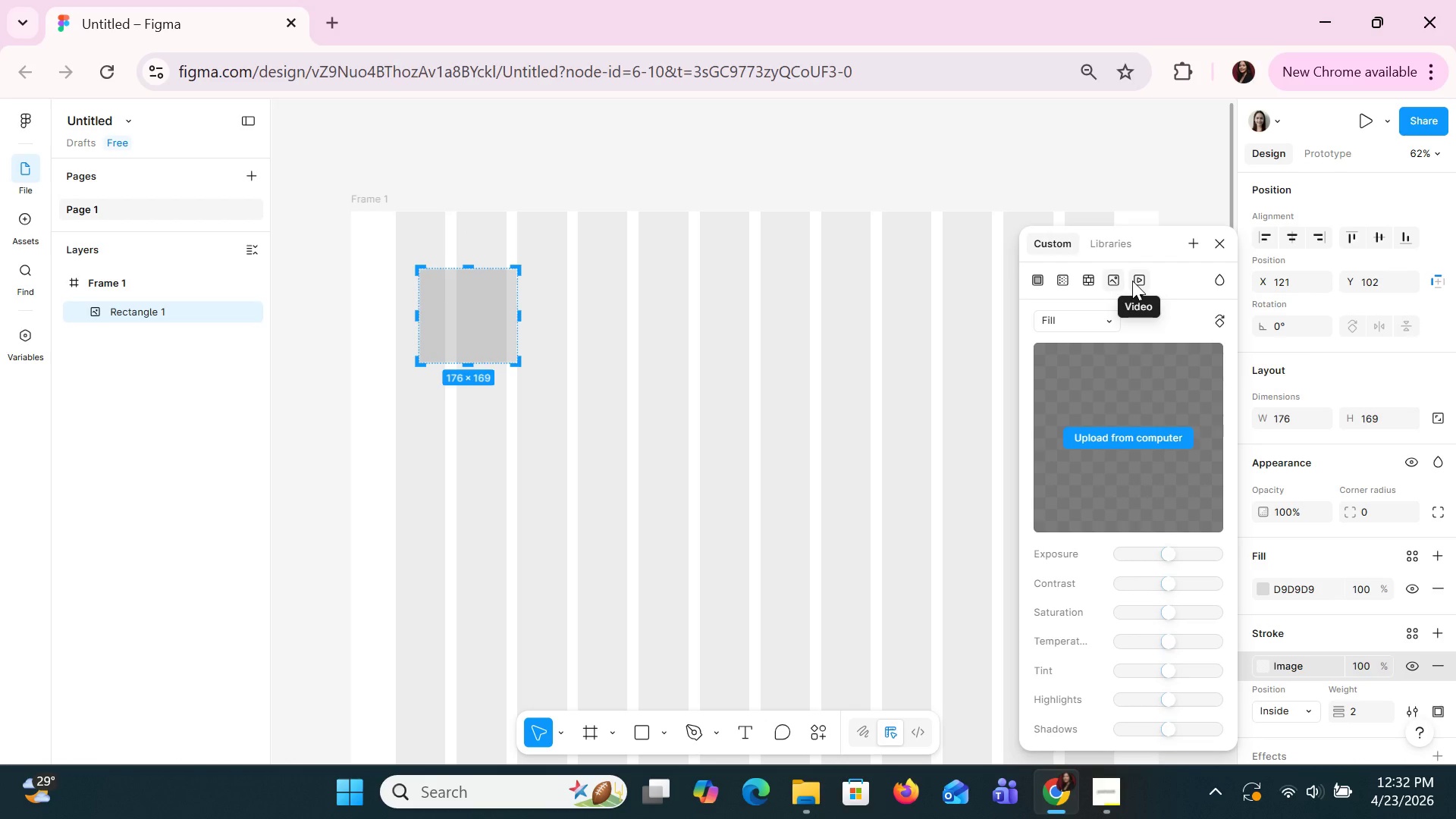 
wait(5.3)
 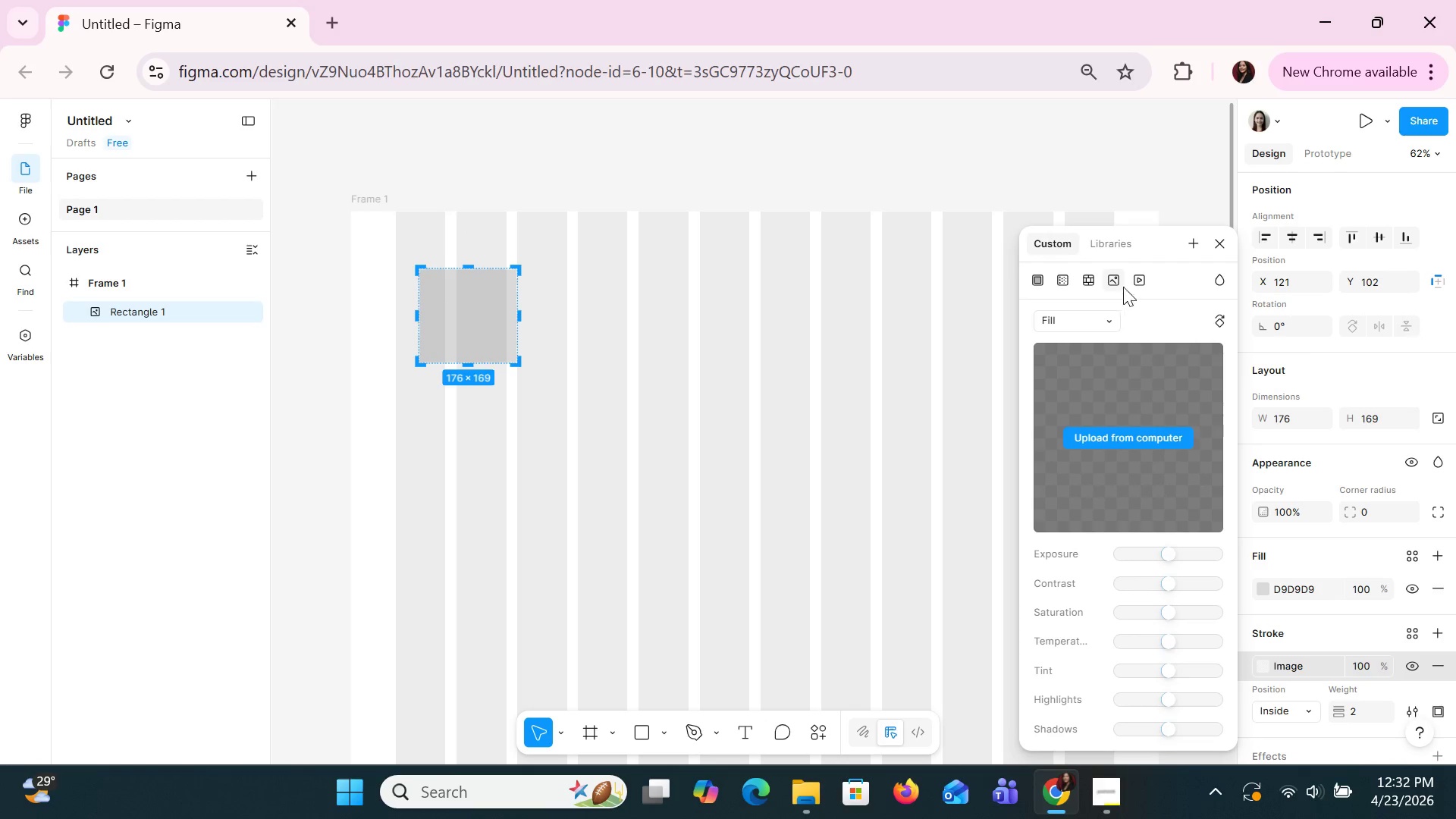 
left_click([1132, 281])
 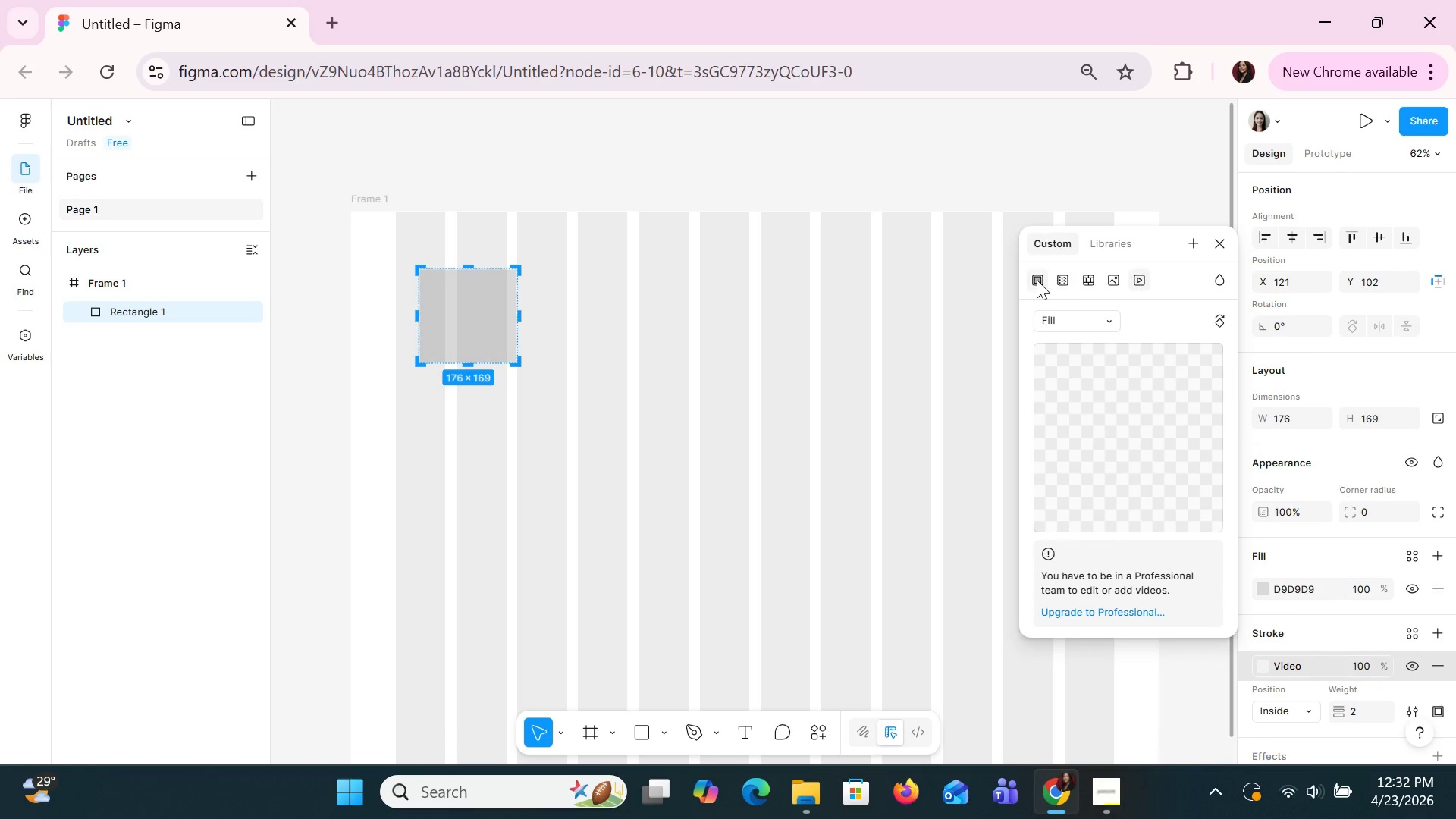 
left_click([1033, 281])
 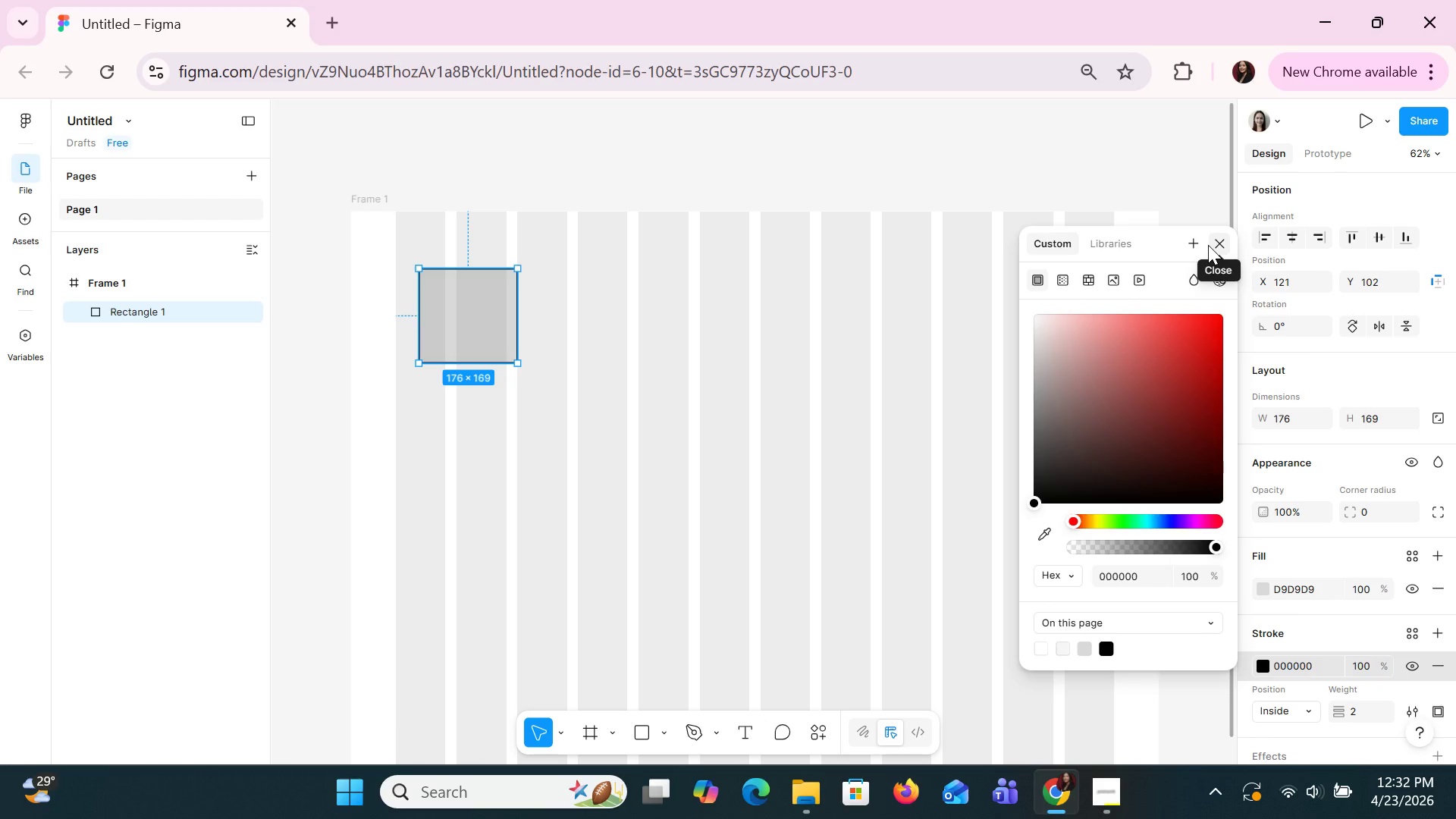 
left_click([1208, 245])
 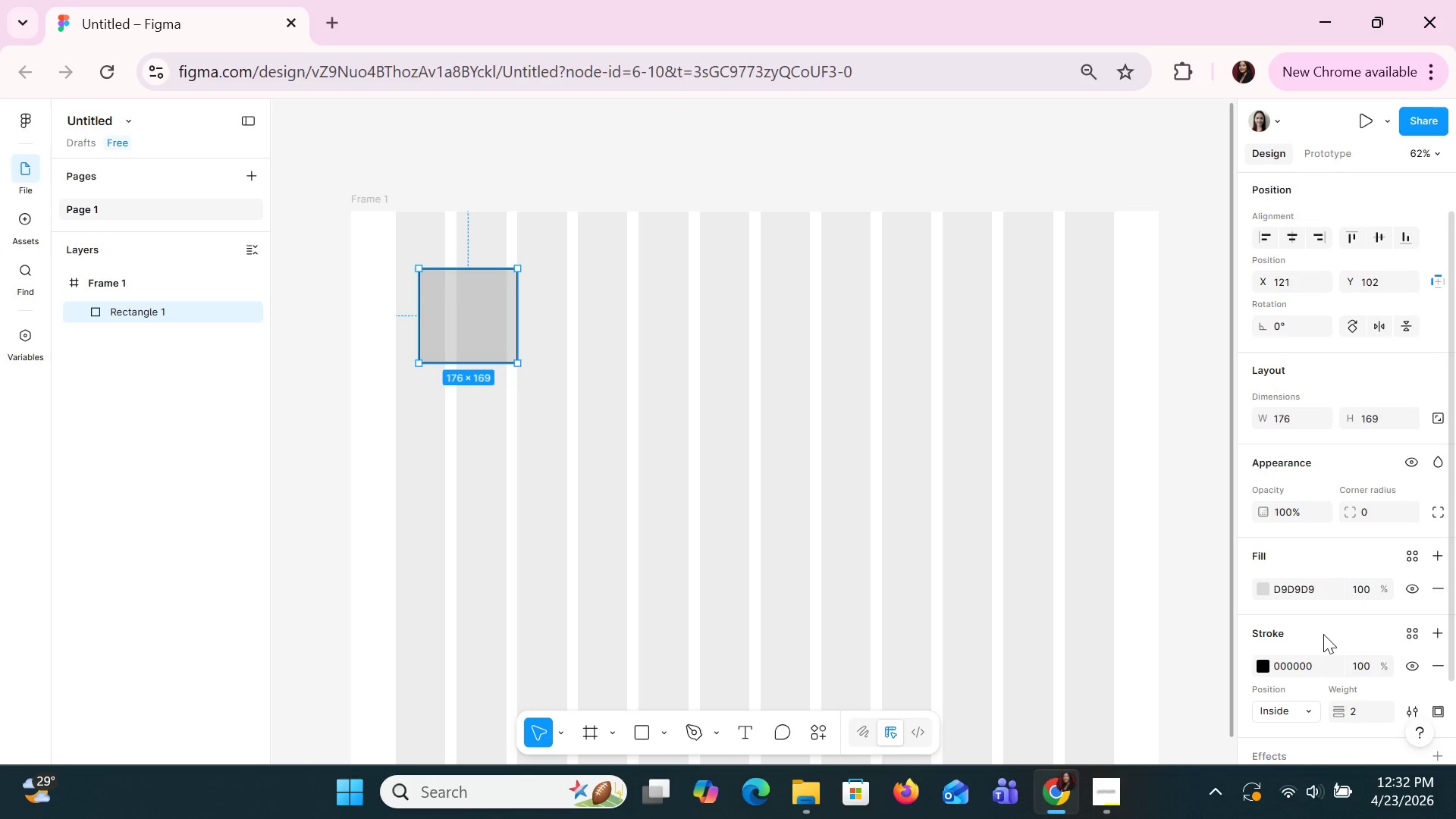 
left_click([1379, 510])
 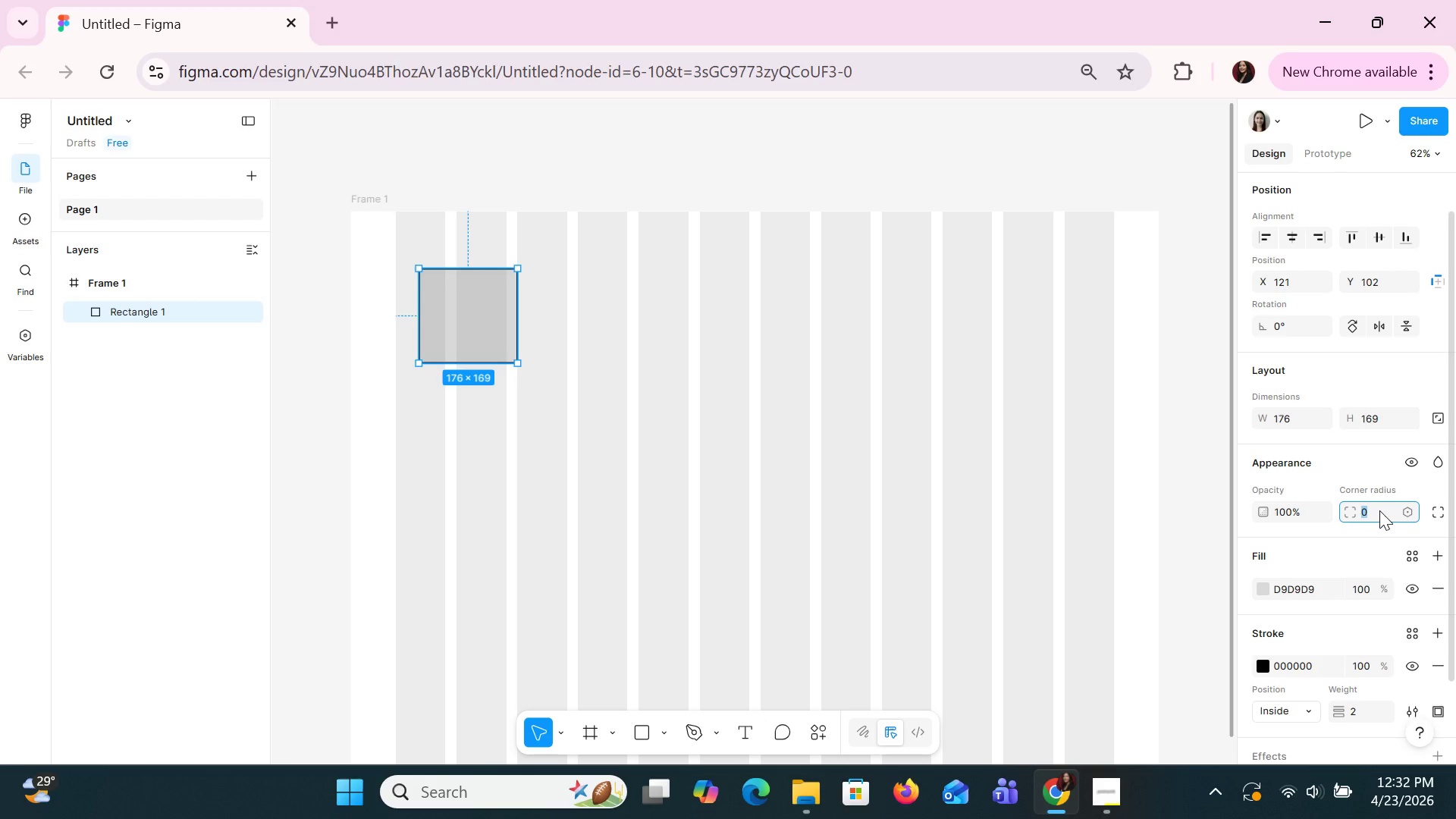 
key(Backspace)
 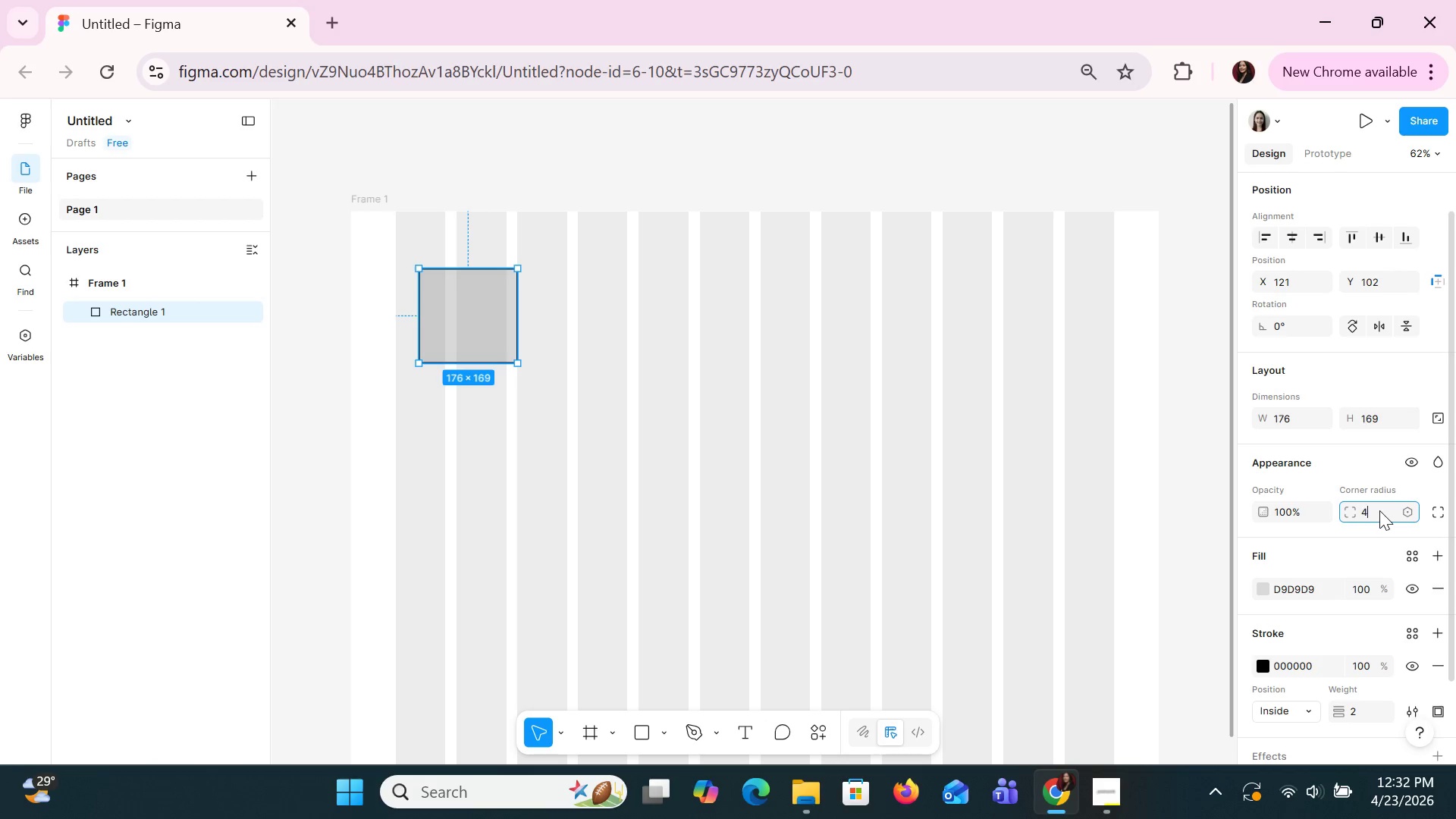 
key(4)
 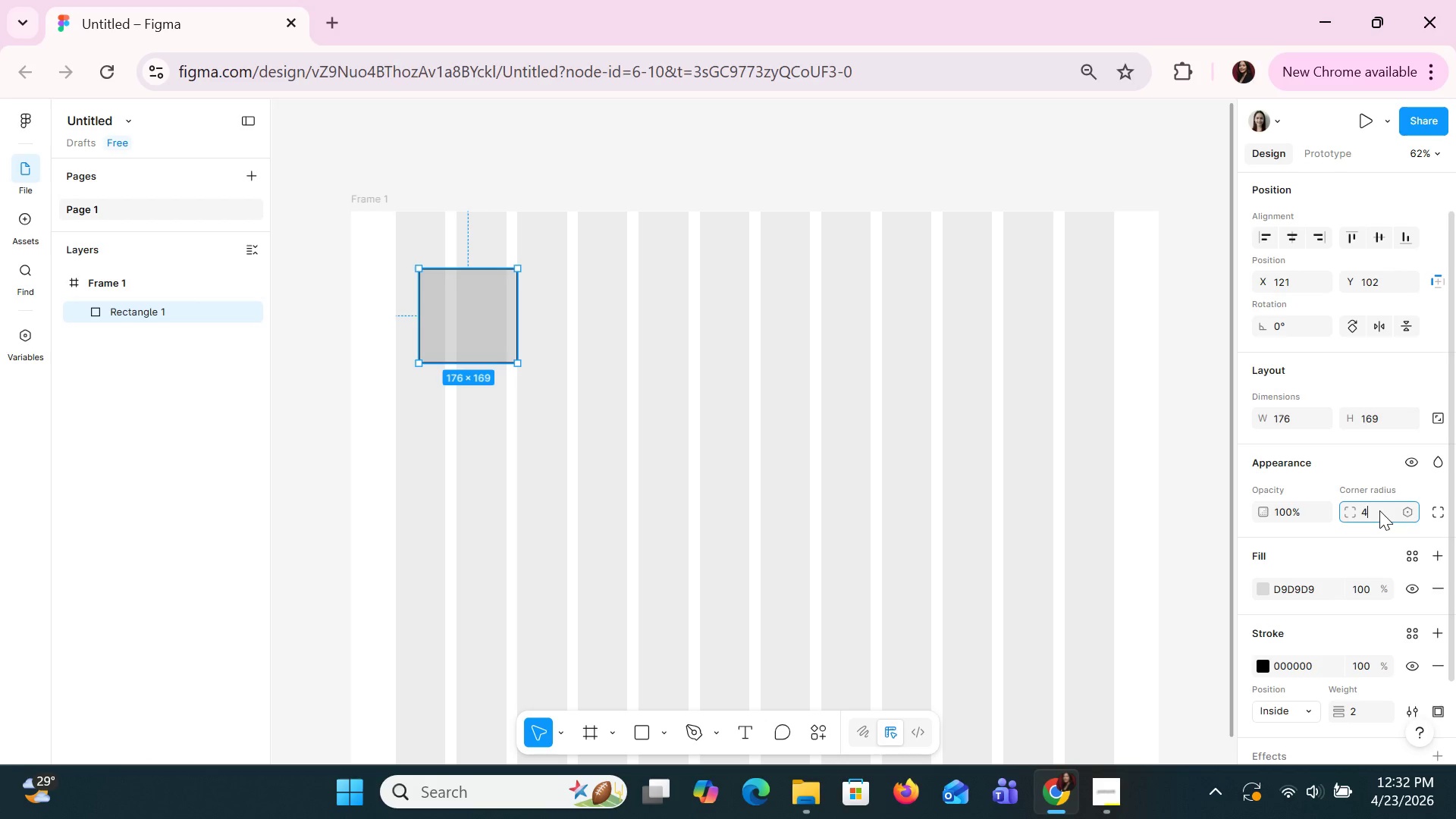 
key(Enter)
 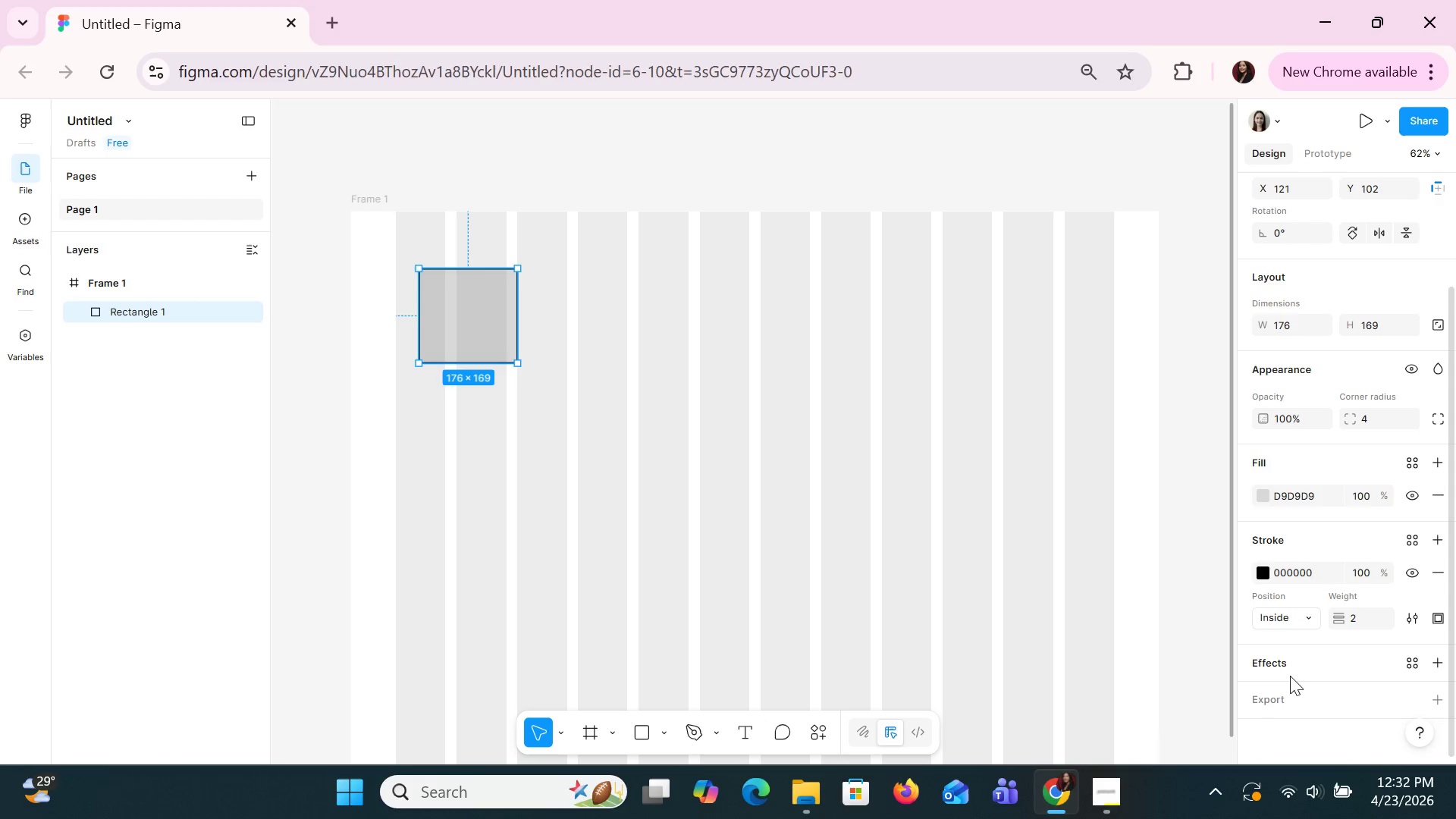 
wait(9.7)
 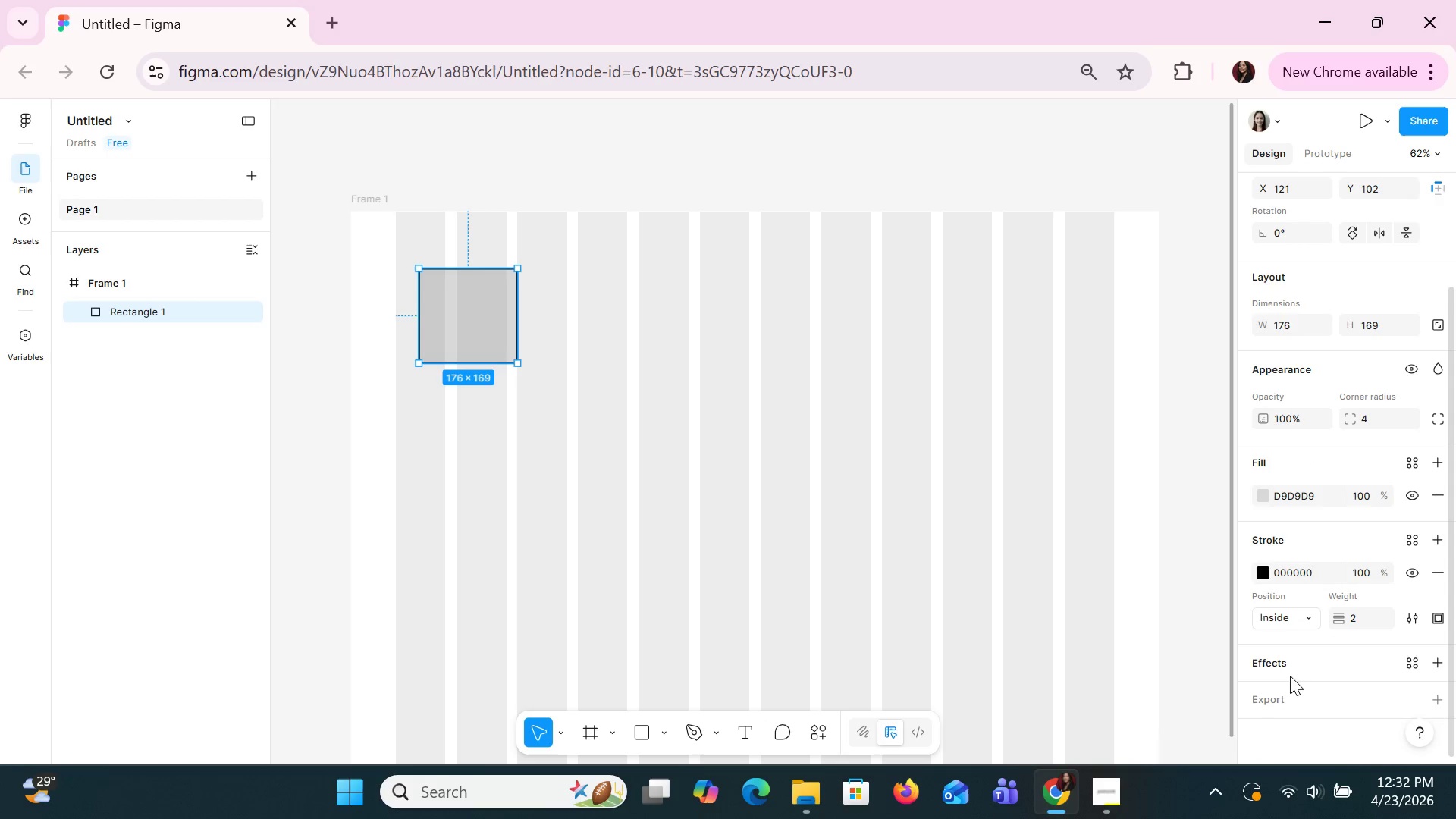 
left_click([1278, 664])
 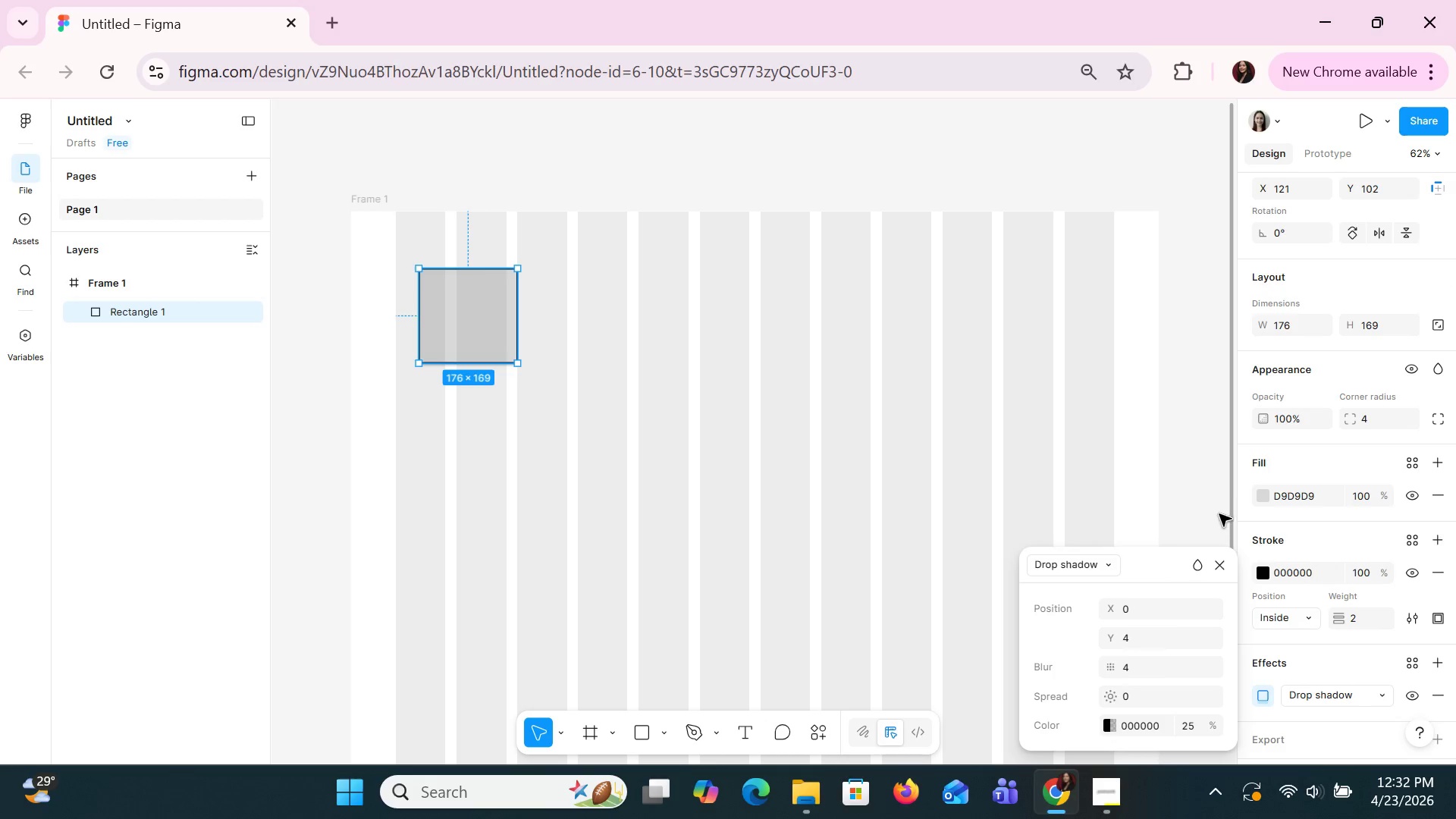 
left_click([1218, 563])
 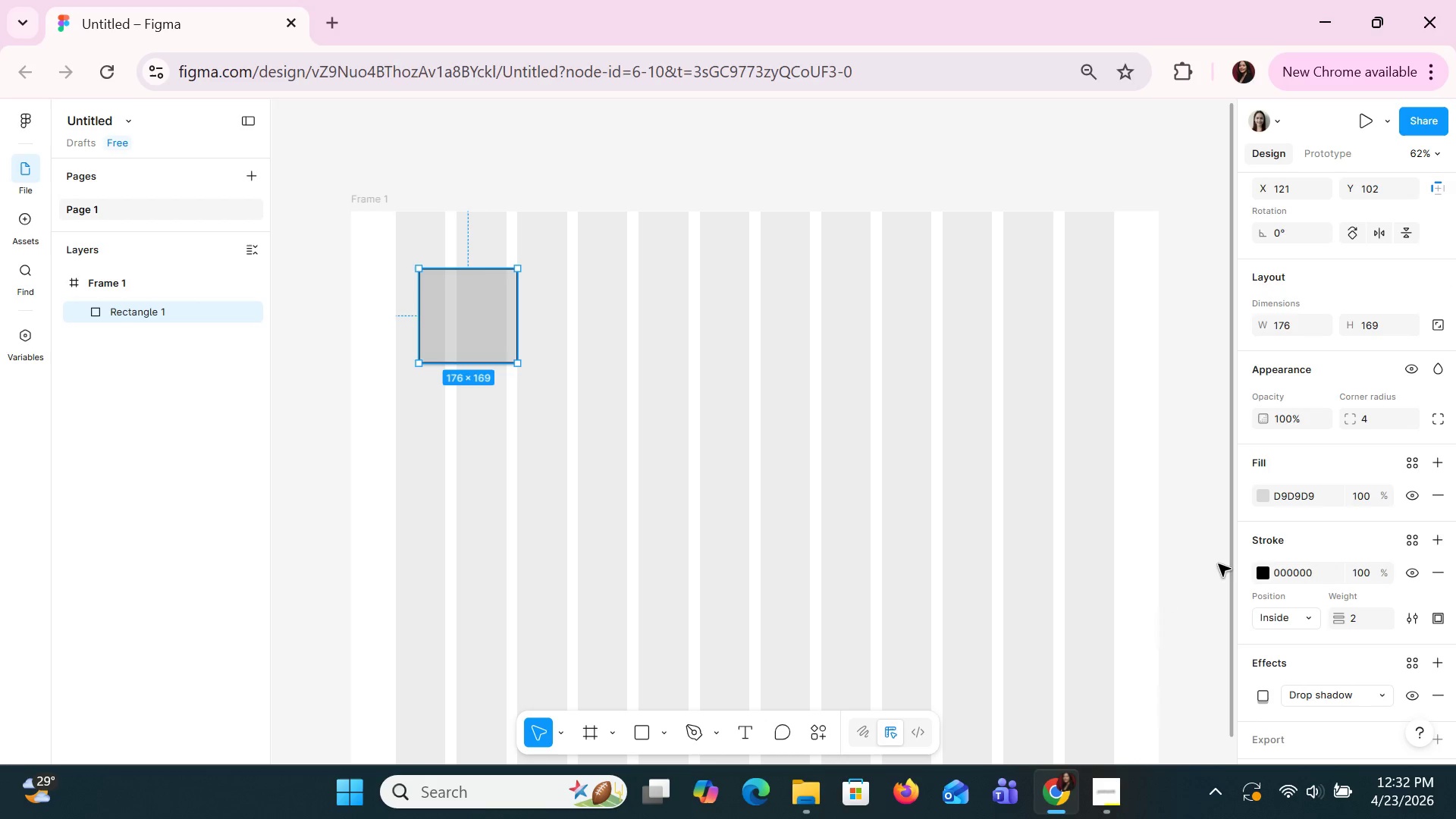 
key(Control+Z)
 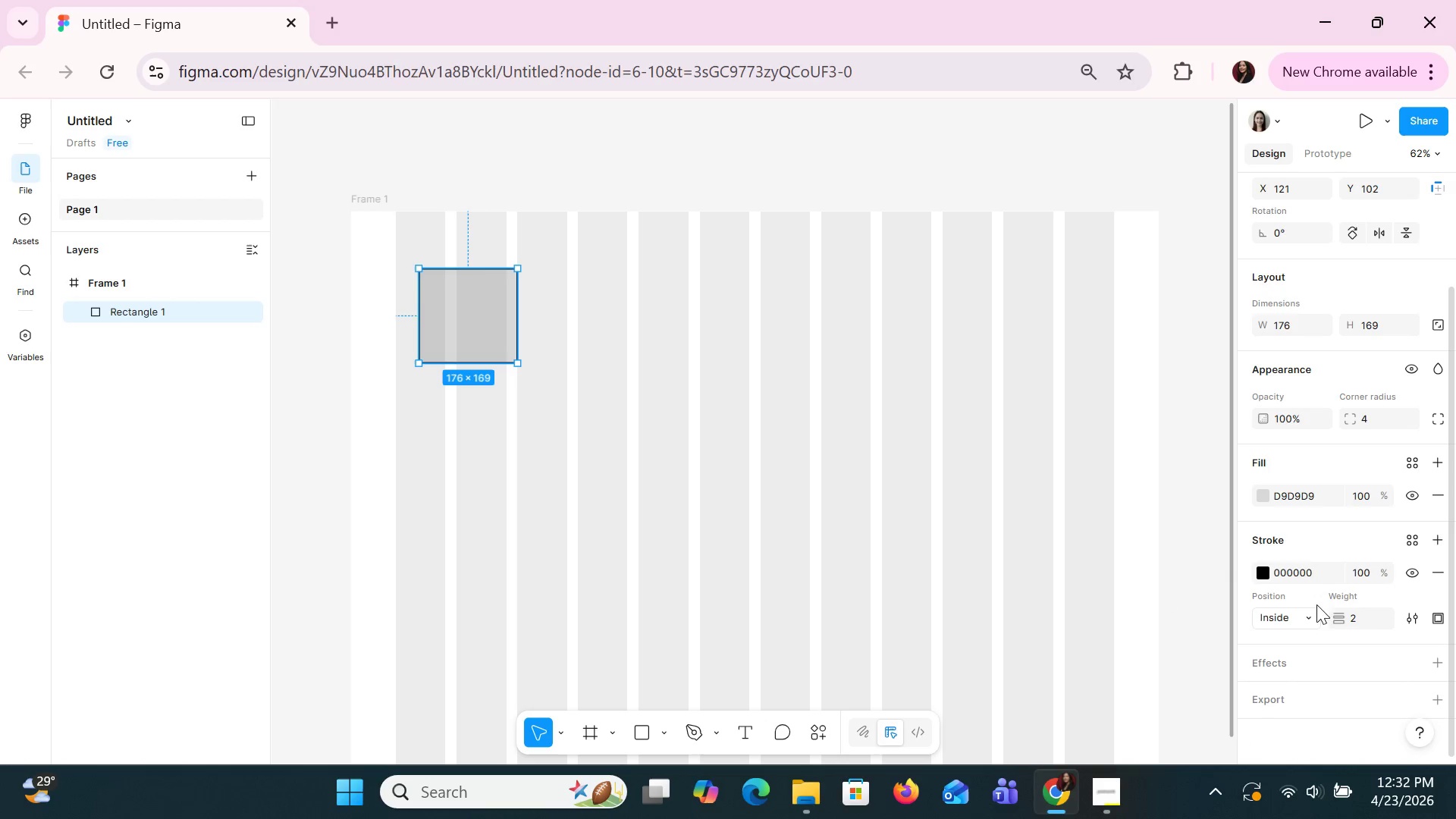 
left_click([1332, 548])
 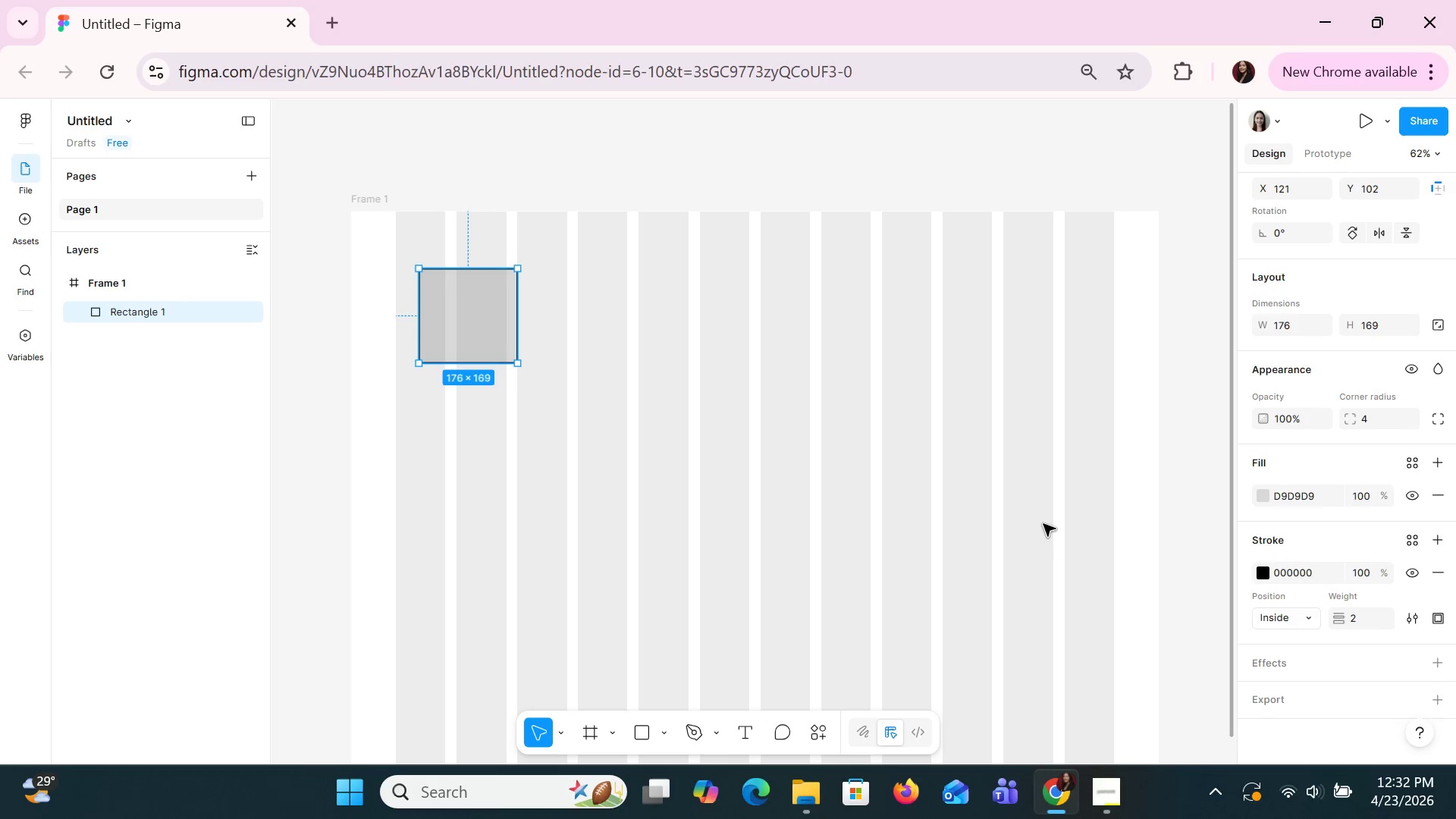 
left_click([1043, 523])
 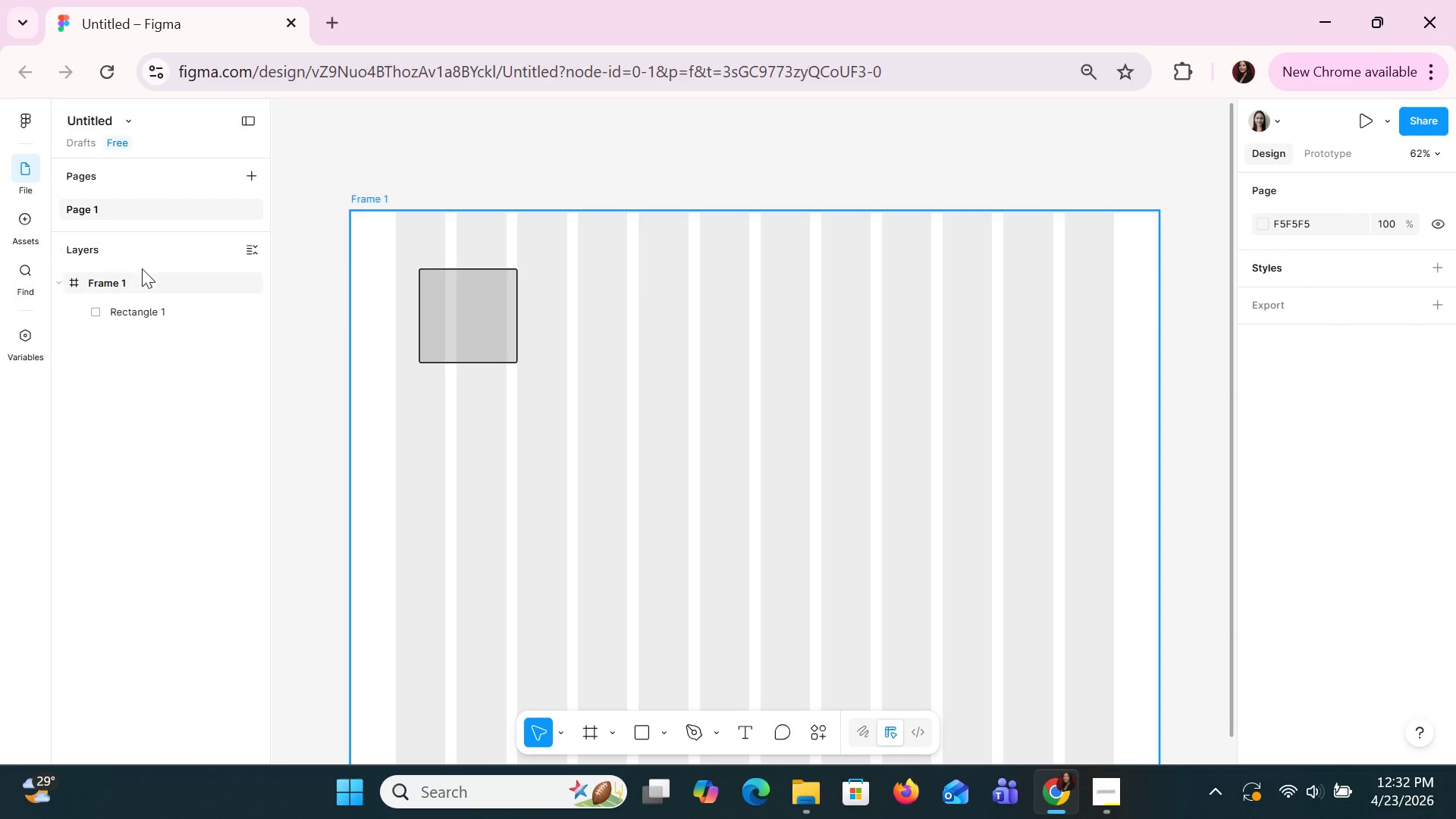 
left_click([138, 278])
 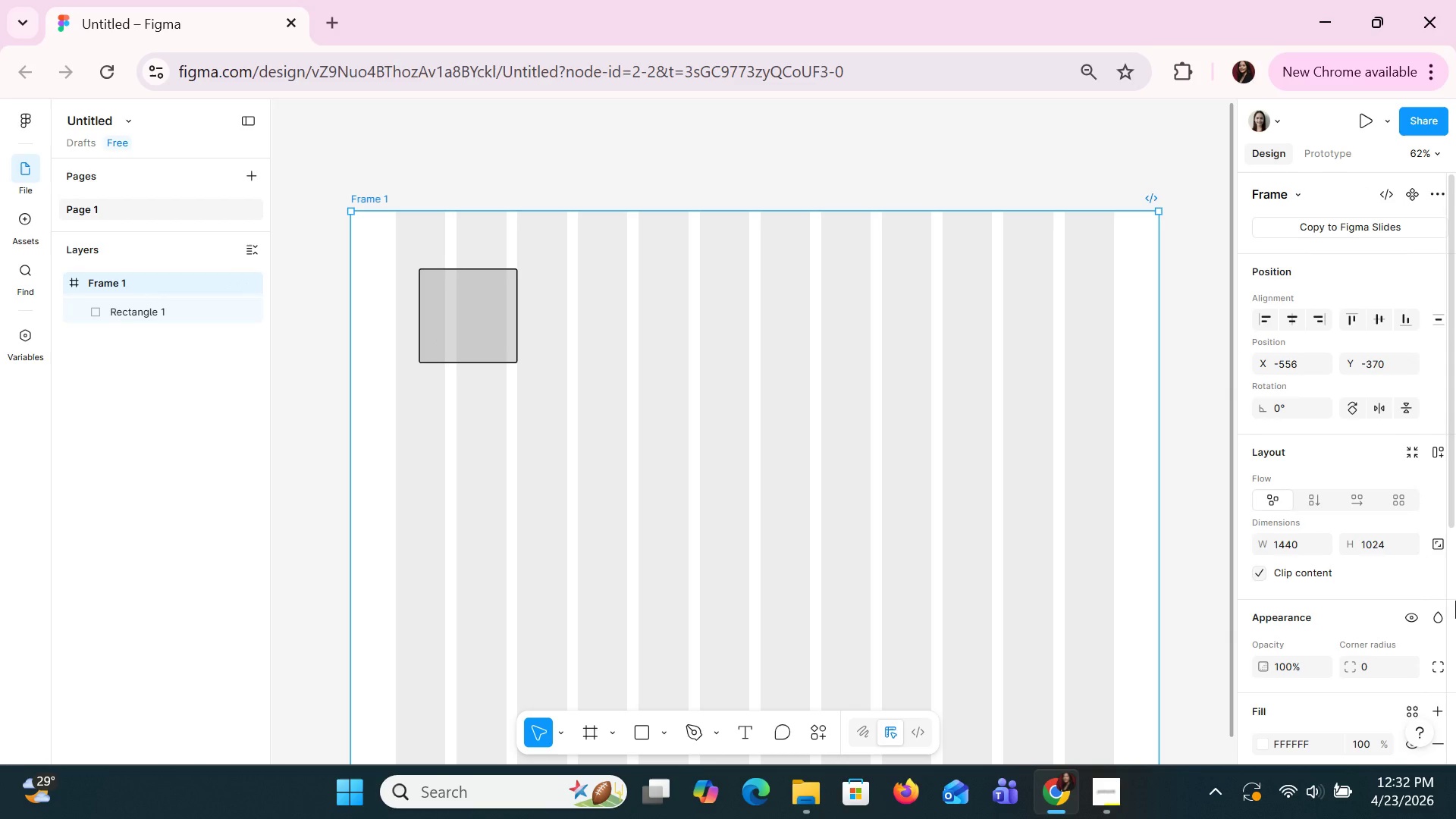 
mouse_move([1352, 602])
 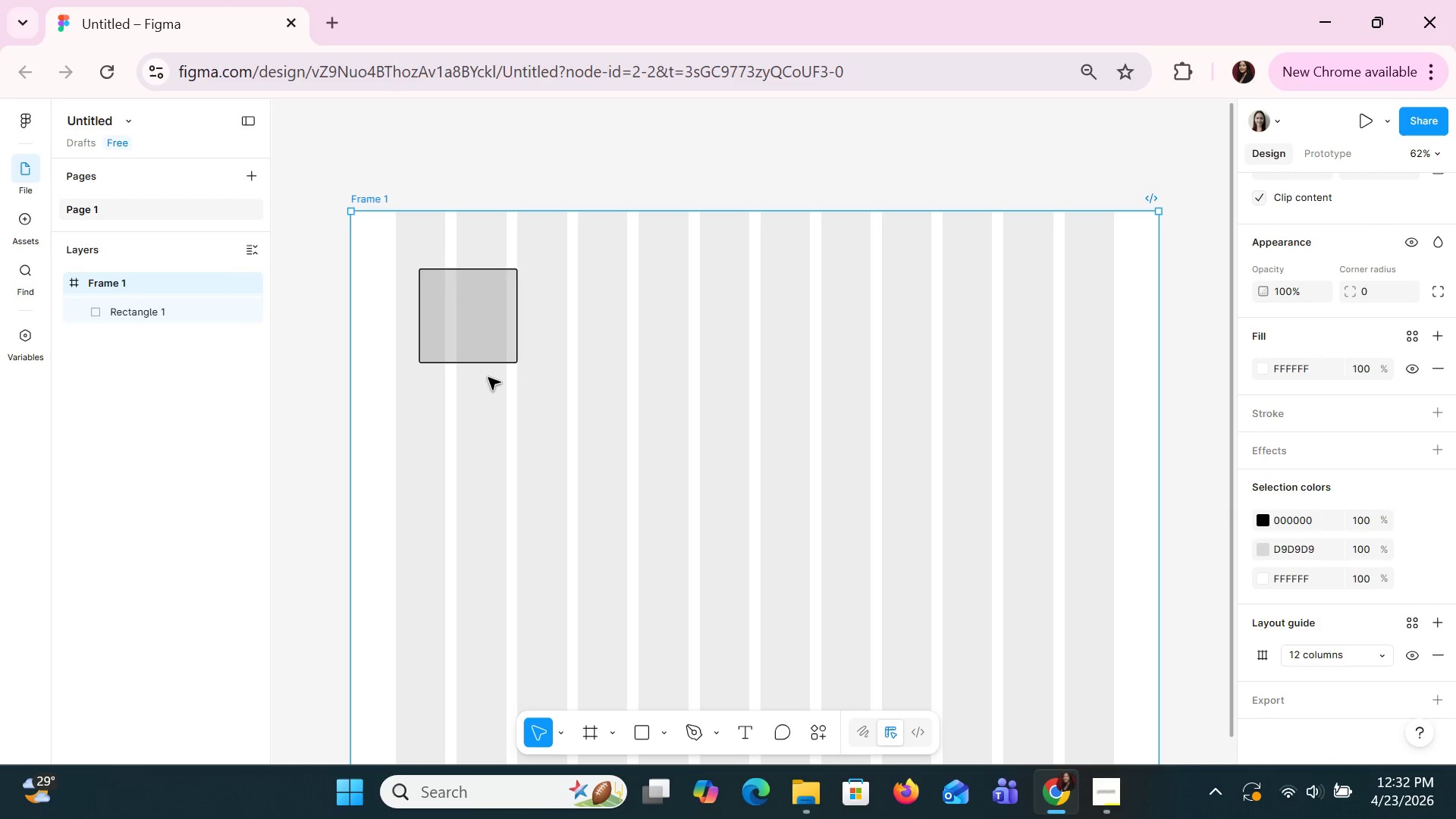 
left_click([488, 363])
 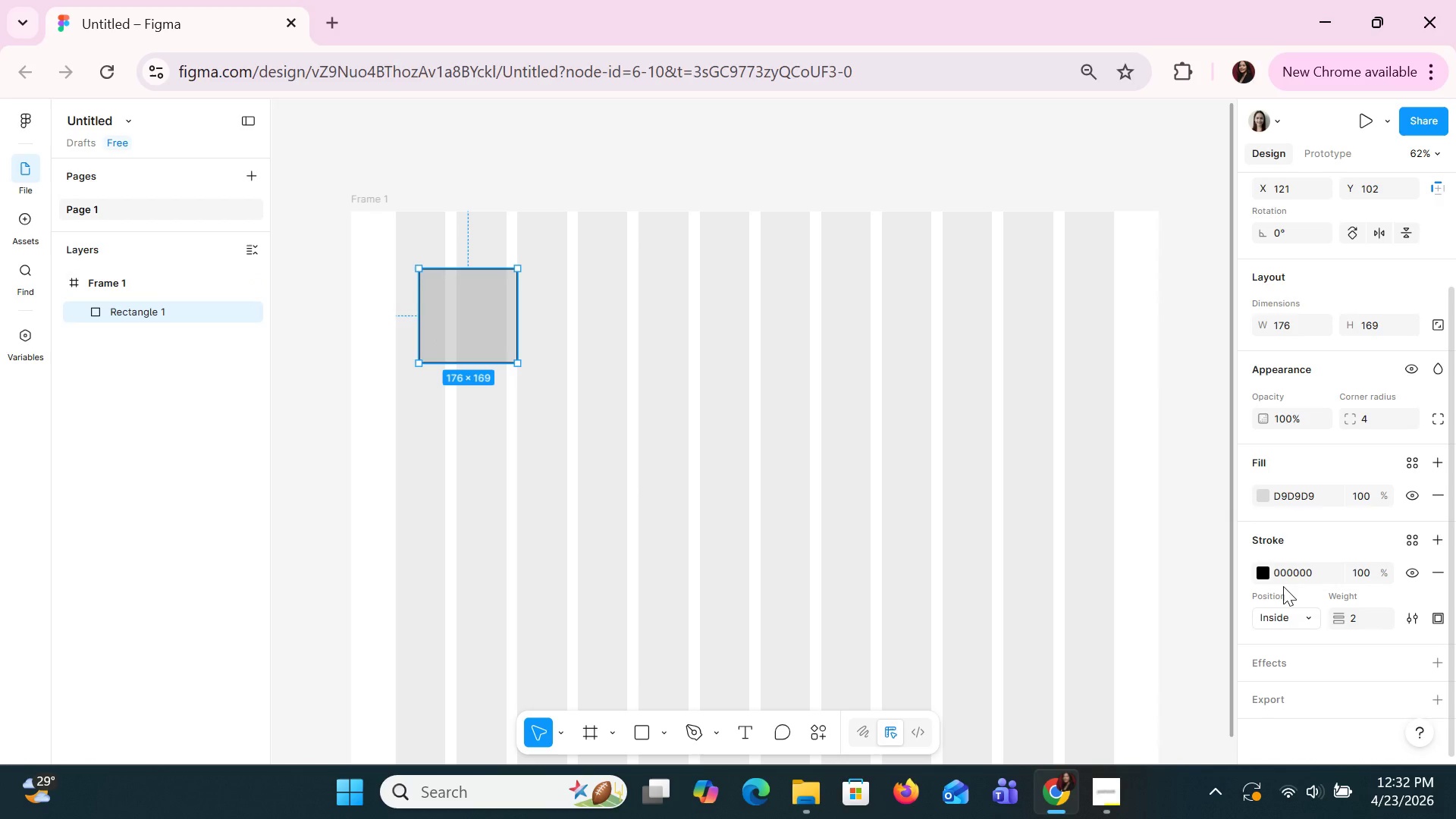 
key(Shift+A)
 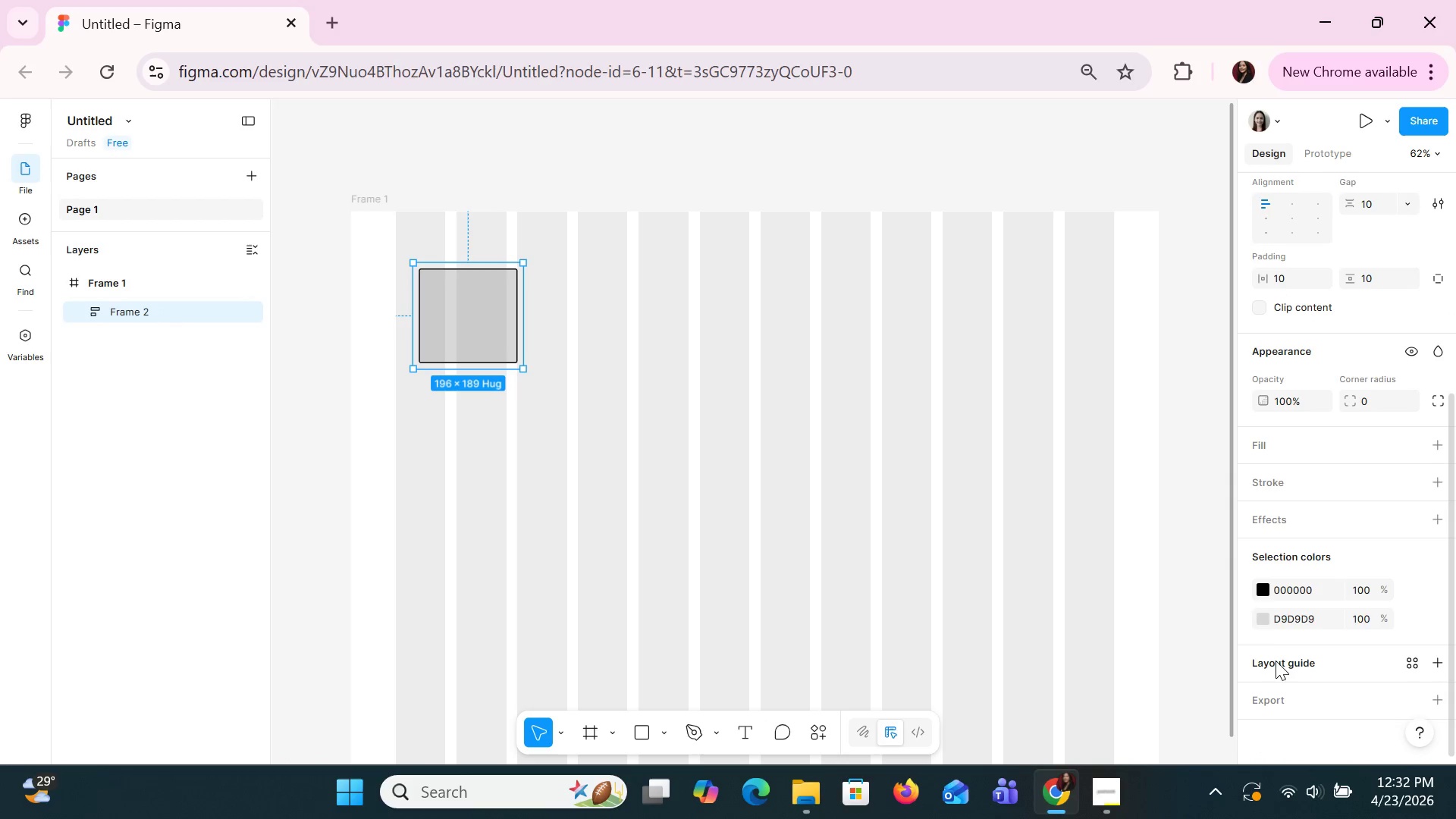 
wait(5.2)
 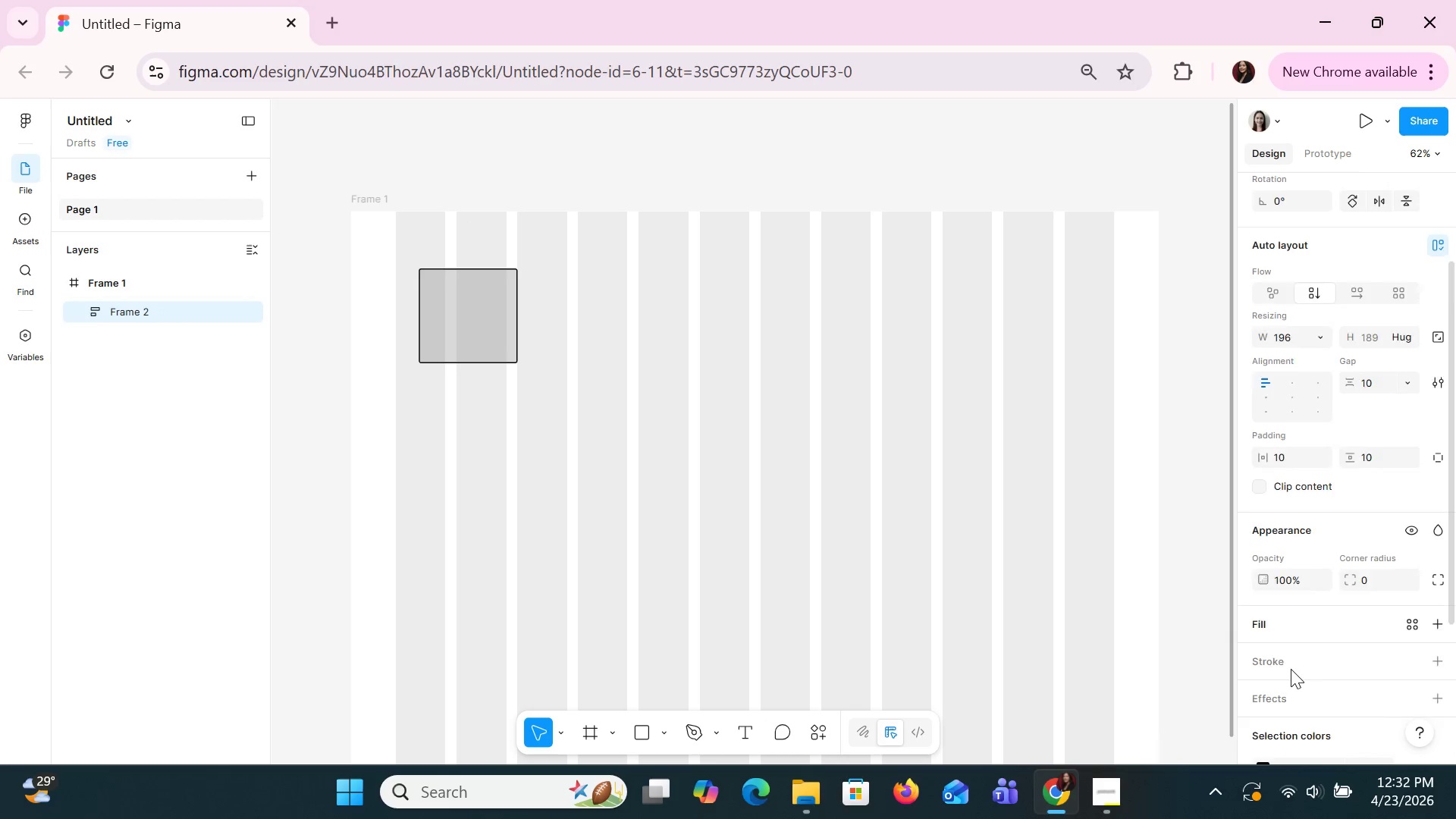 
left_click([1276, 663])
 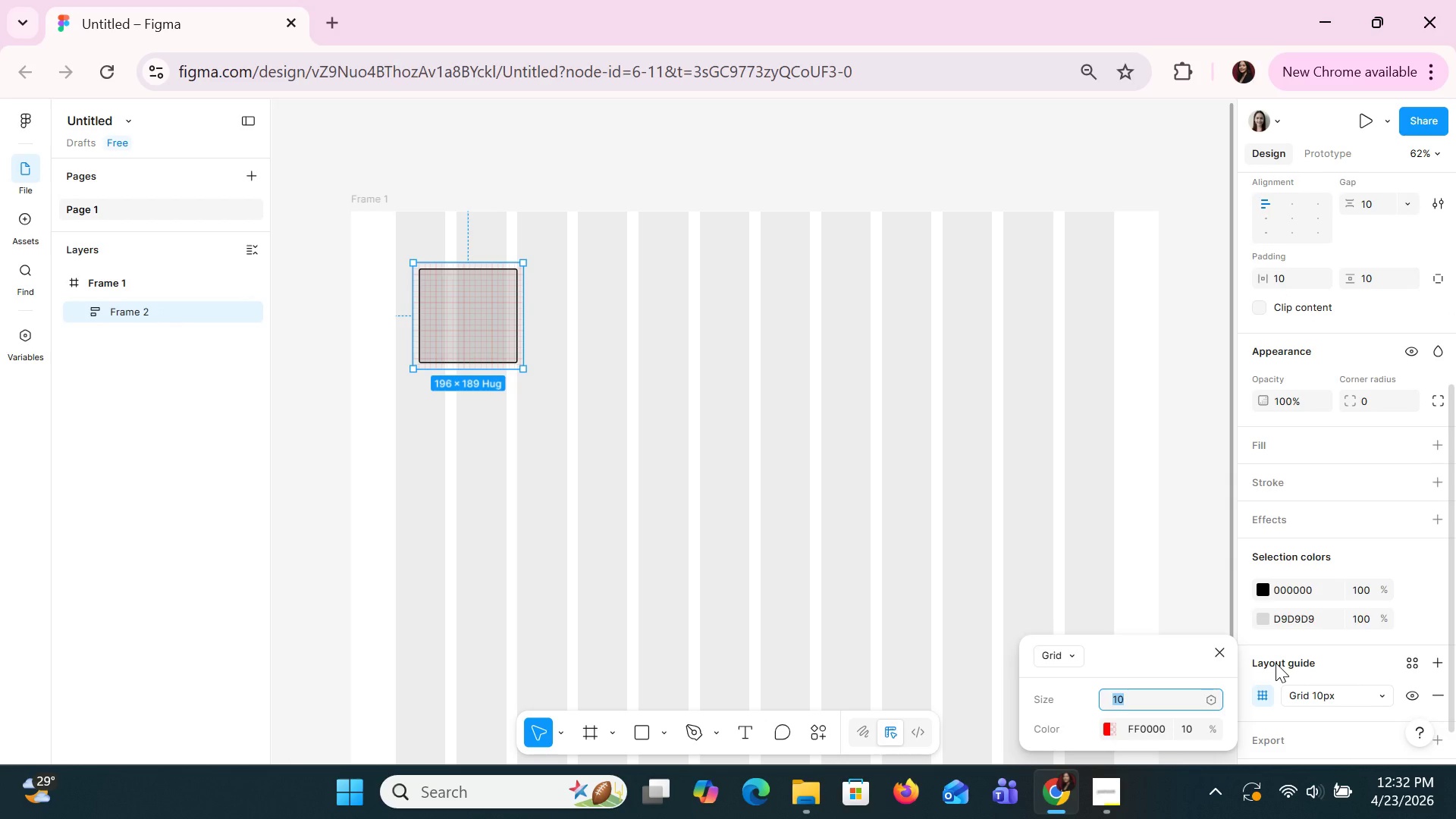 
type(24)
 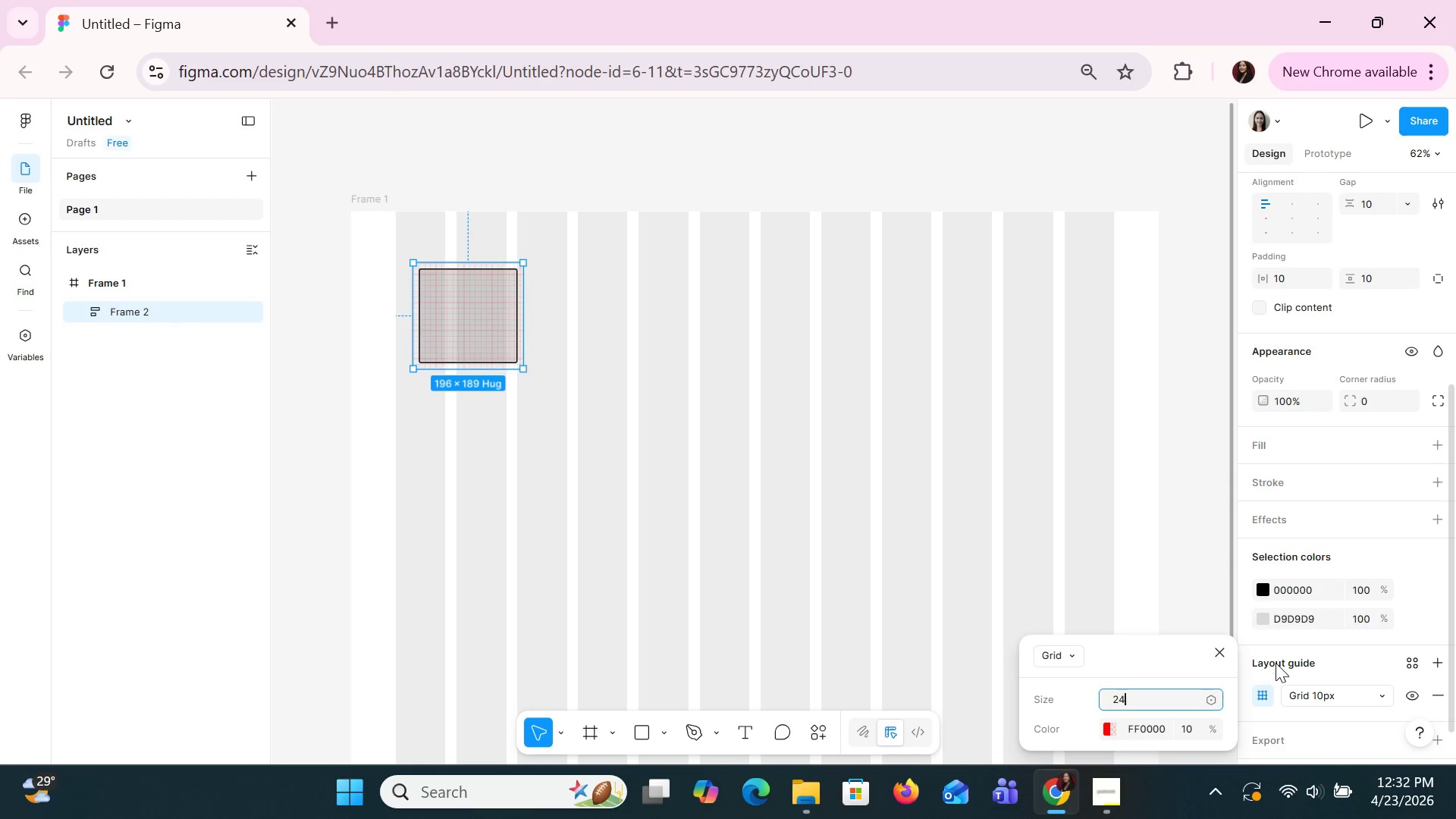 
key(Enter)
 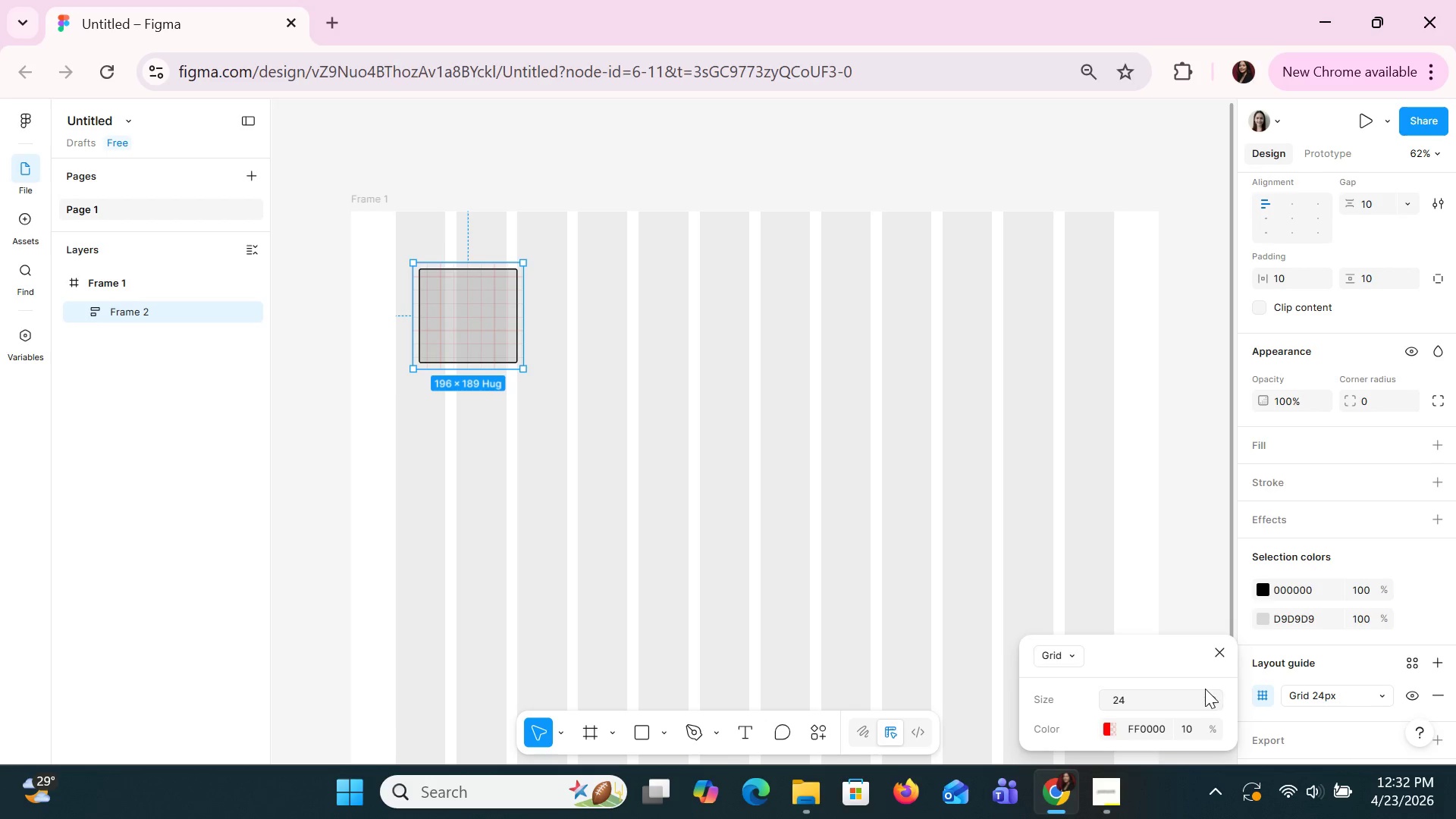 
wait(6.53)
 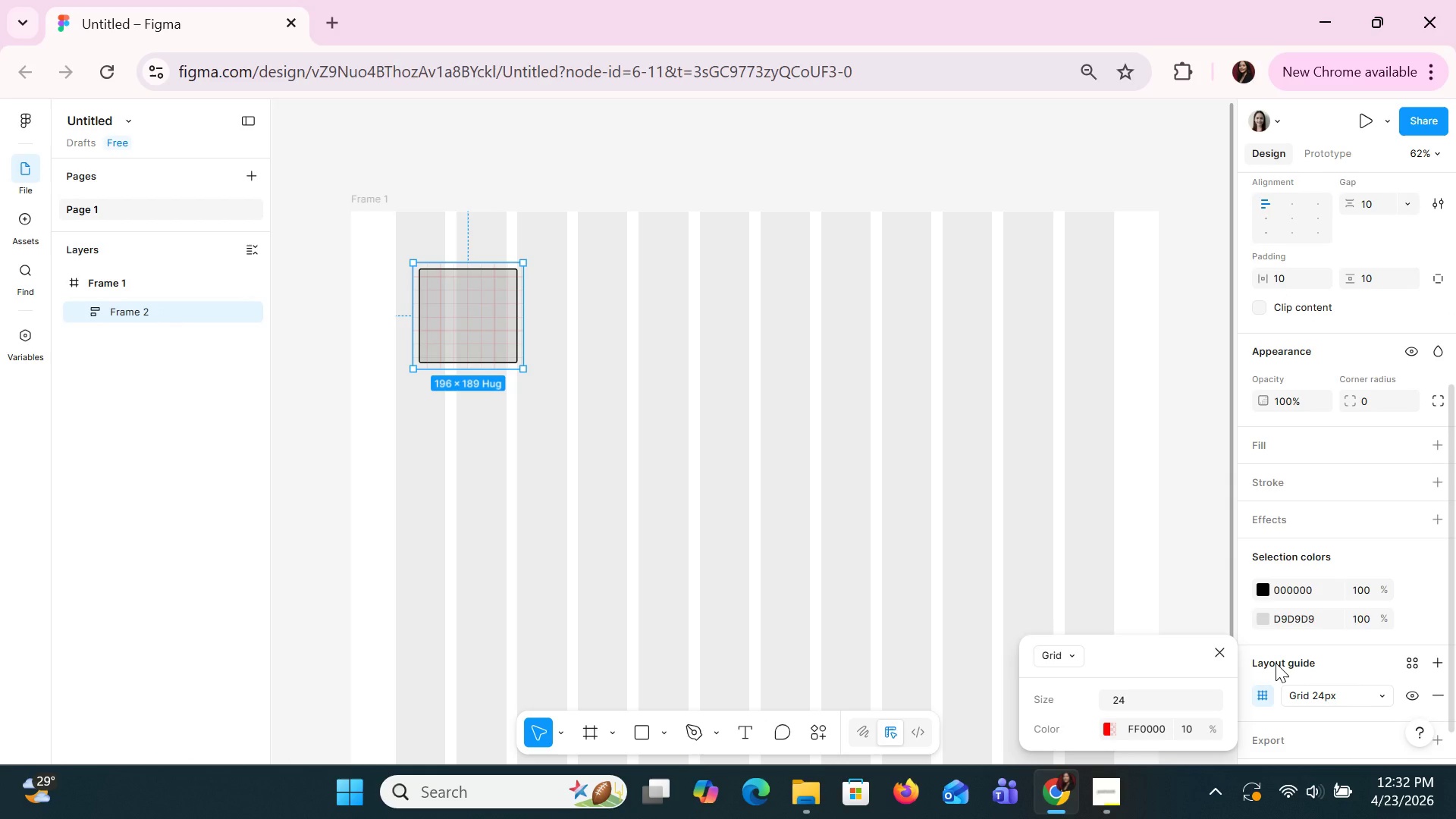 
left_click([1109, 734])
 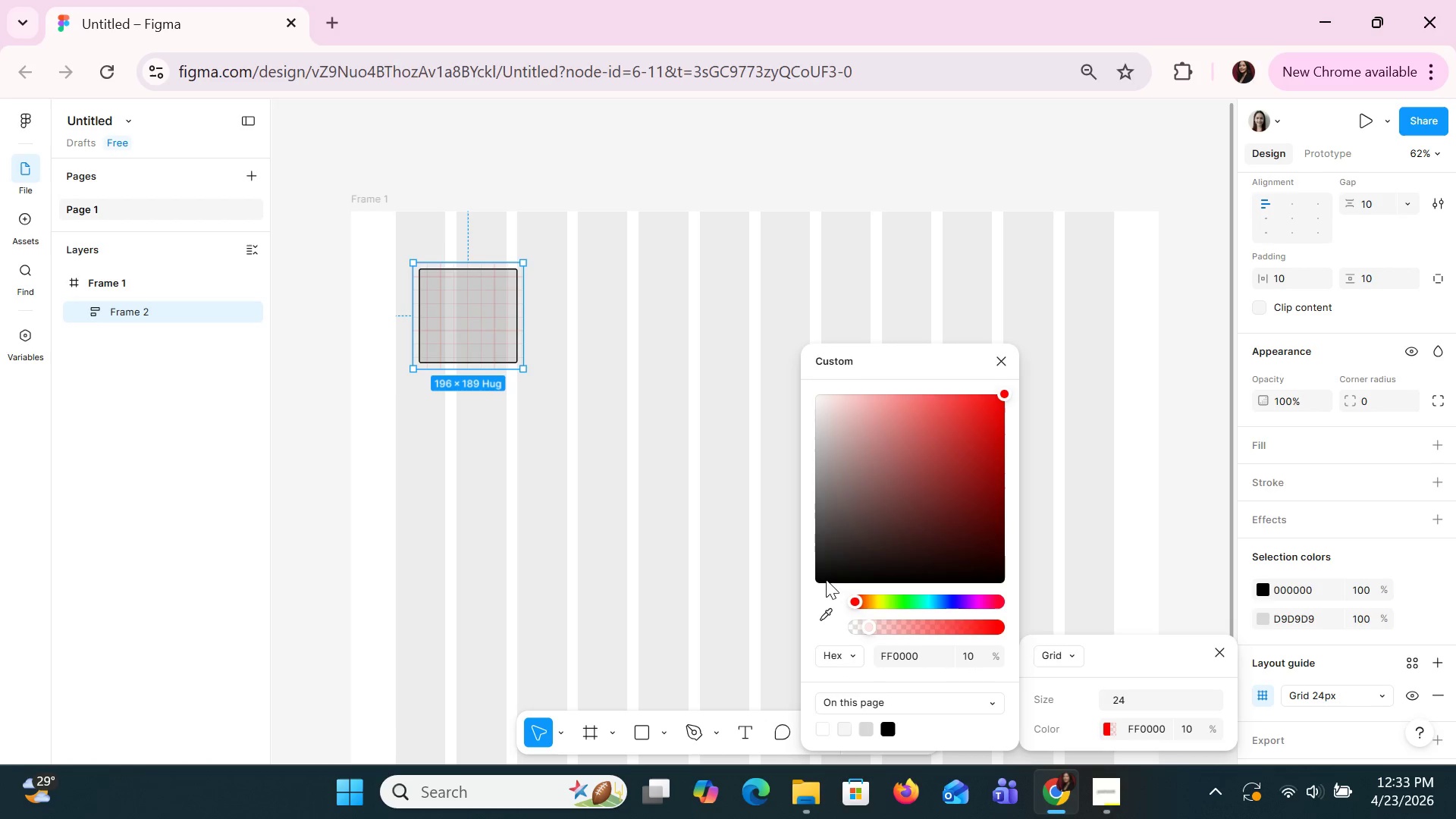 
left_click([827, 514])
 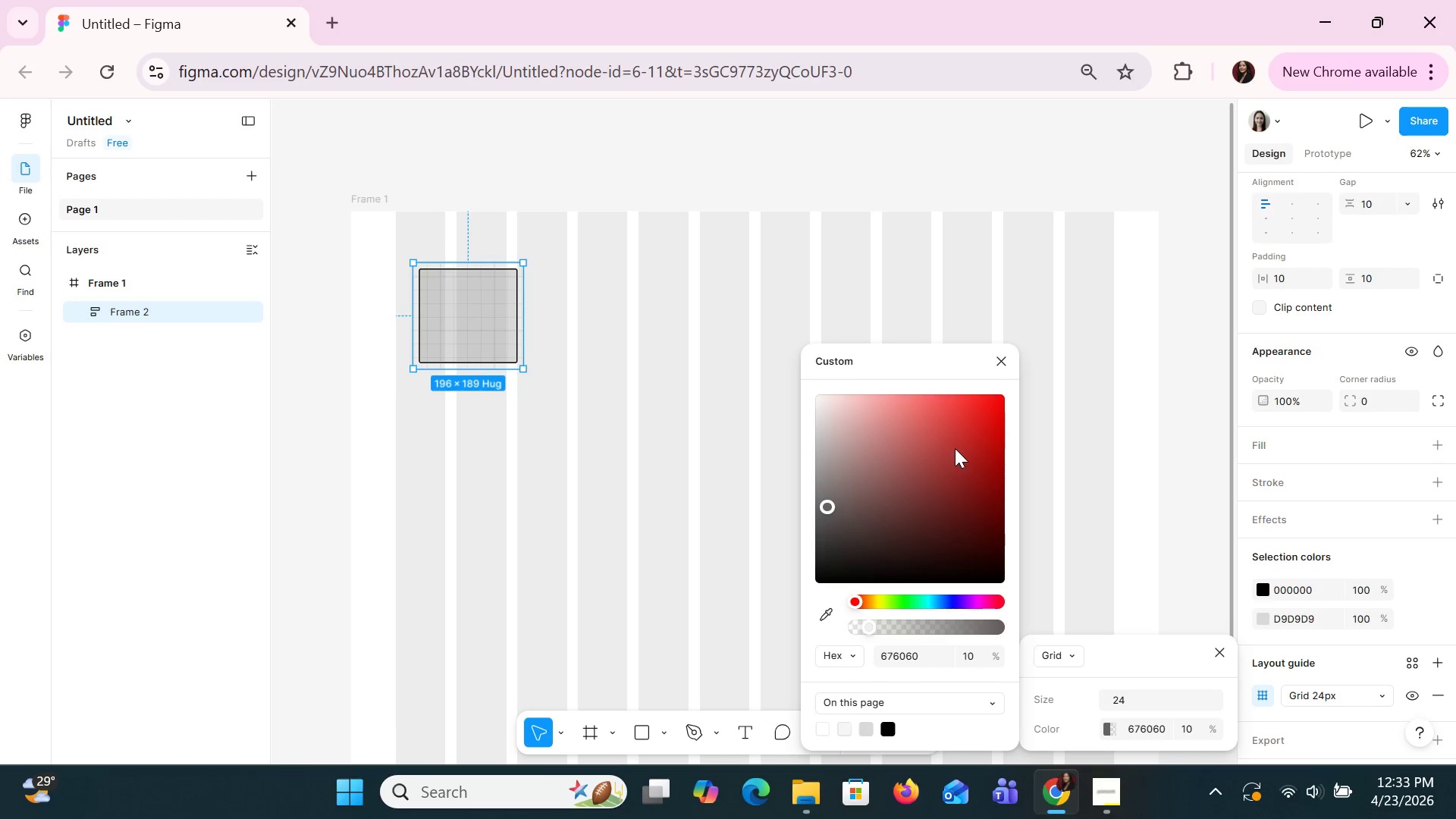 
left_click([956, 448])
 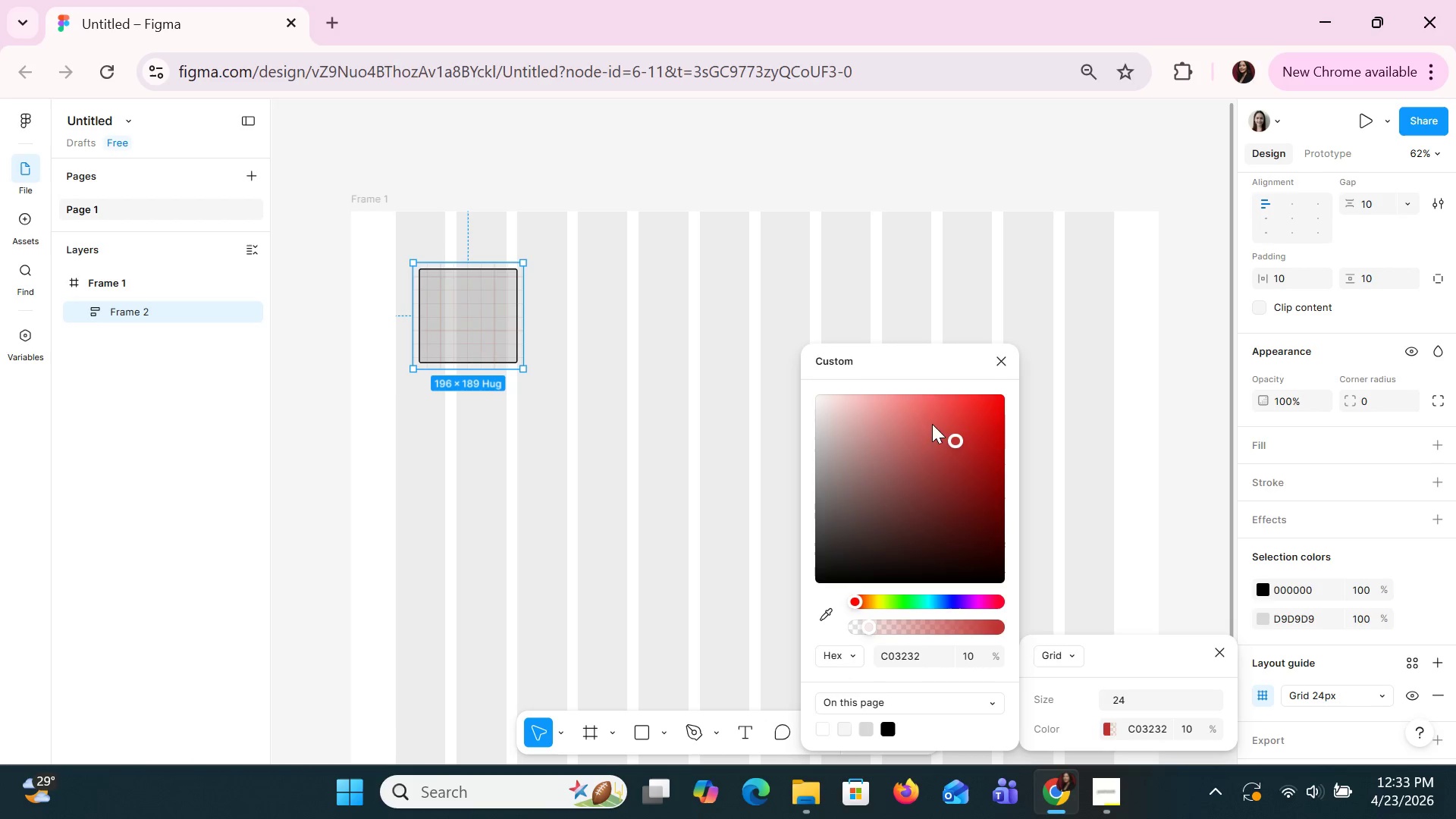 
left_click([921, 417])
 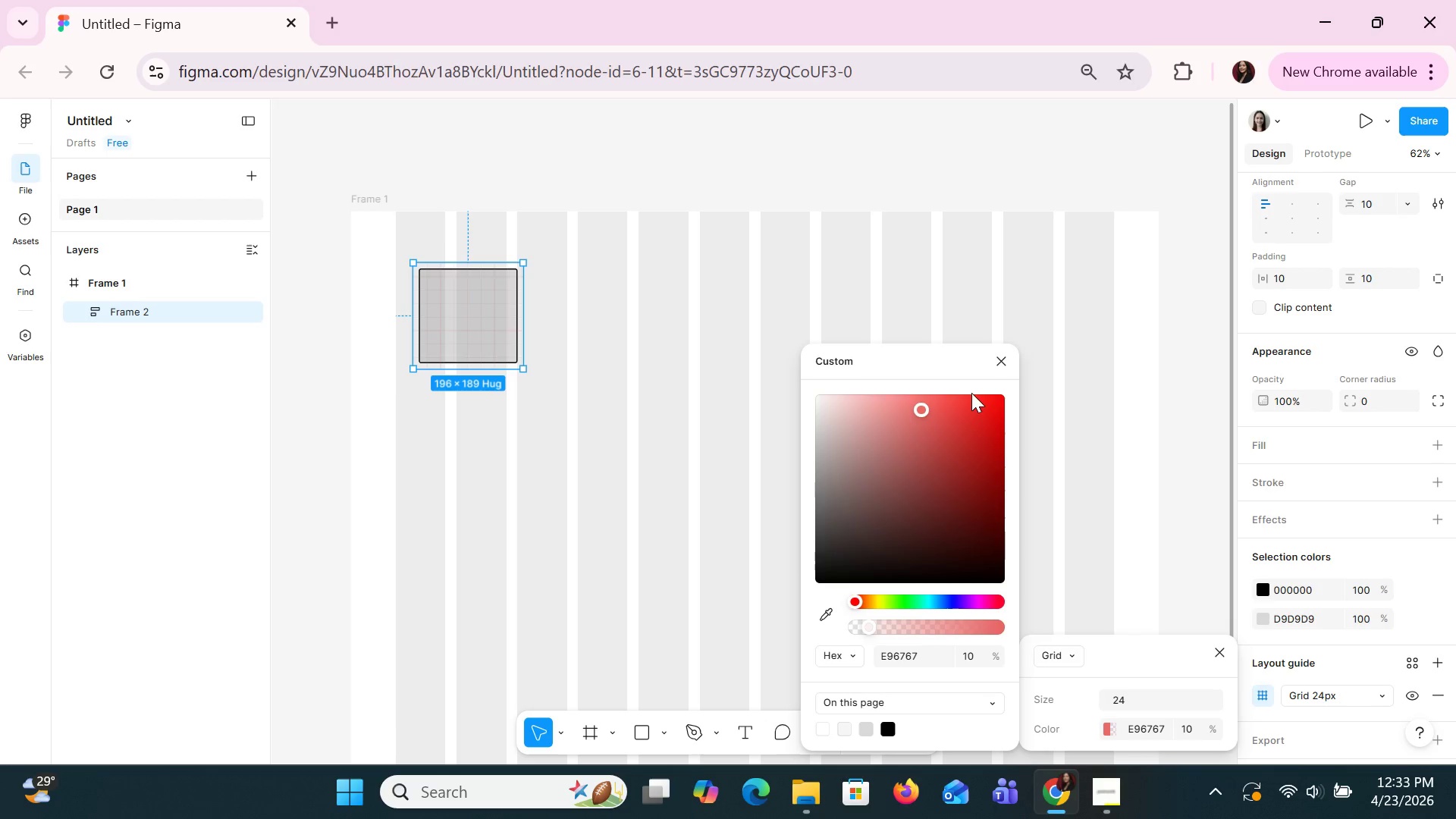 
left_click([966, 403])
 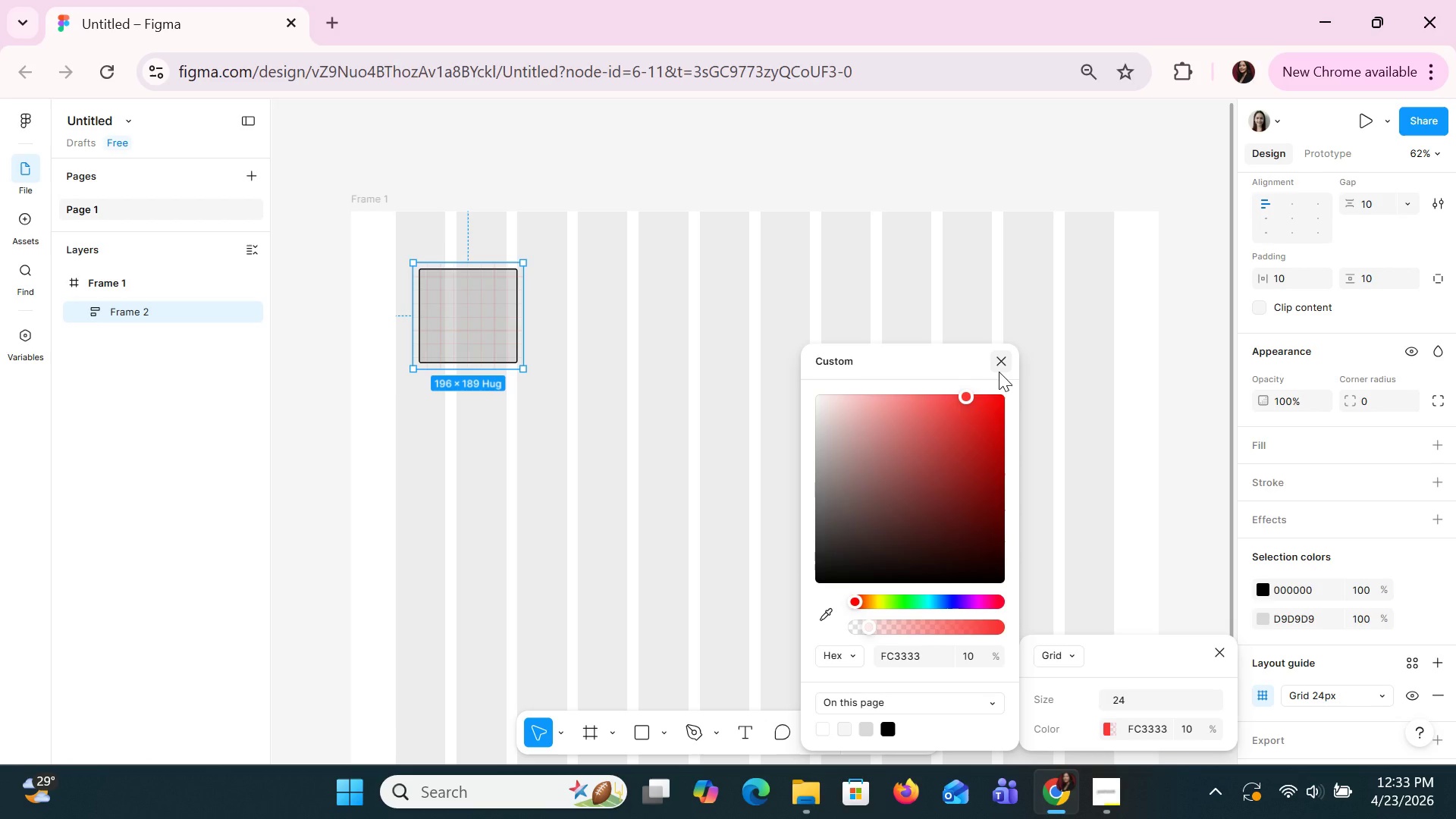 
left_click([999, 372])
 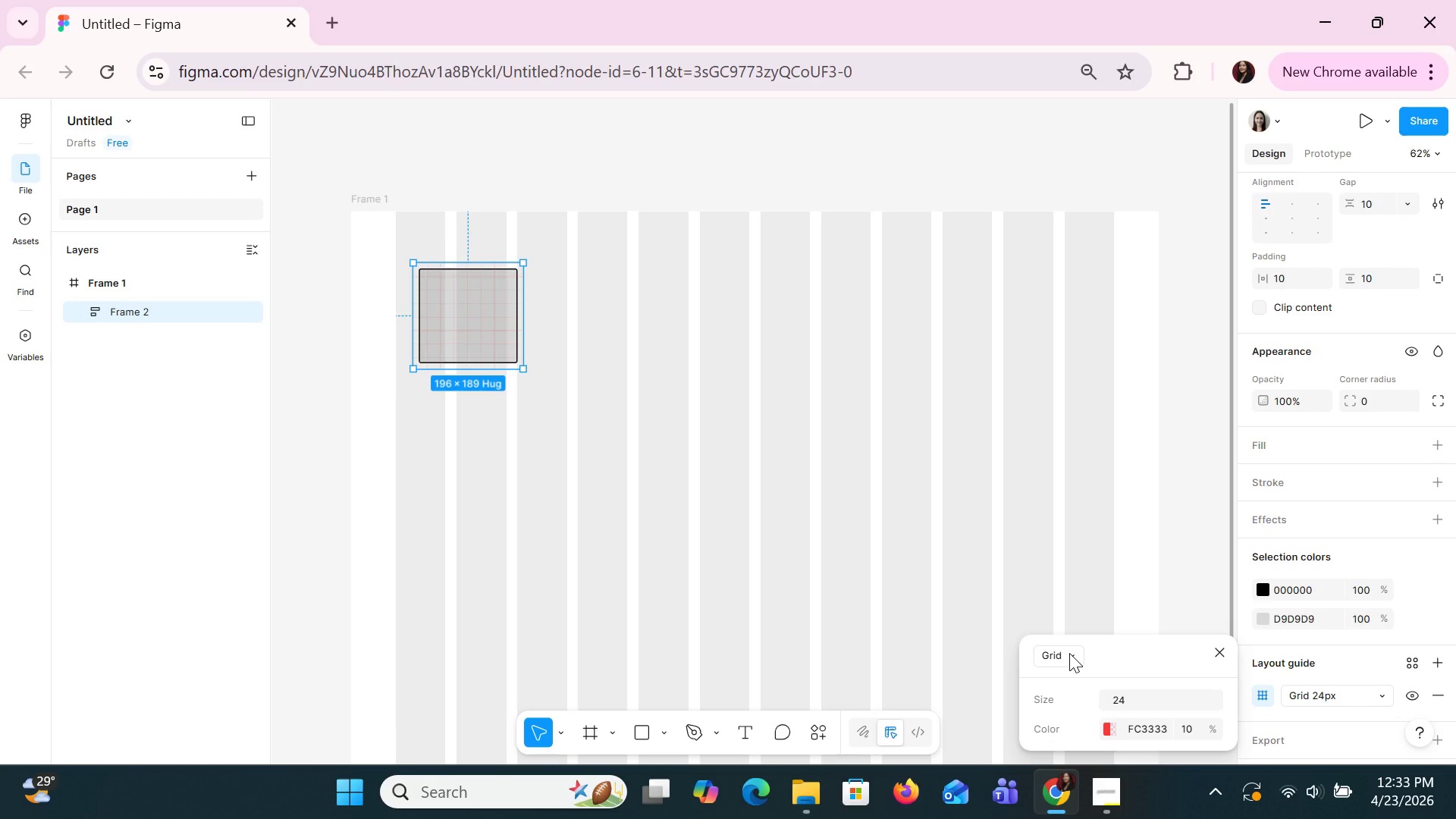 
wait(5.05)
 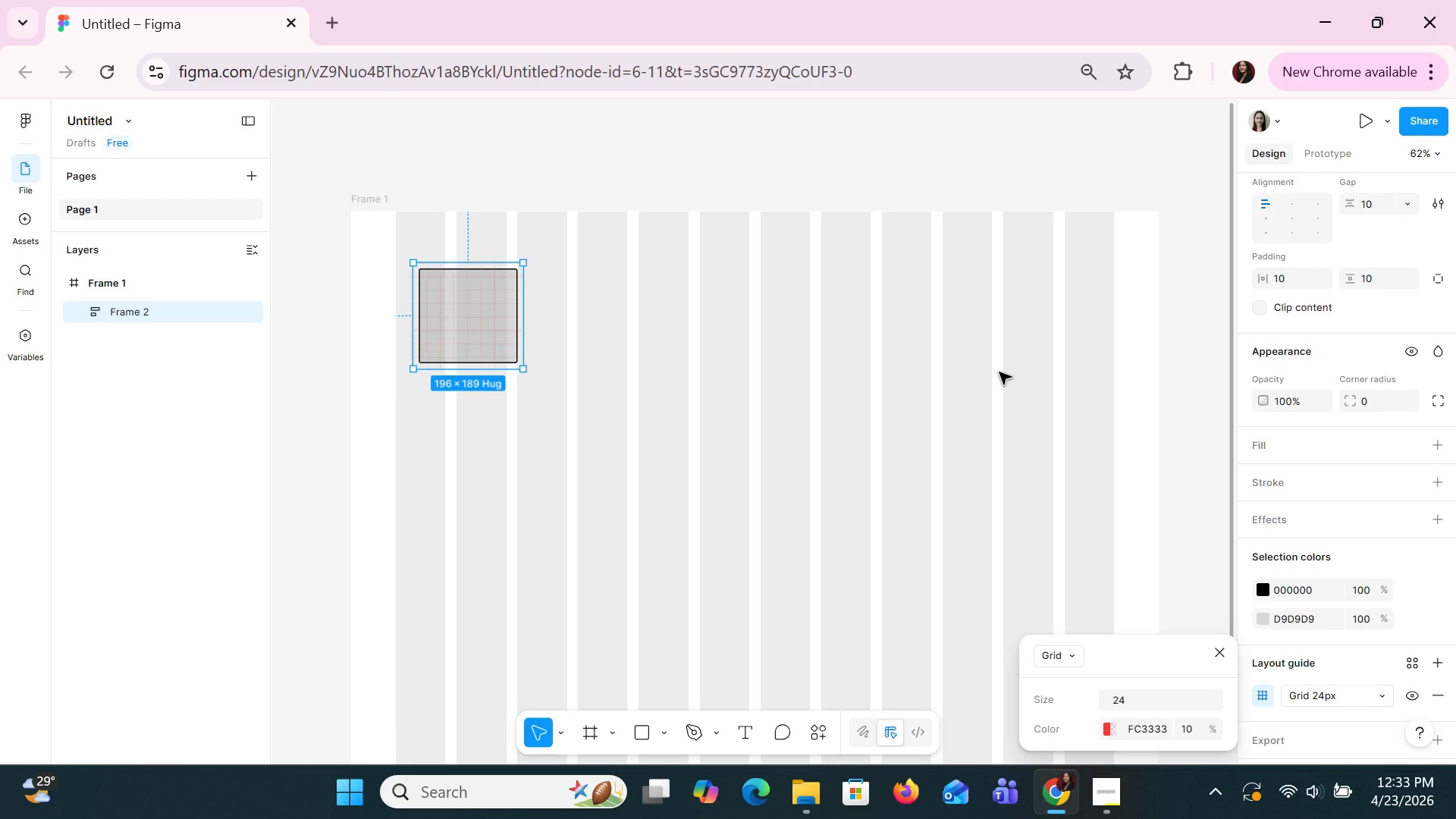 
left_click([1218, 648])
 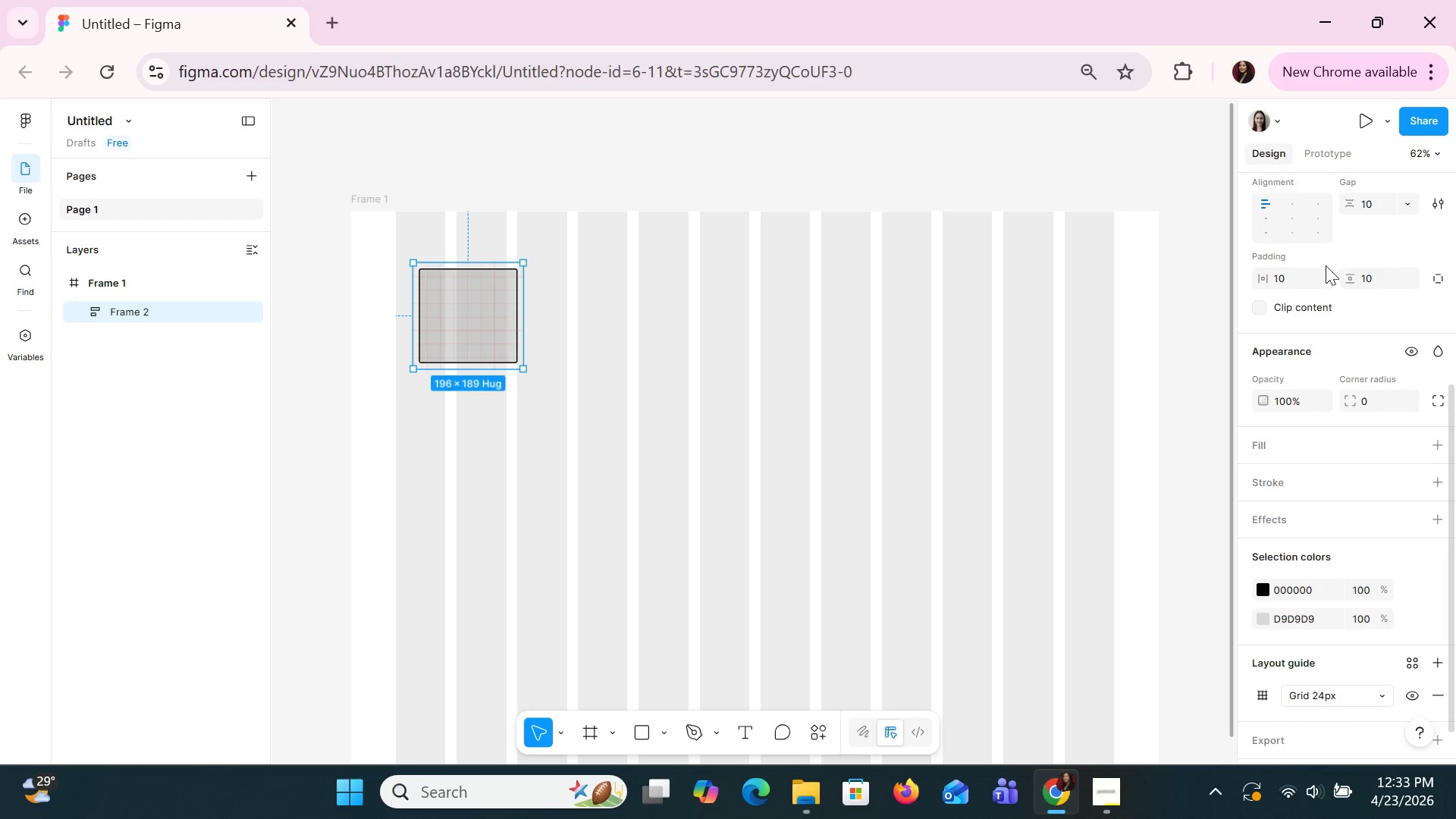 
left_click([1296, 279])
 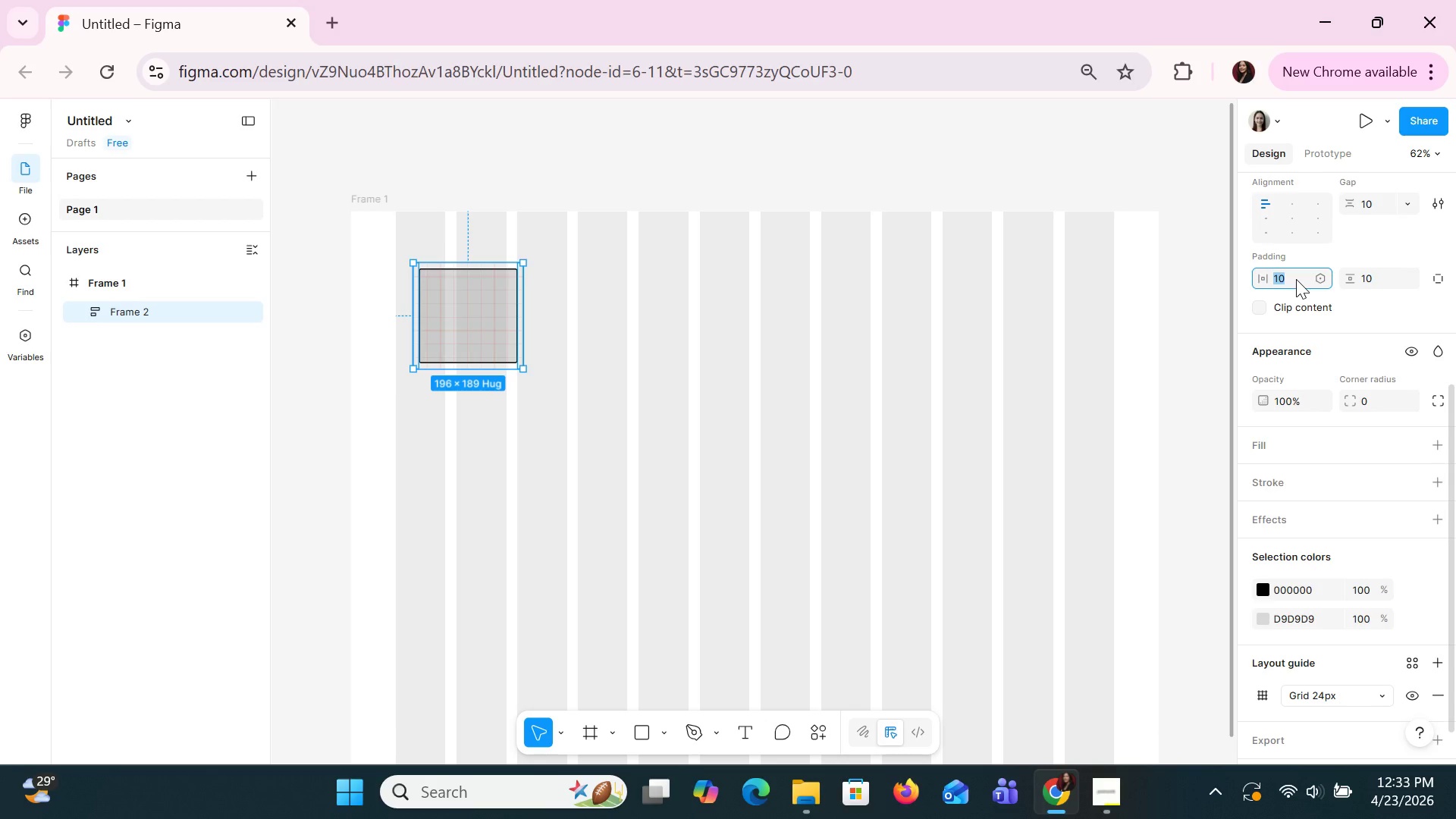 
key(2)
 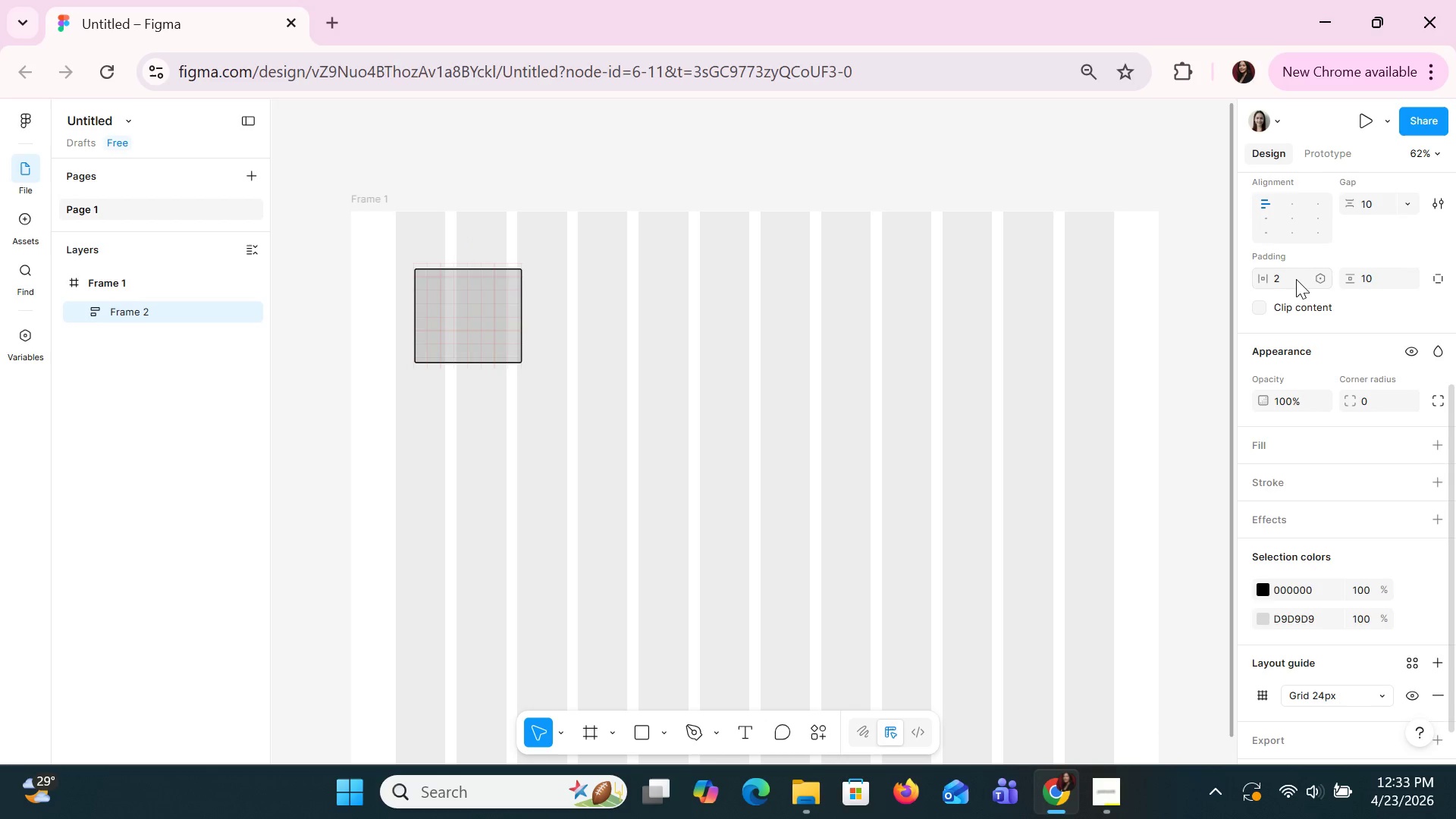 
key(Enter)
 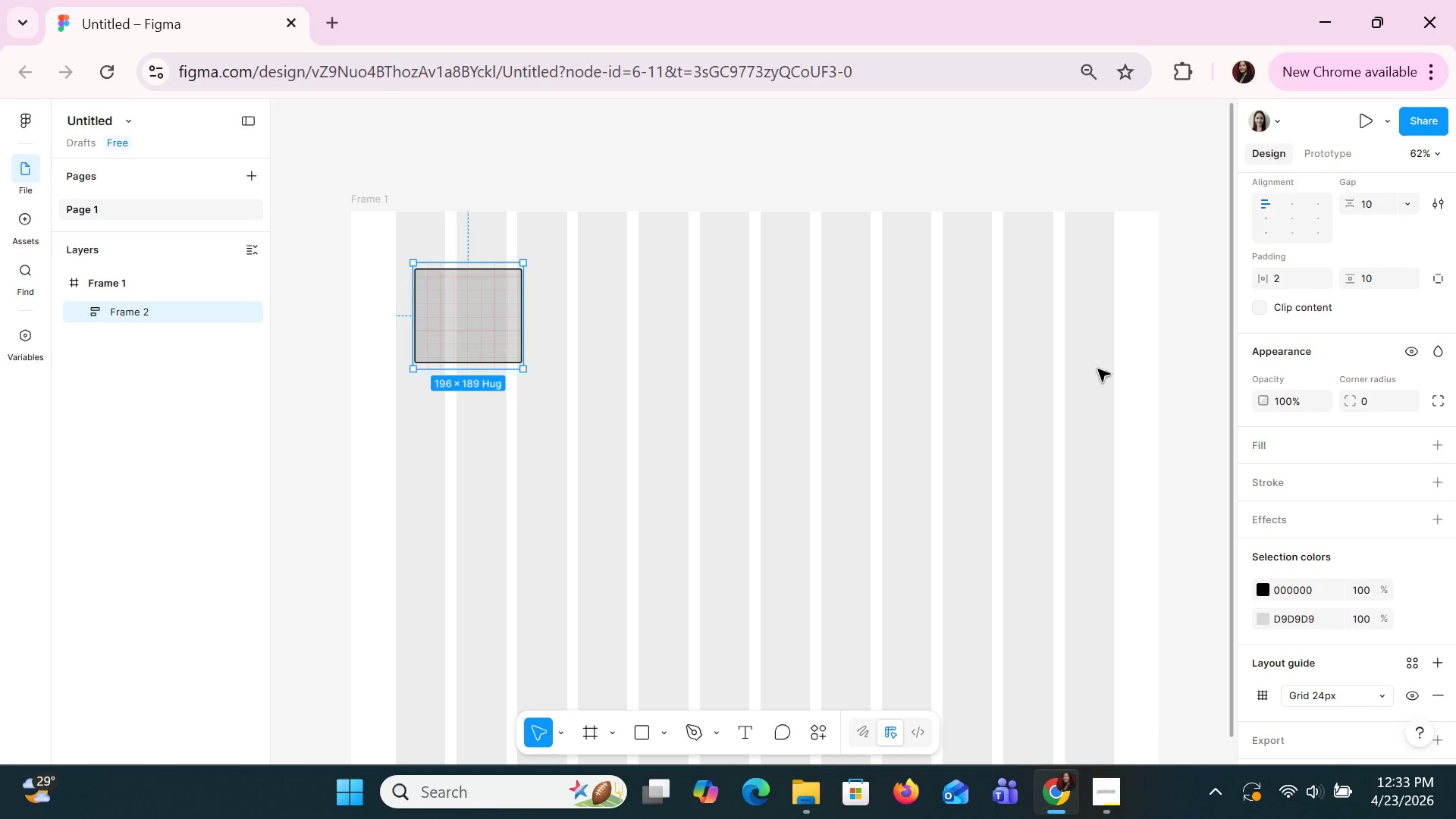 
wait(5.36)
 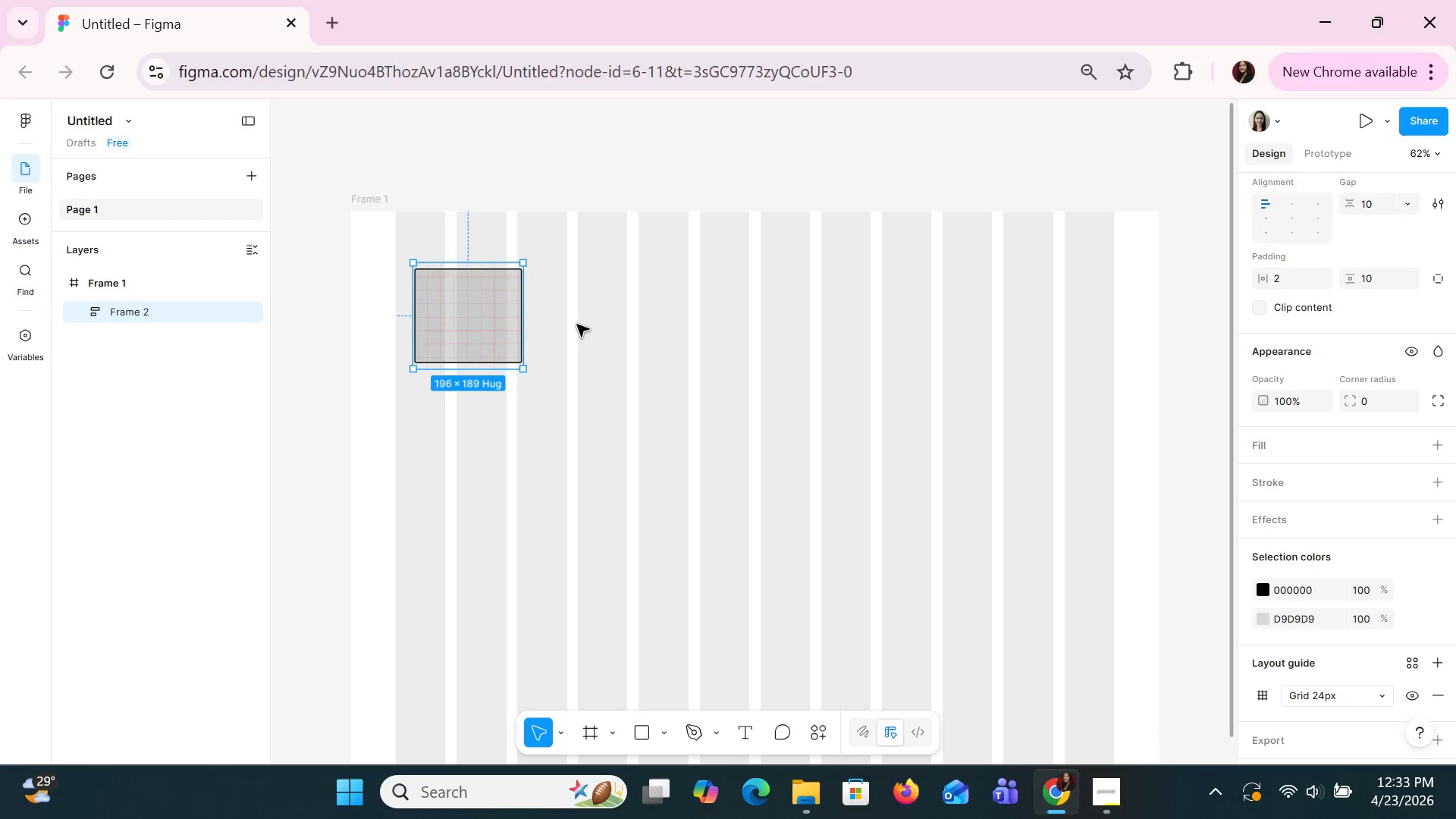 
left_click([1375, 280])
 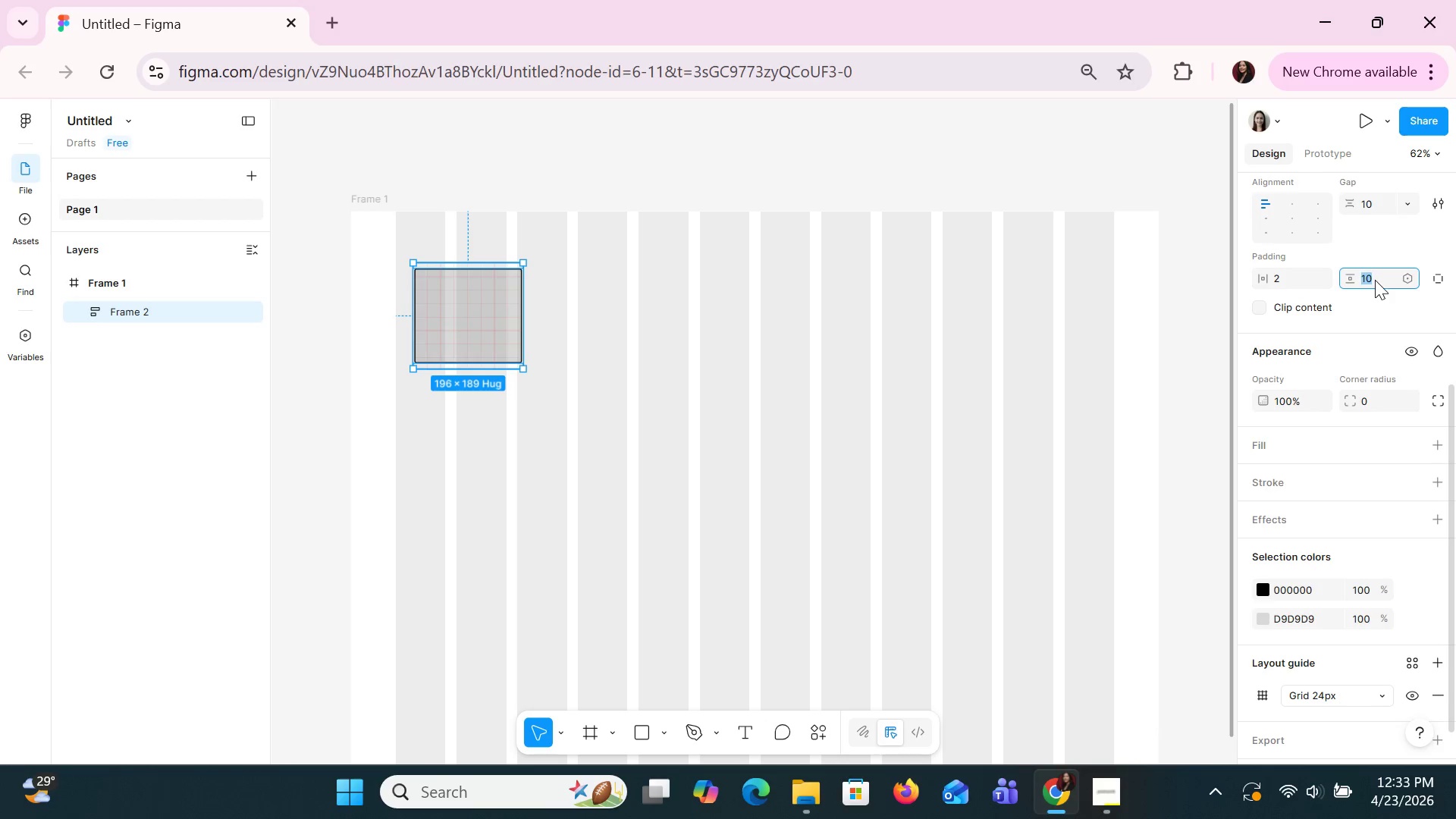 
key(2)
 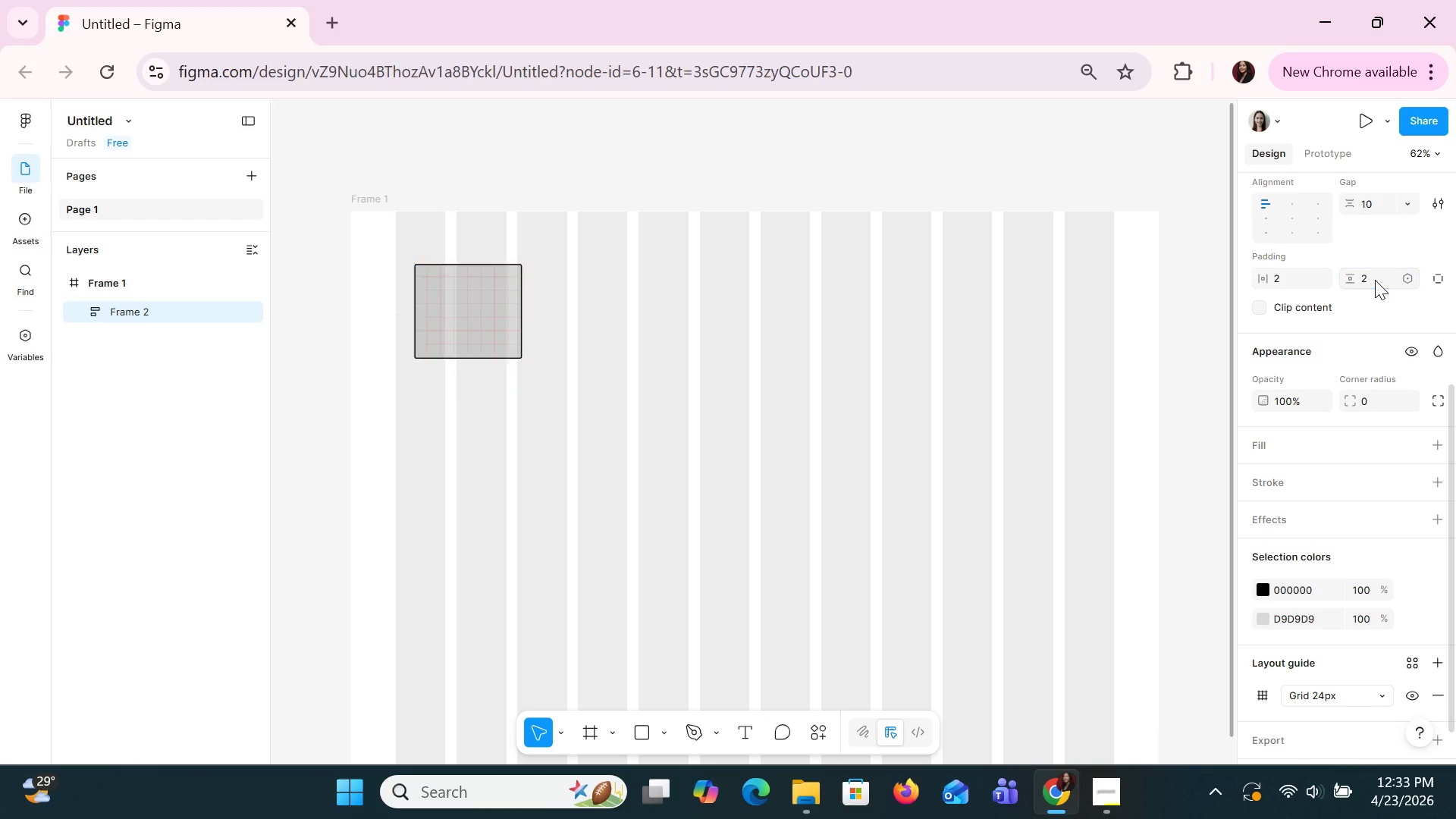 
key(Enter)
 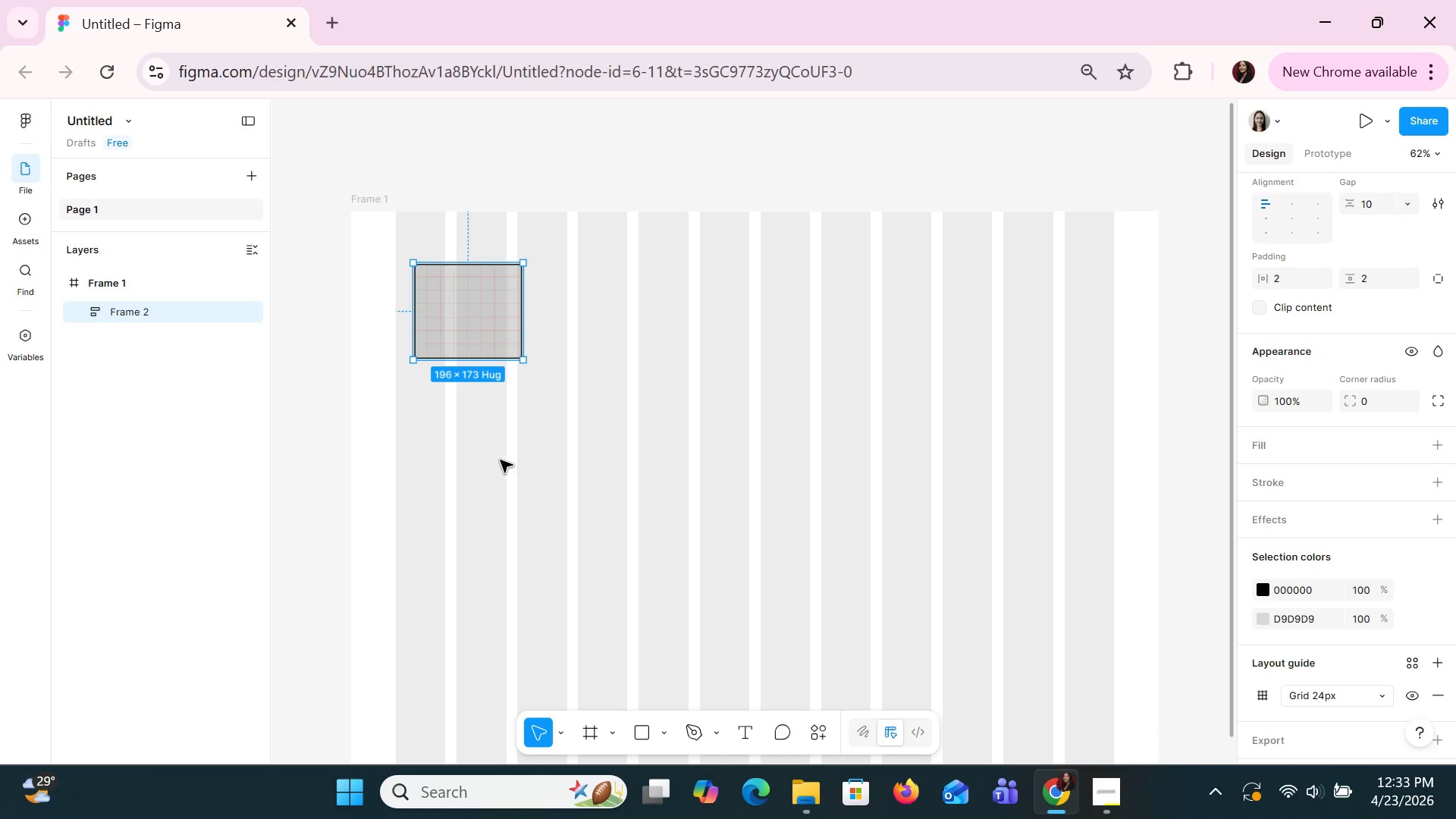 
left_click([487, 436])
 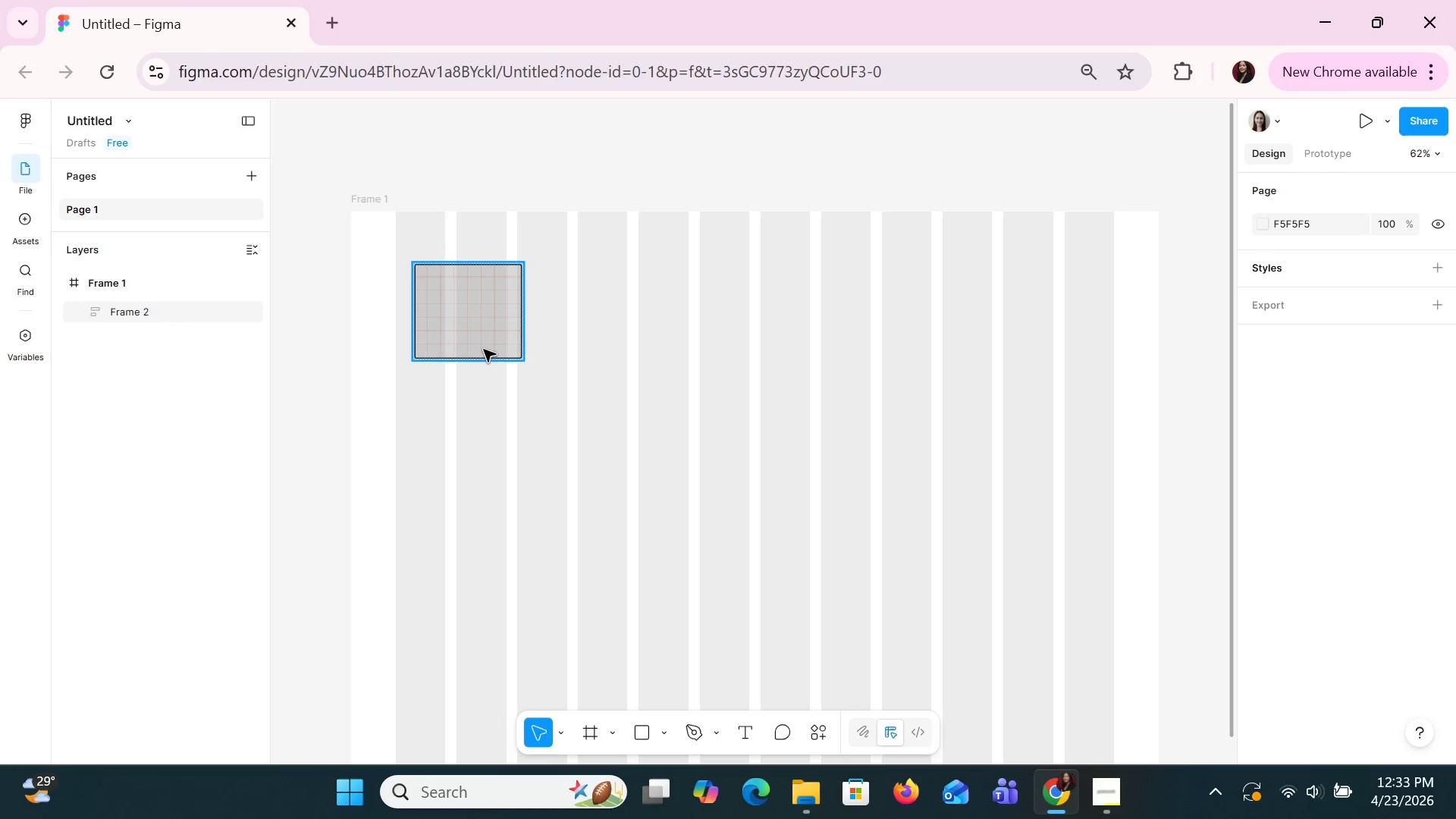 
left_click([484, 347])
 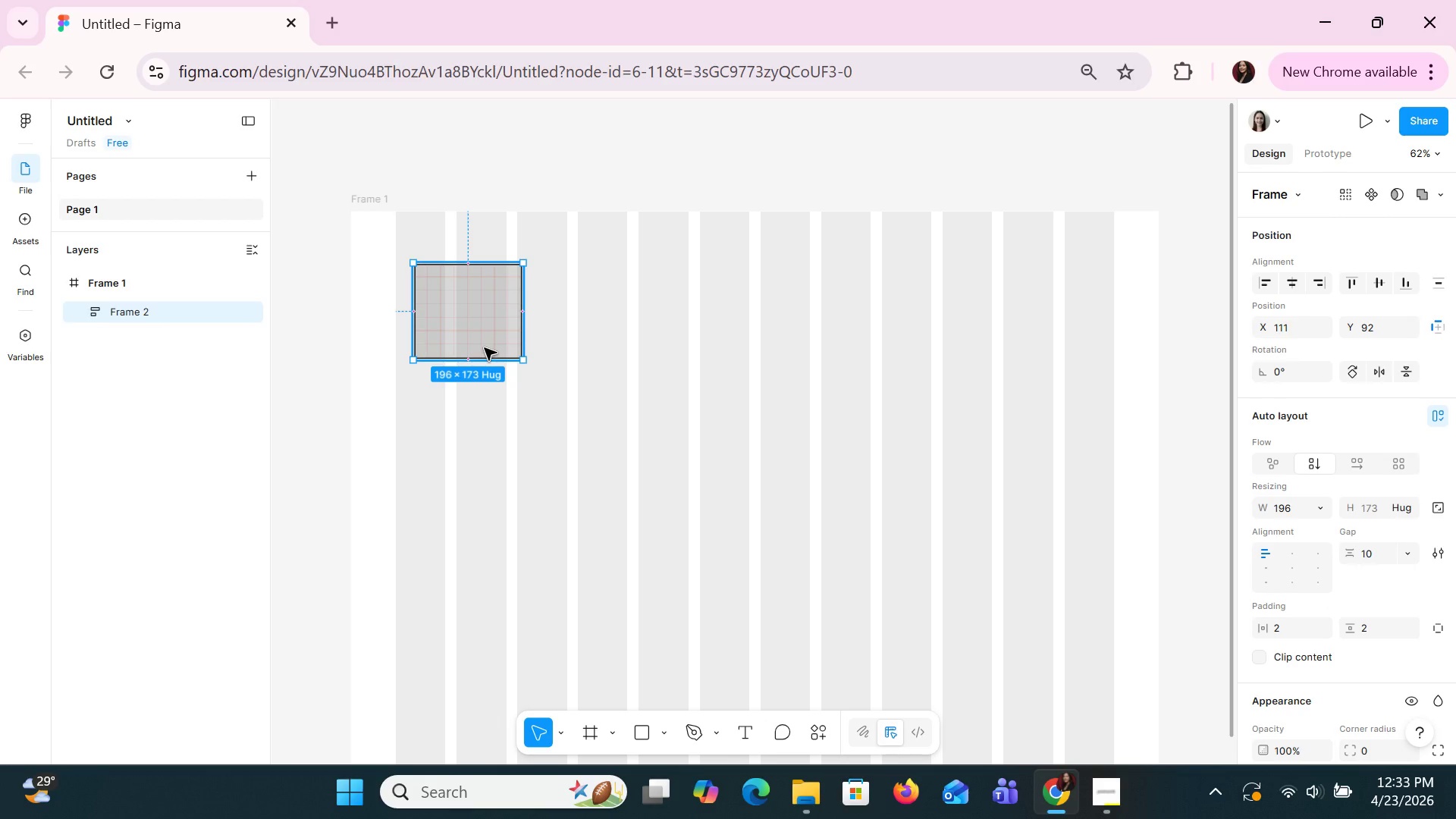 
wait(6.77)
 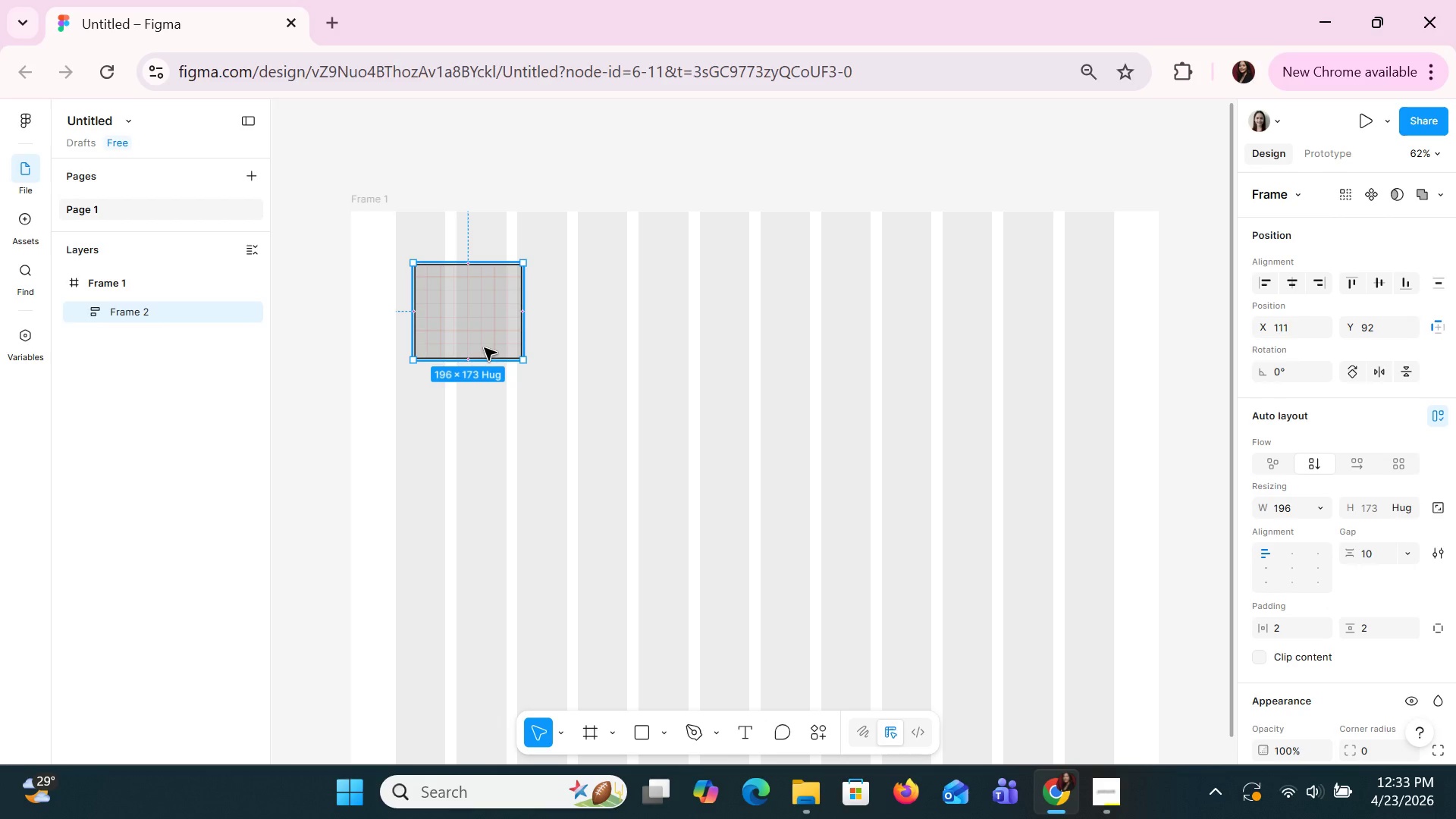 
left_click([429, 348])
 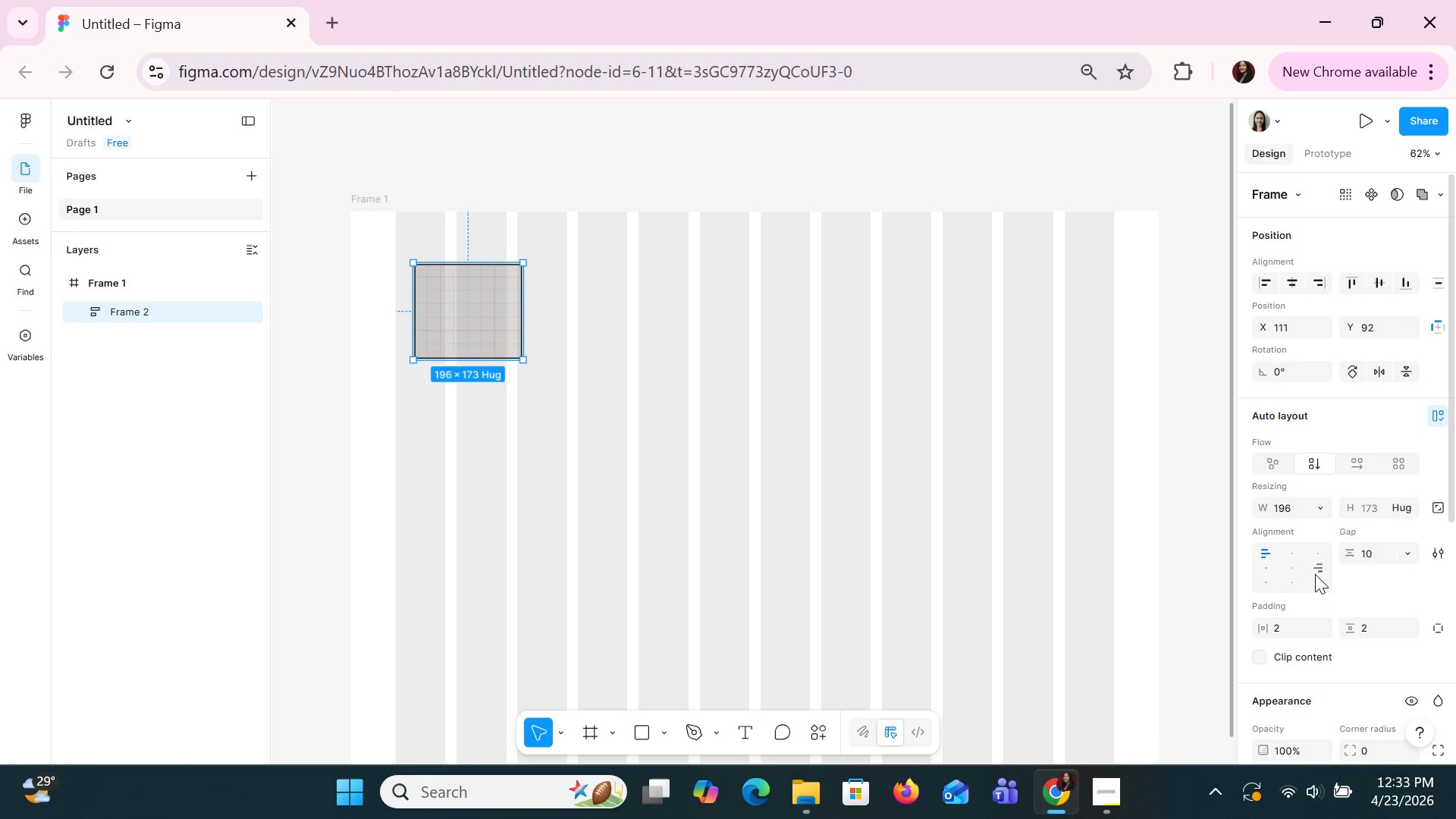 
mouse_move([1292, 616])
 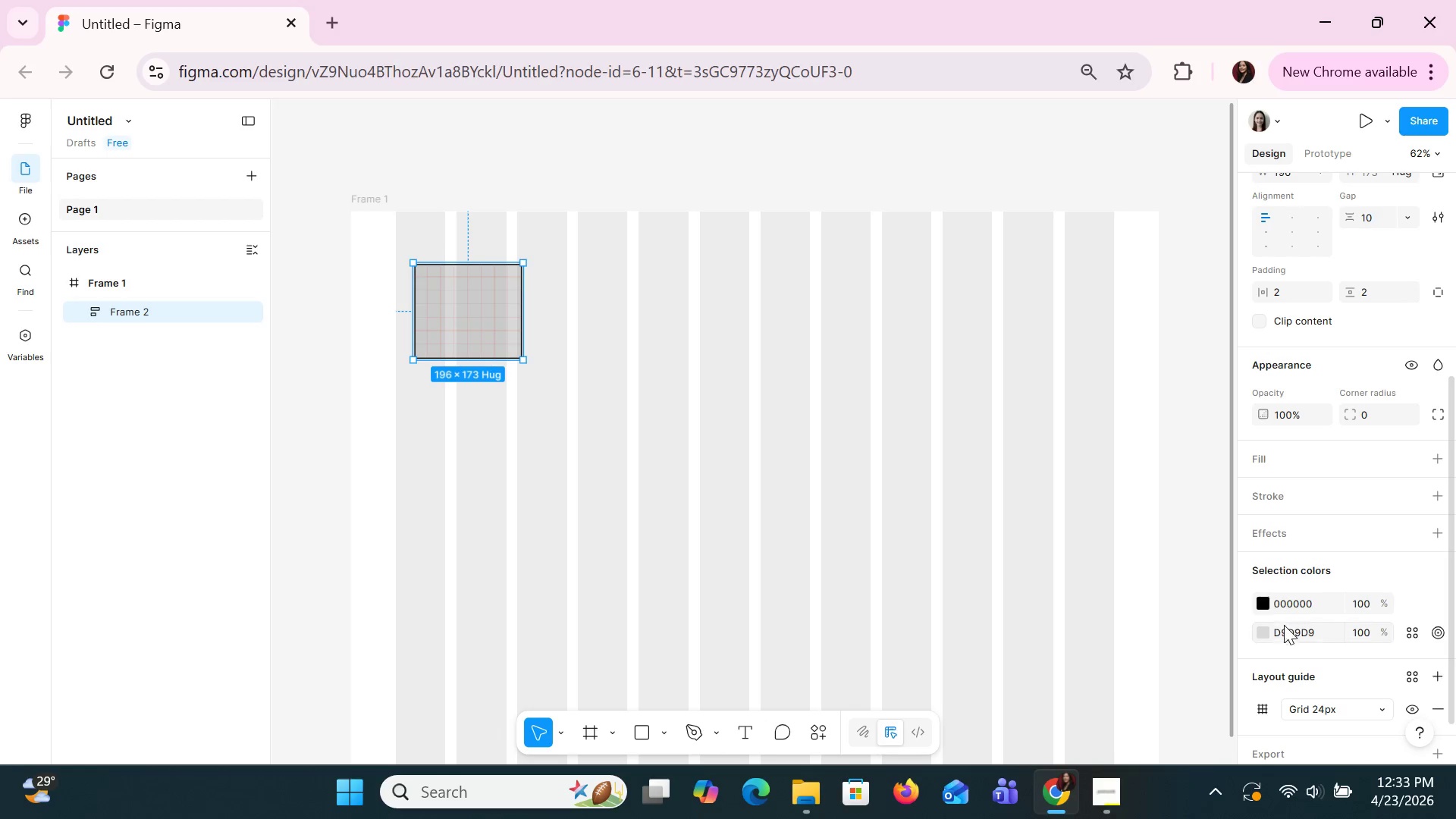 
left_click([1285, 632])
 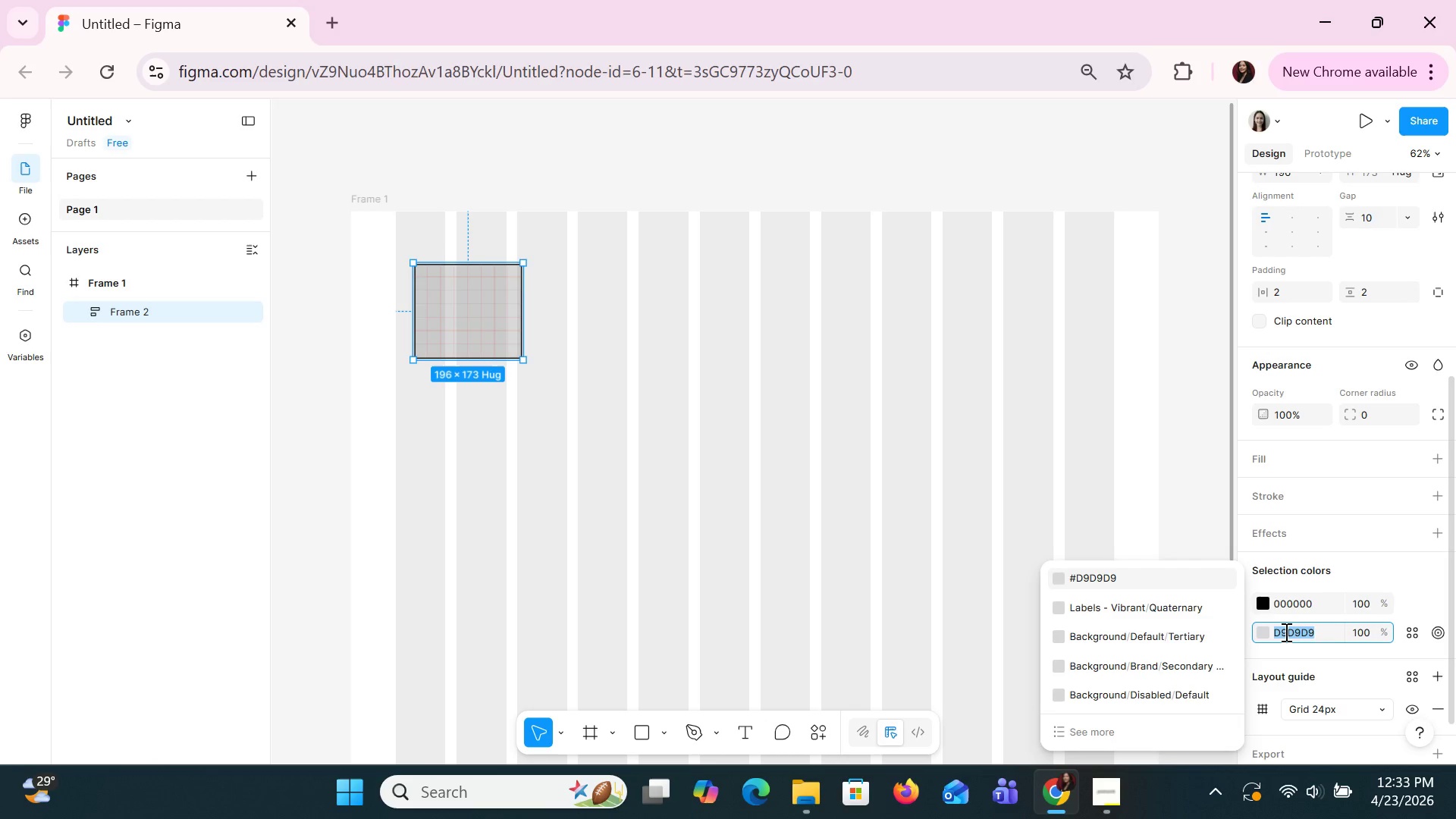 
type(e8f8)
 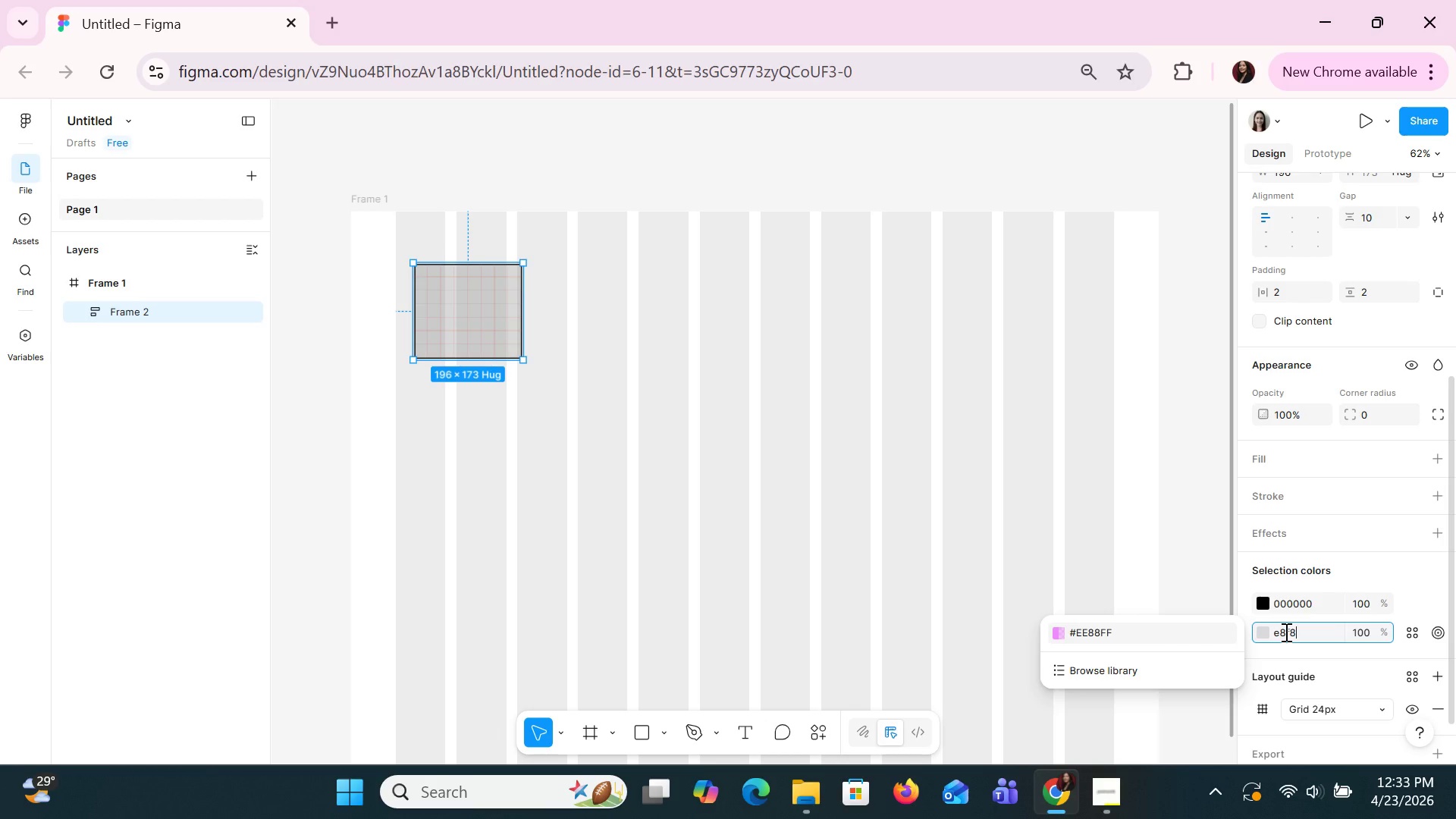 
type(e5)
 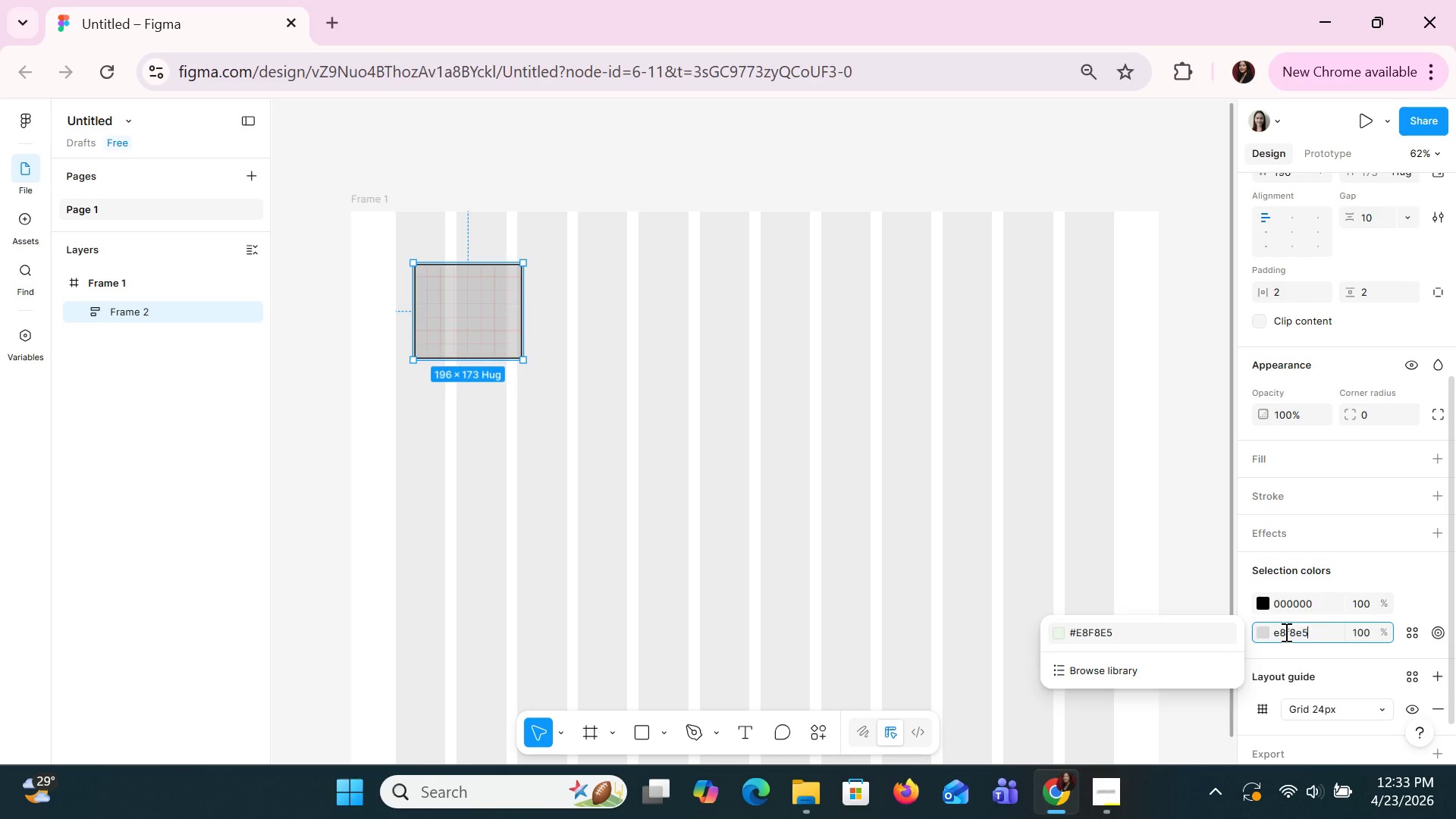 
key(Enter)
 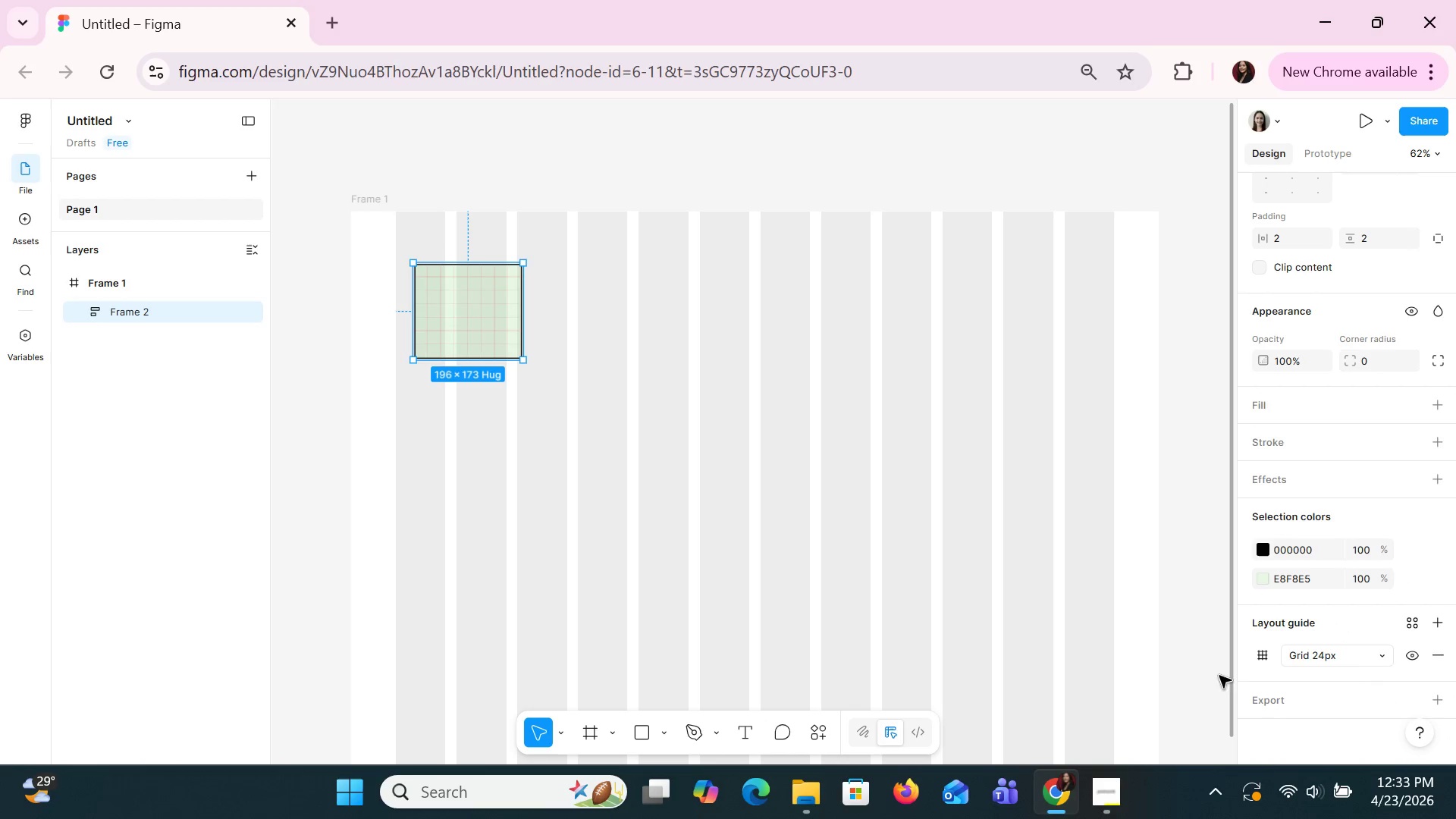 
wait(5.91)
 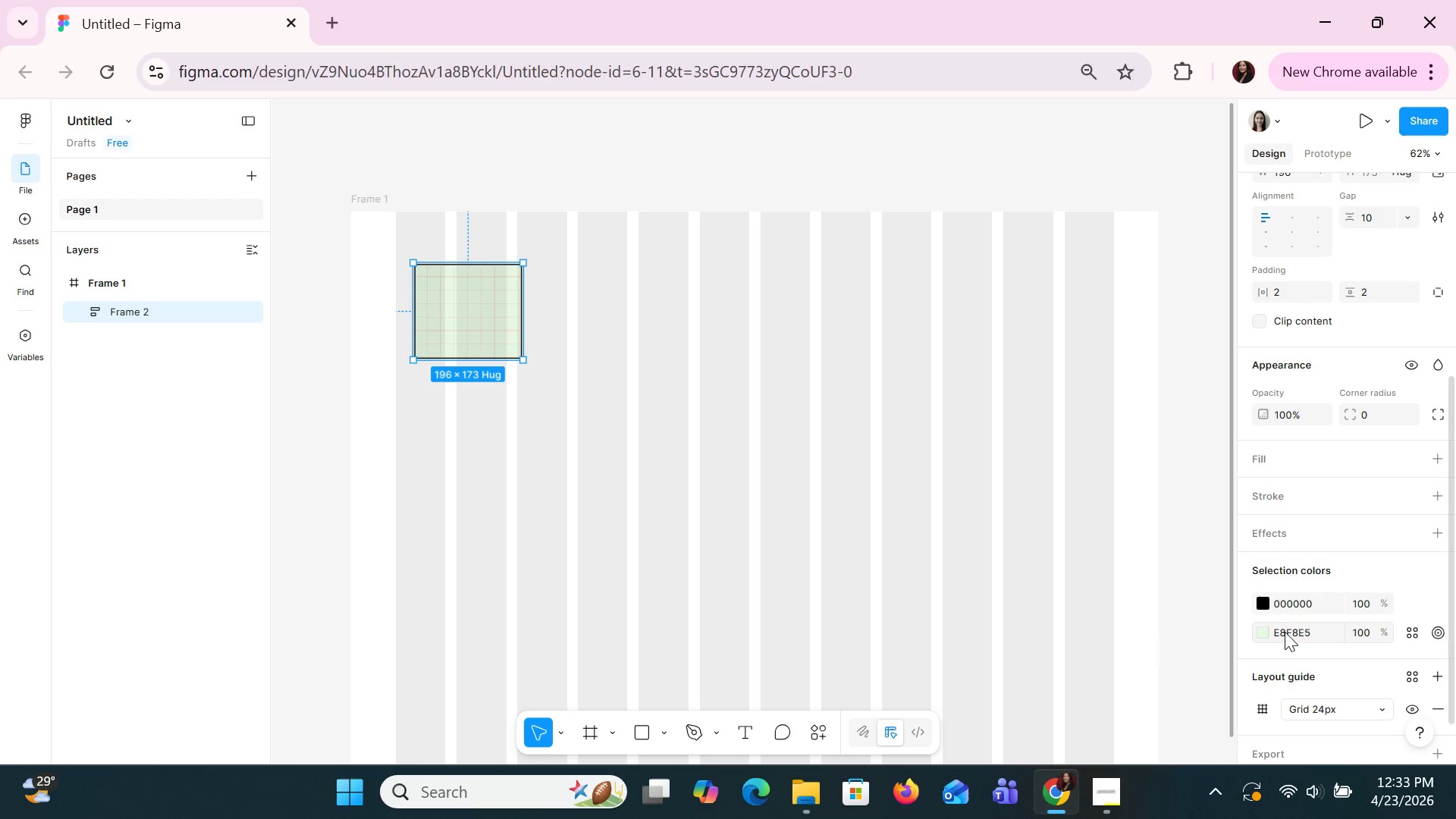 
left_click([1261, 659])
 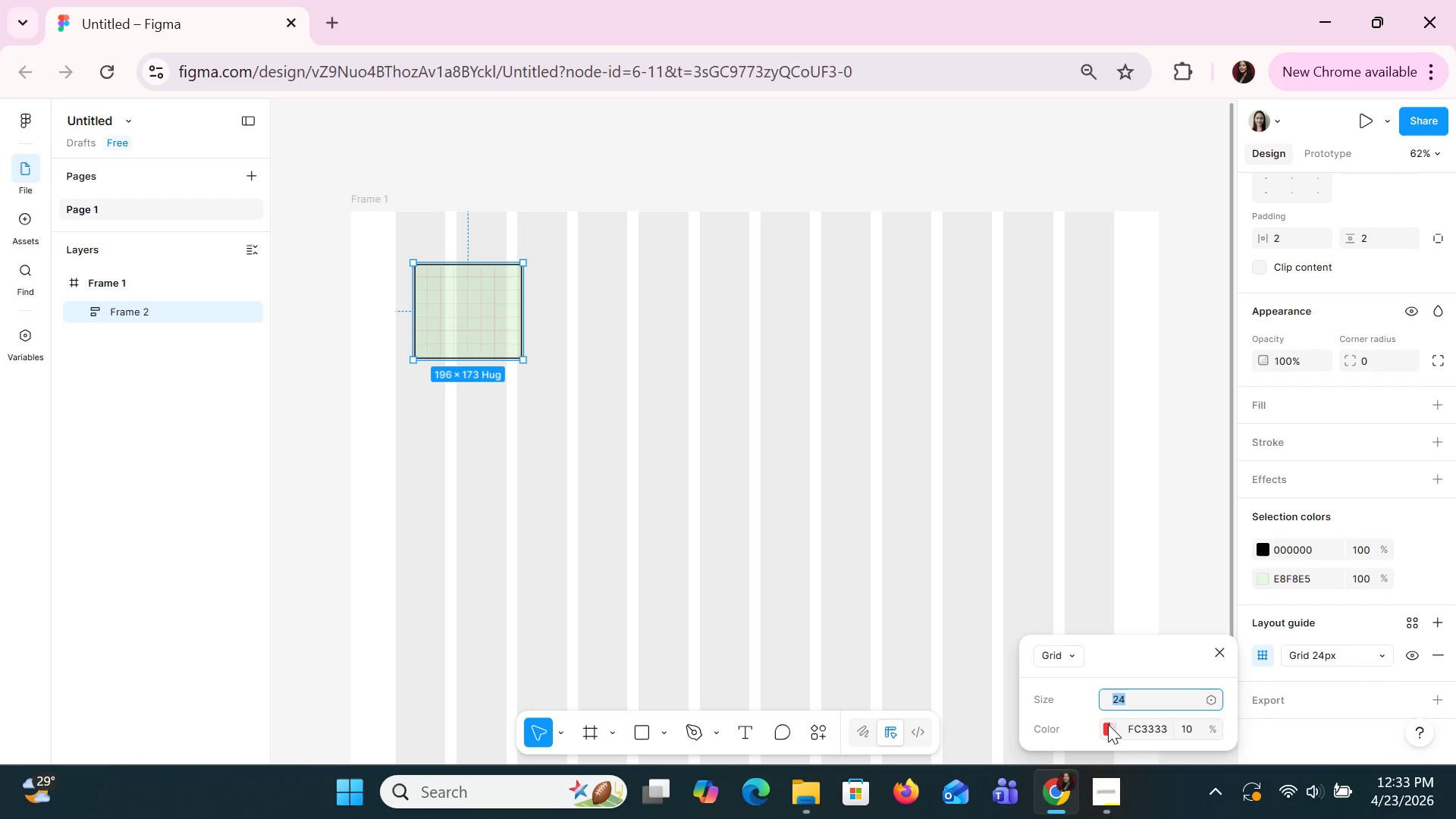 
left_click([1106, 724])
 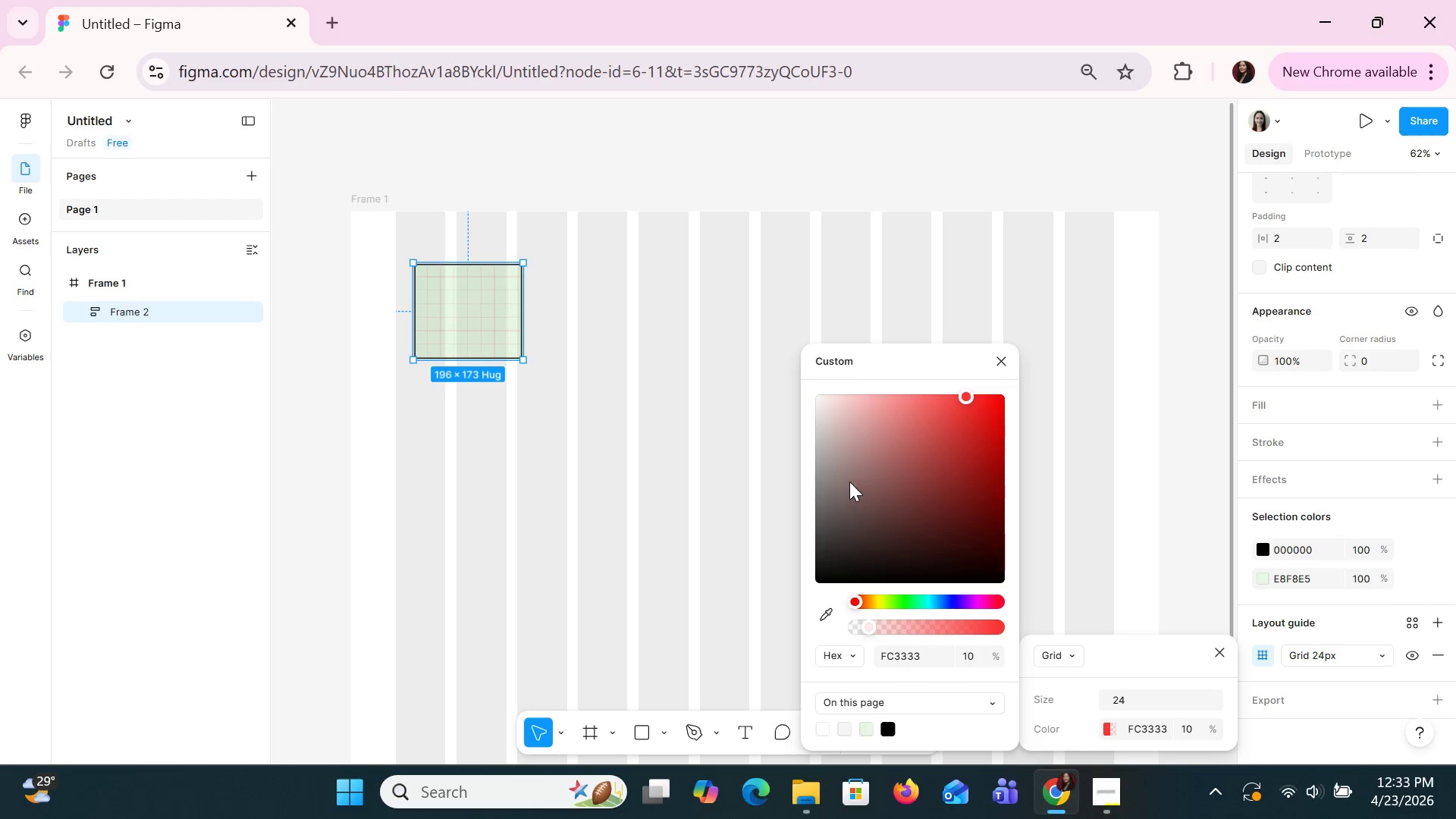 
left_click([830, 495])
 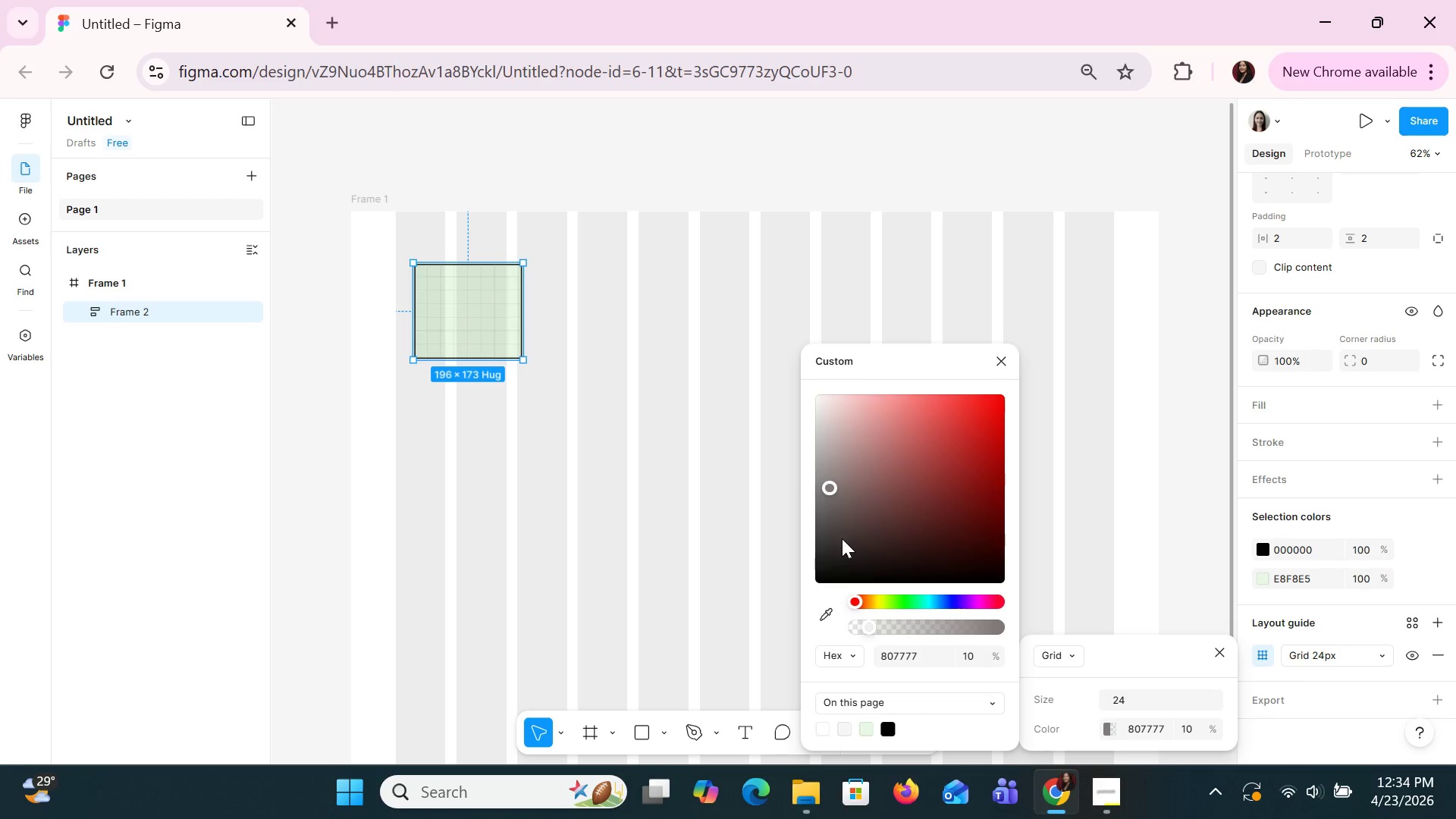 
left_click([842, 538])
 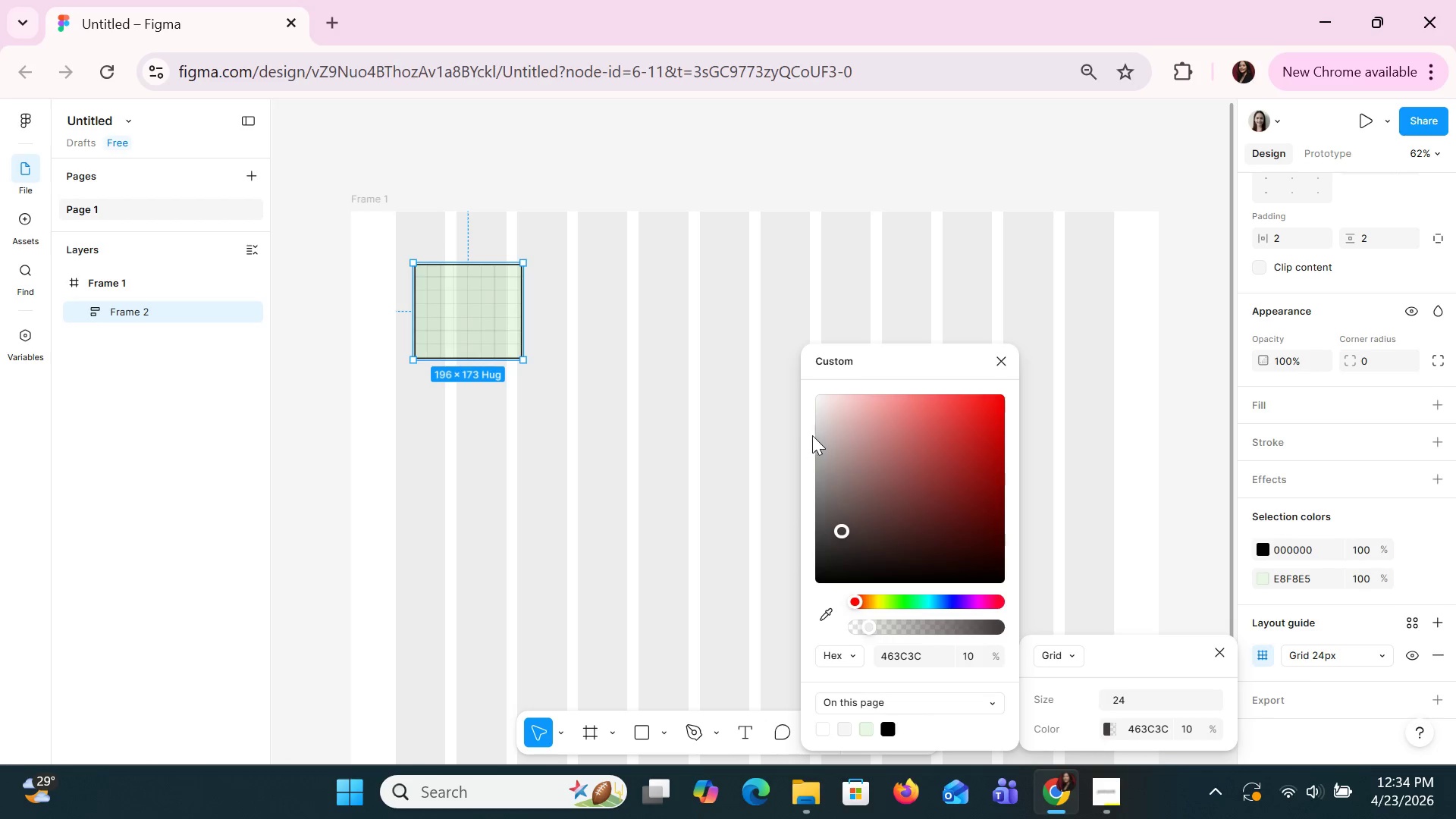 
left_click([825, 432])
 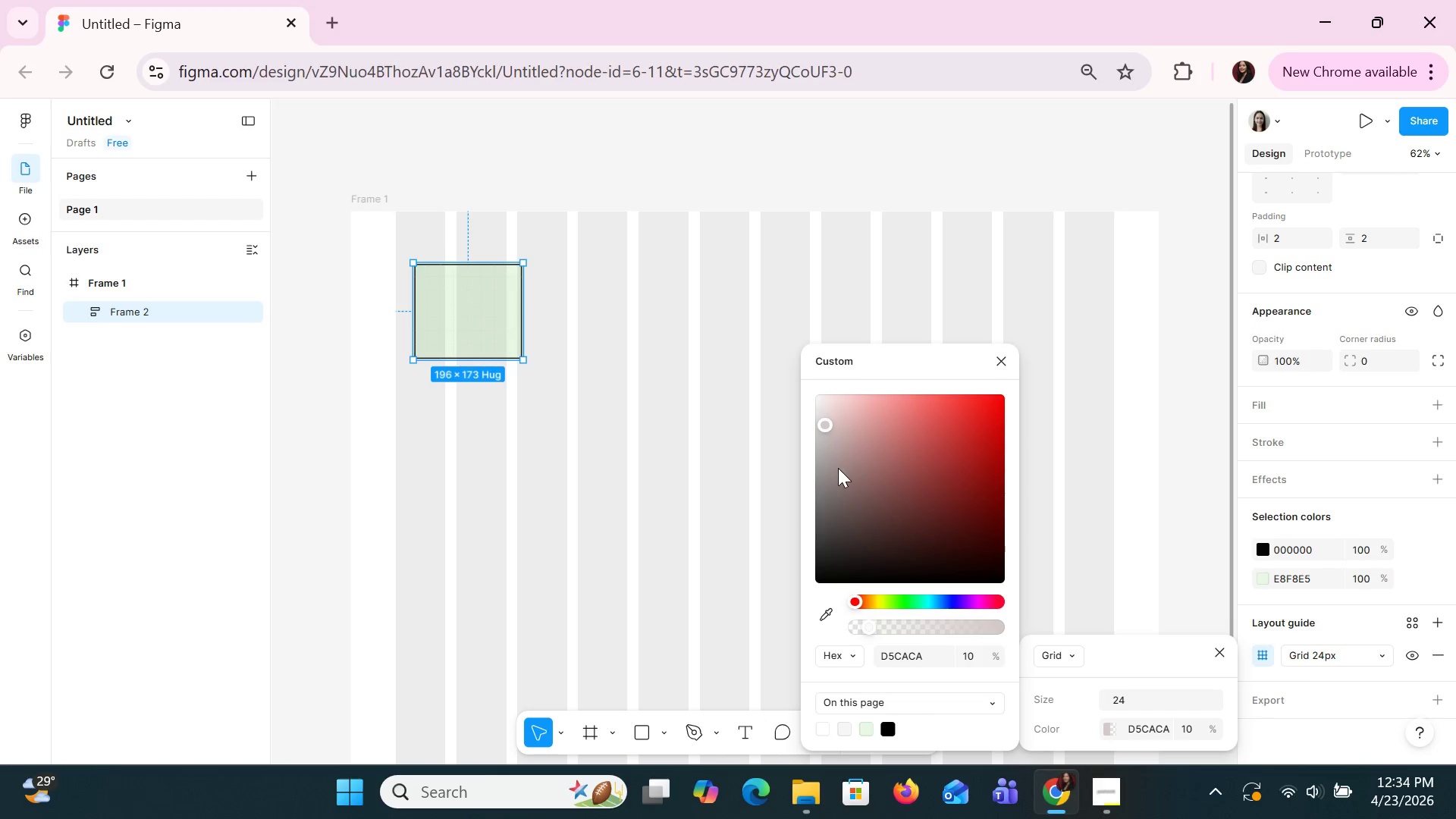 
left_click([839, 475])
 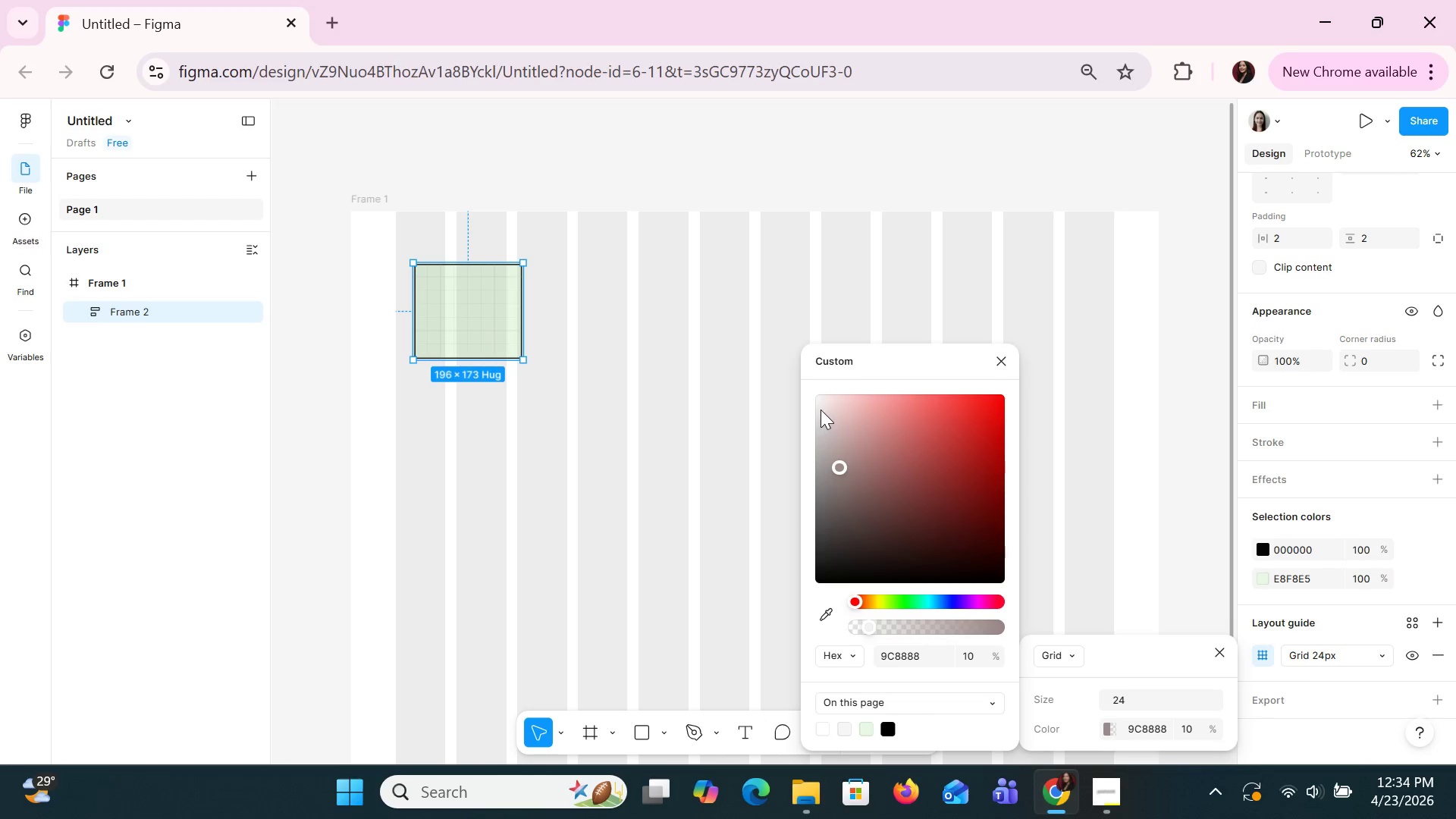 
left_click([821, 407])
 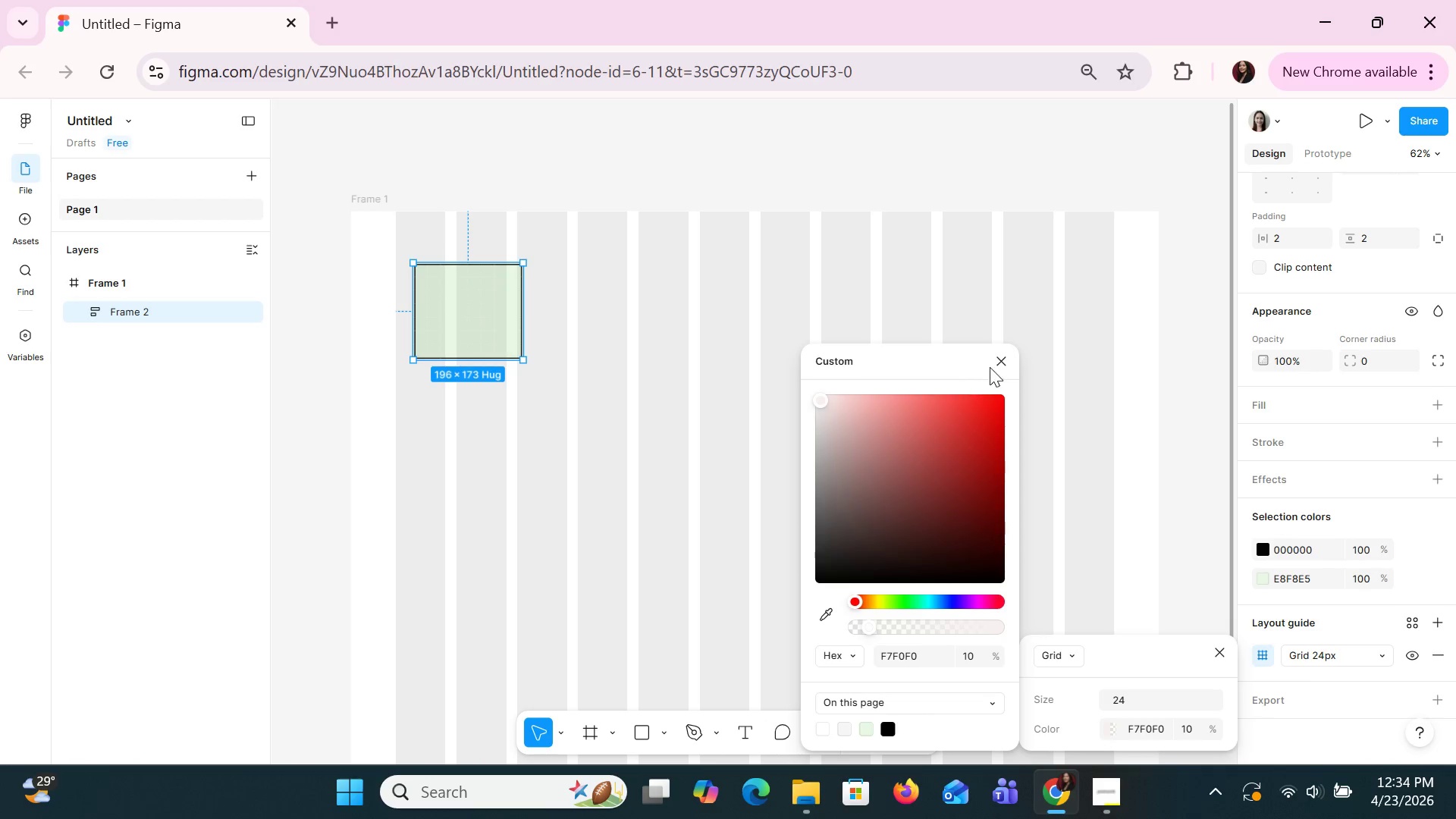 
left_click([1006, 362])
 